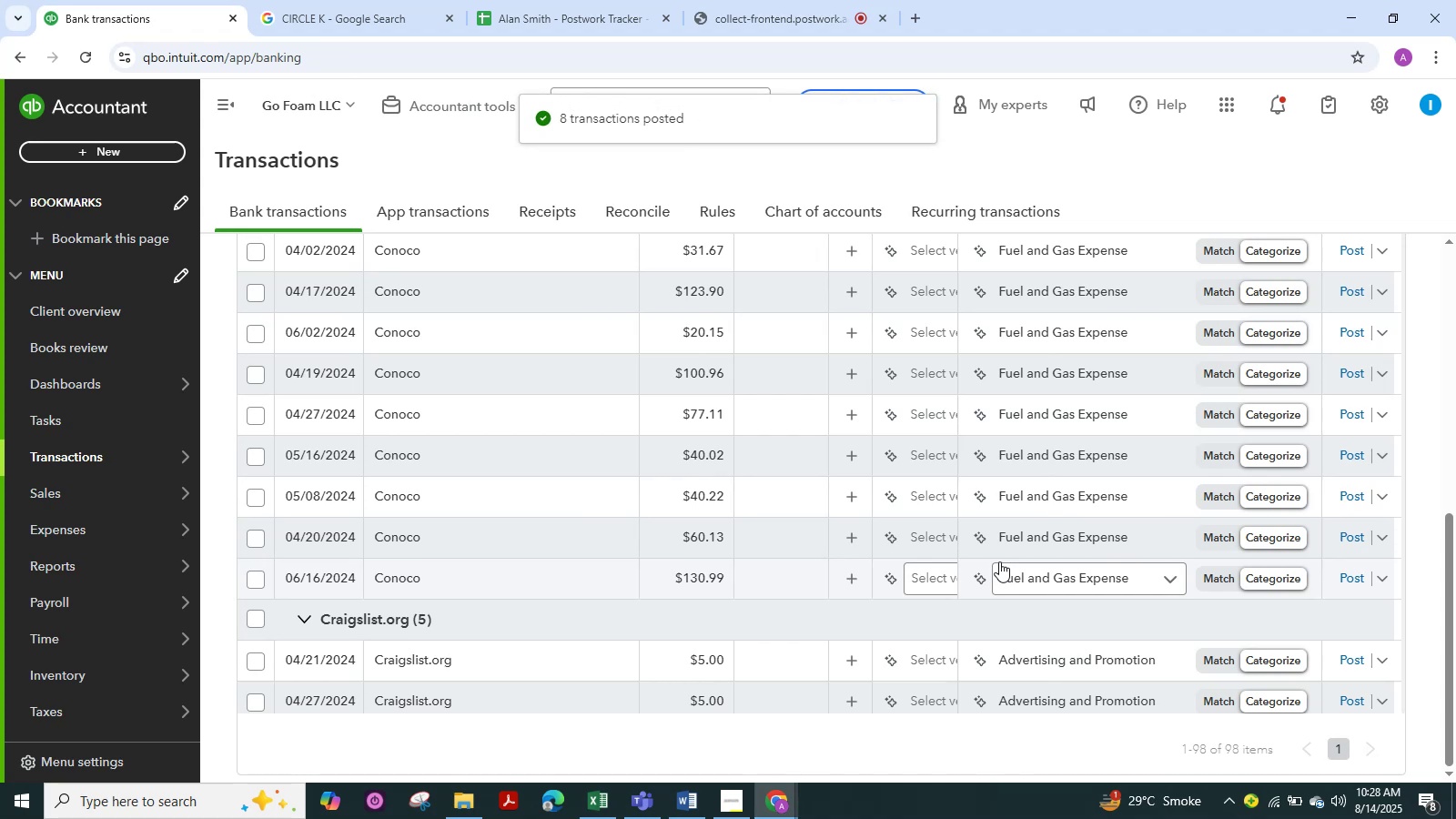 
wait(9.91)
 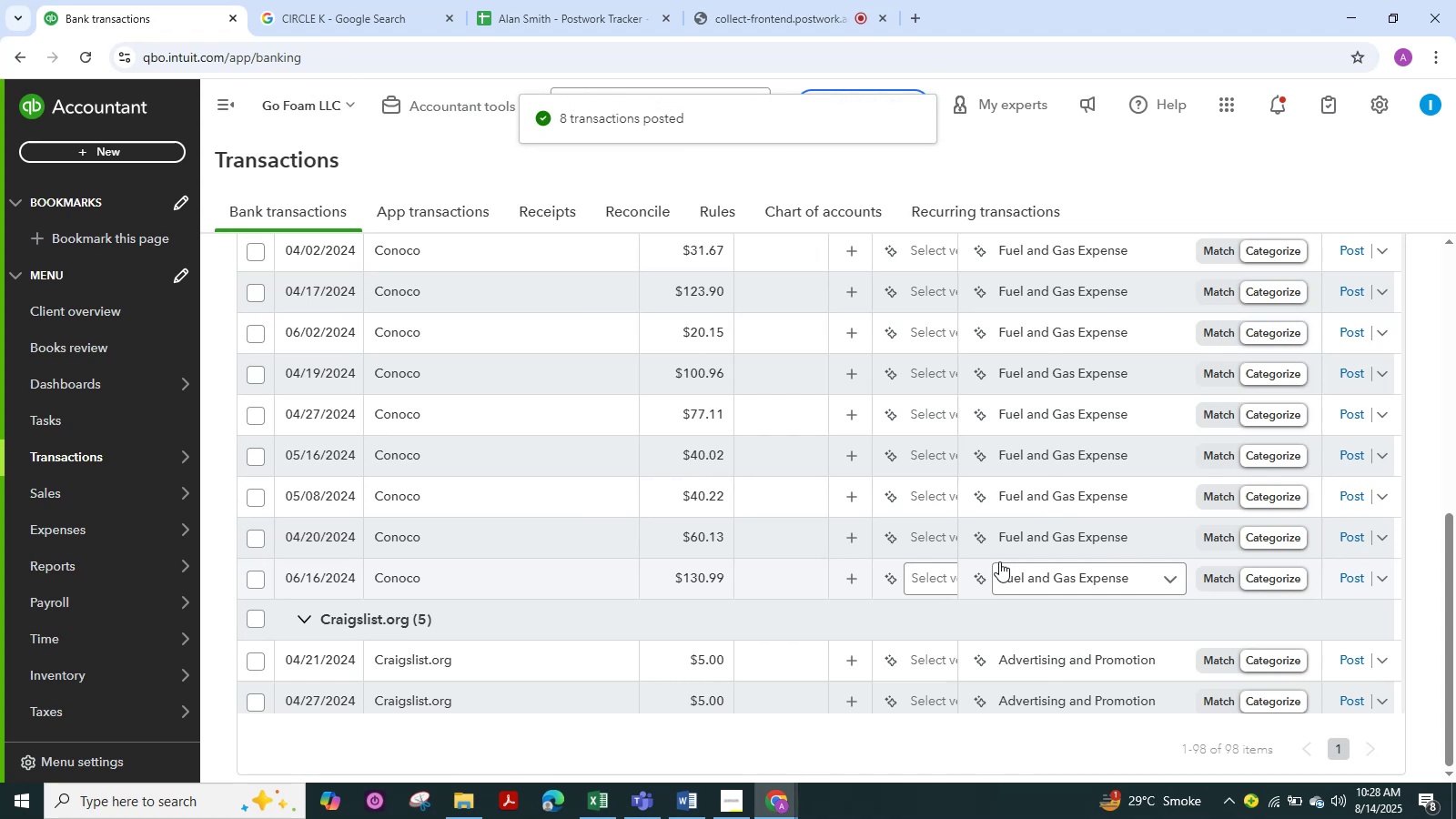 
scroll: coordinate [395, 330], scroll_direction: up, amount: 1.0
 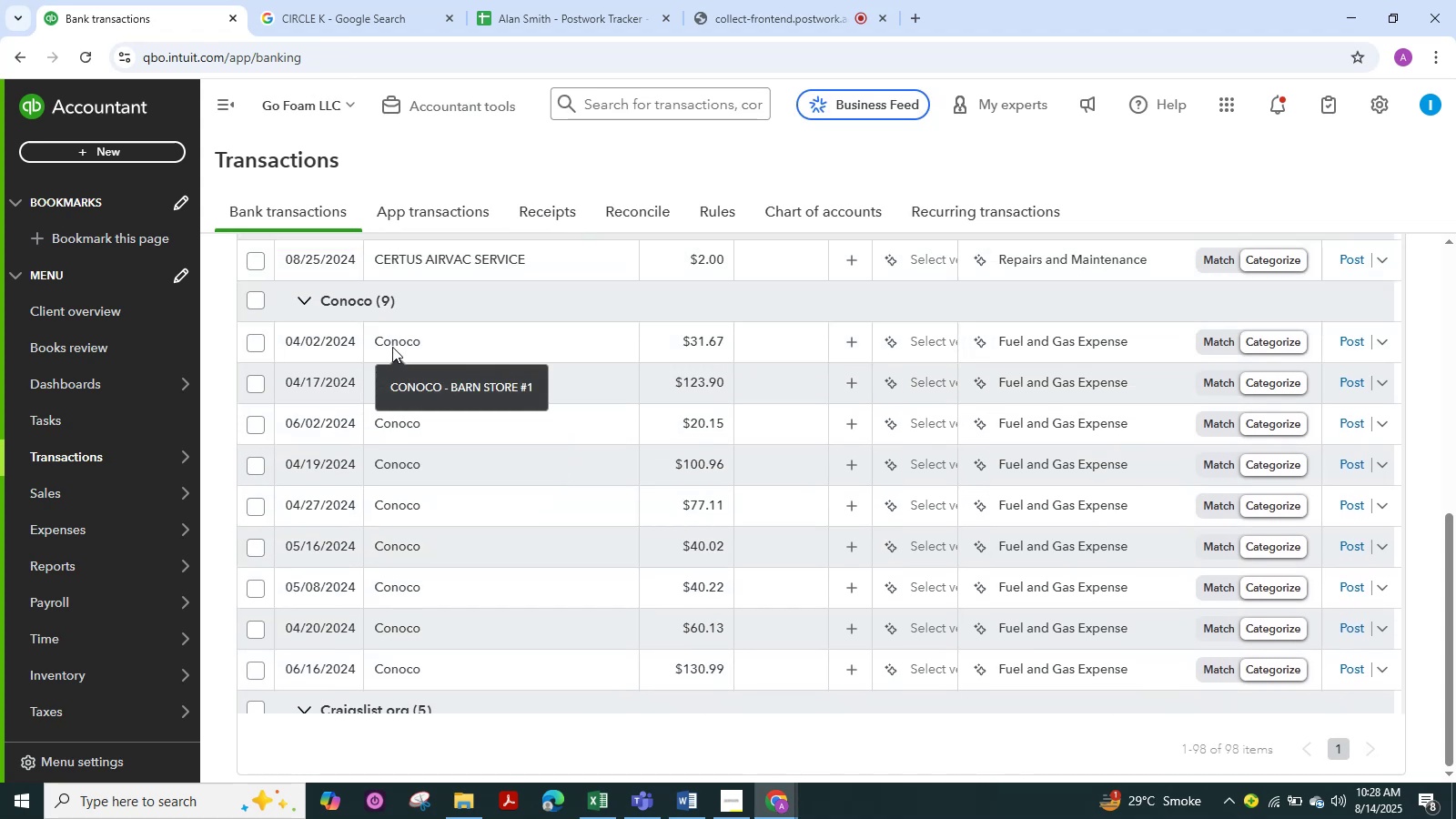 
left_click([392, 346])
 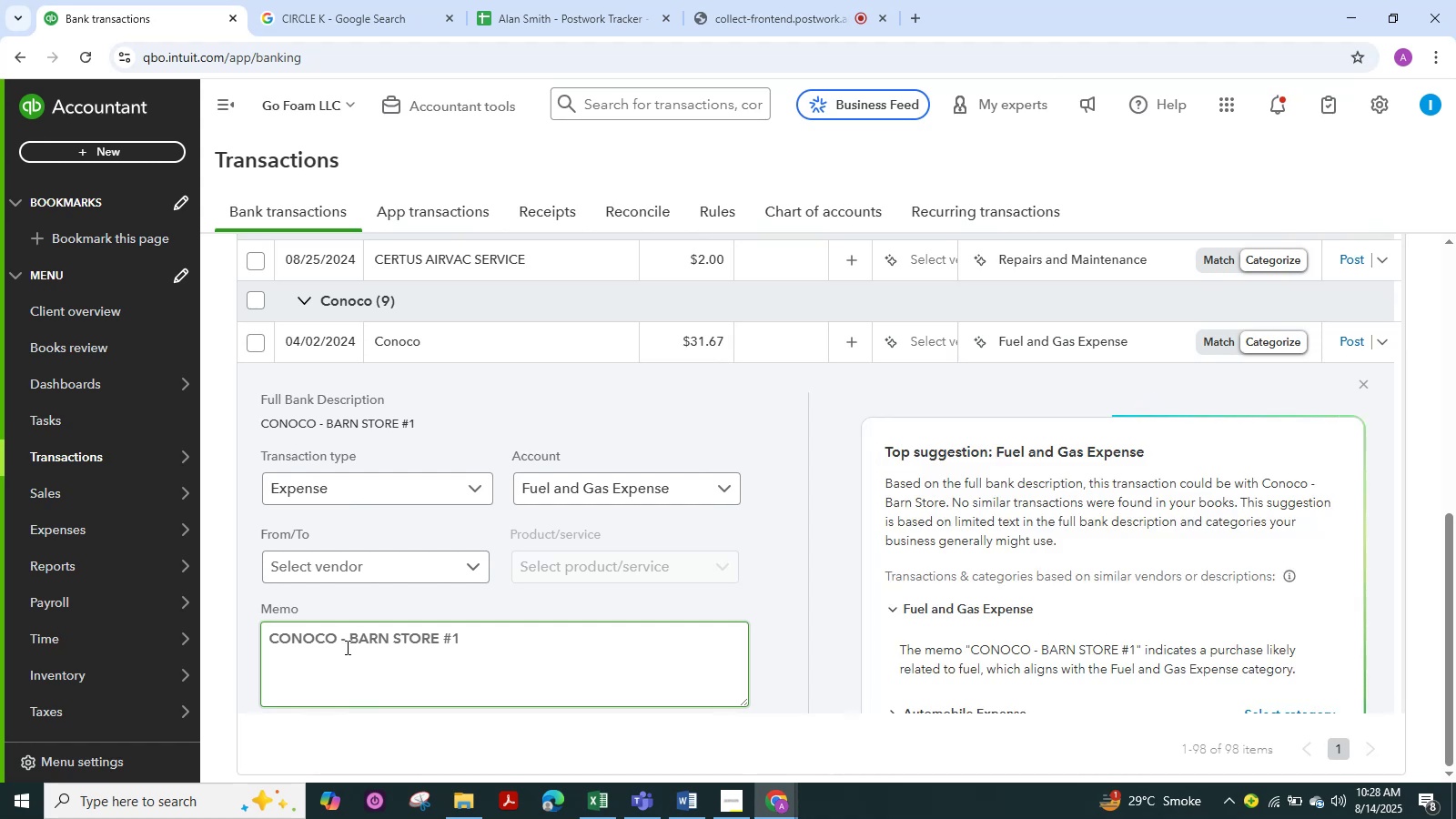 
left_click_drag(start_coordinate=[338, 642], to_coordinate=[228, 633])
 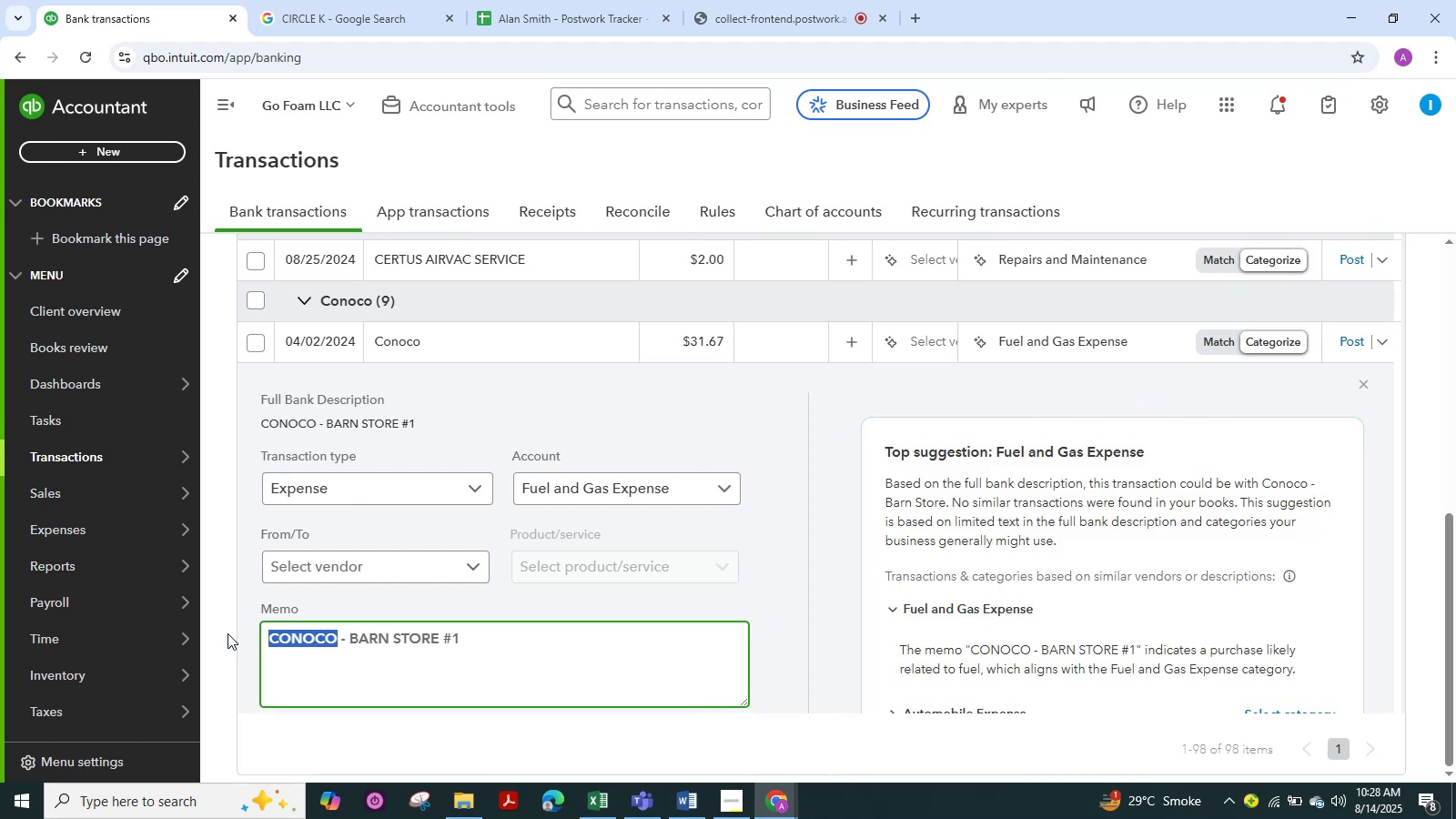 
key(Control+C)
 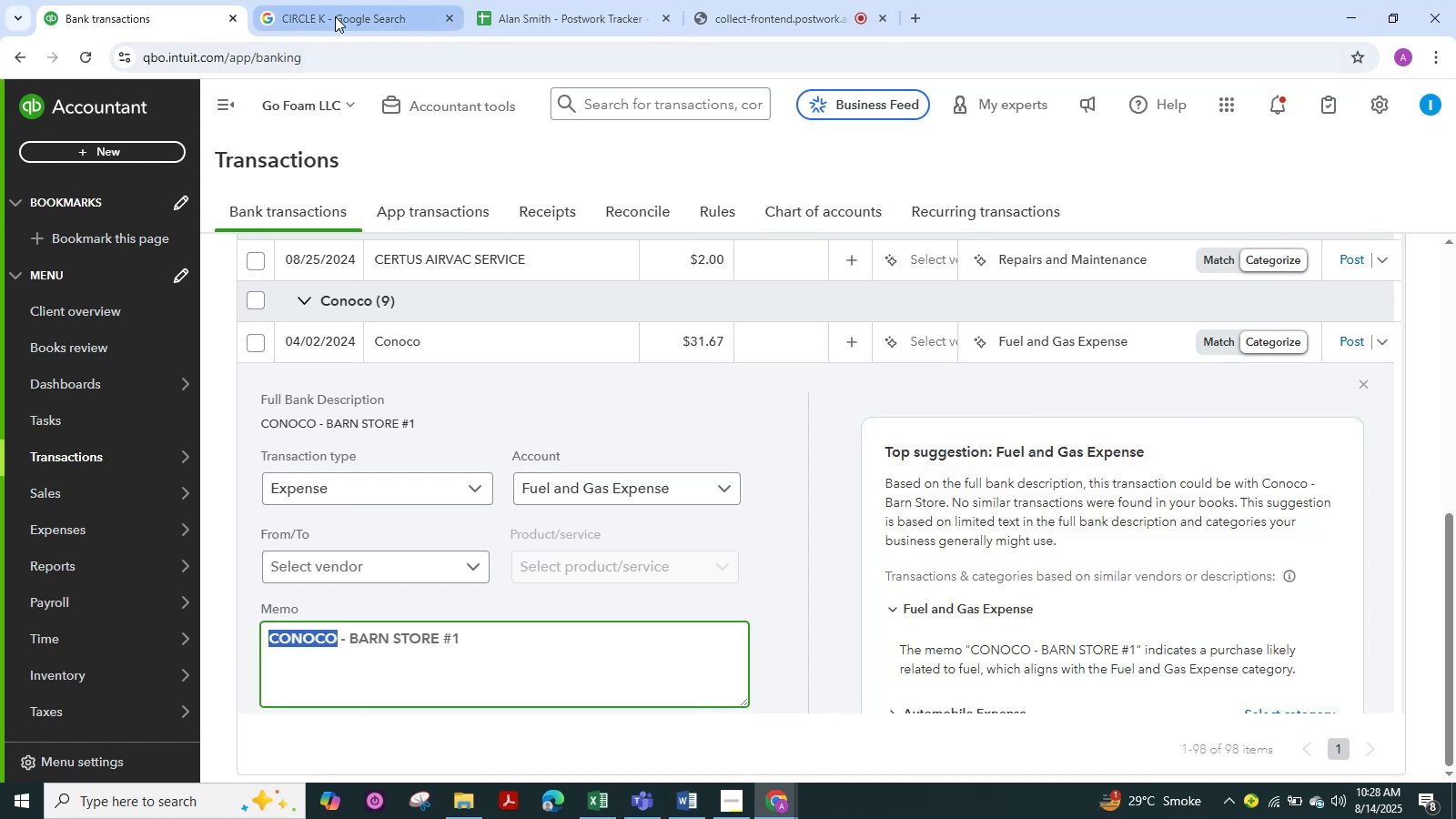 
left_click([335, 16])
 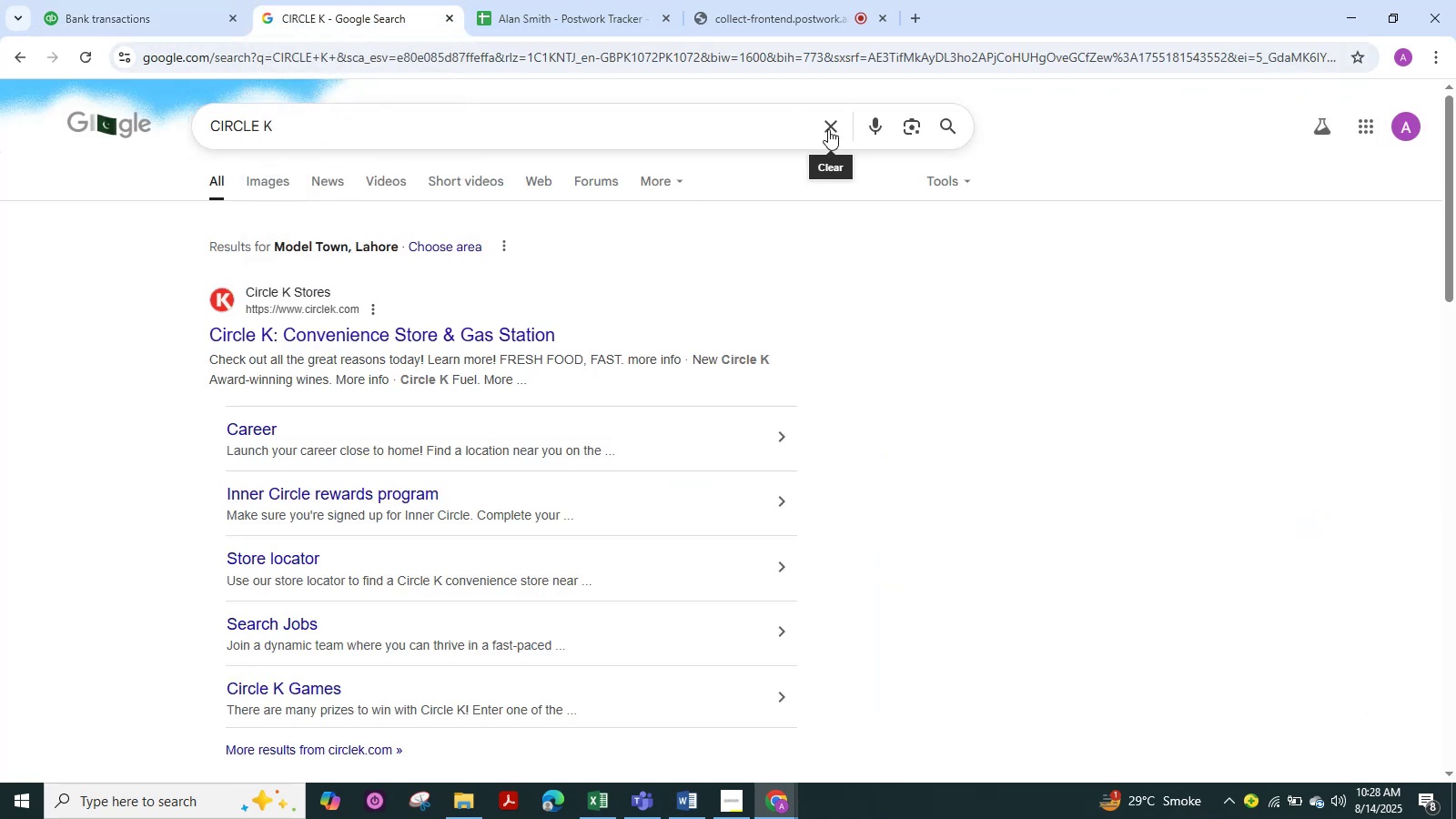 
left_click([828, 127])
 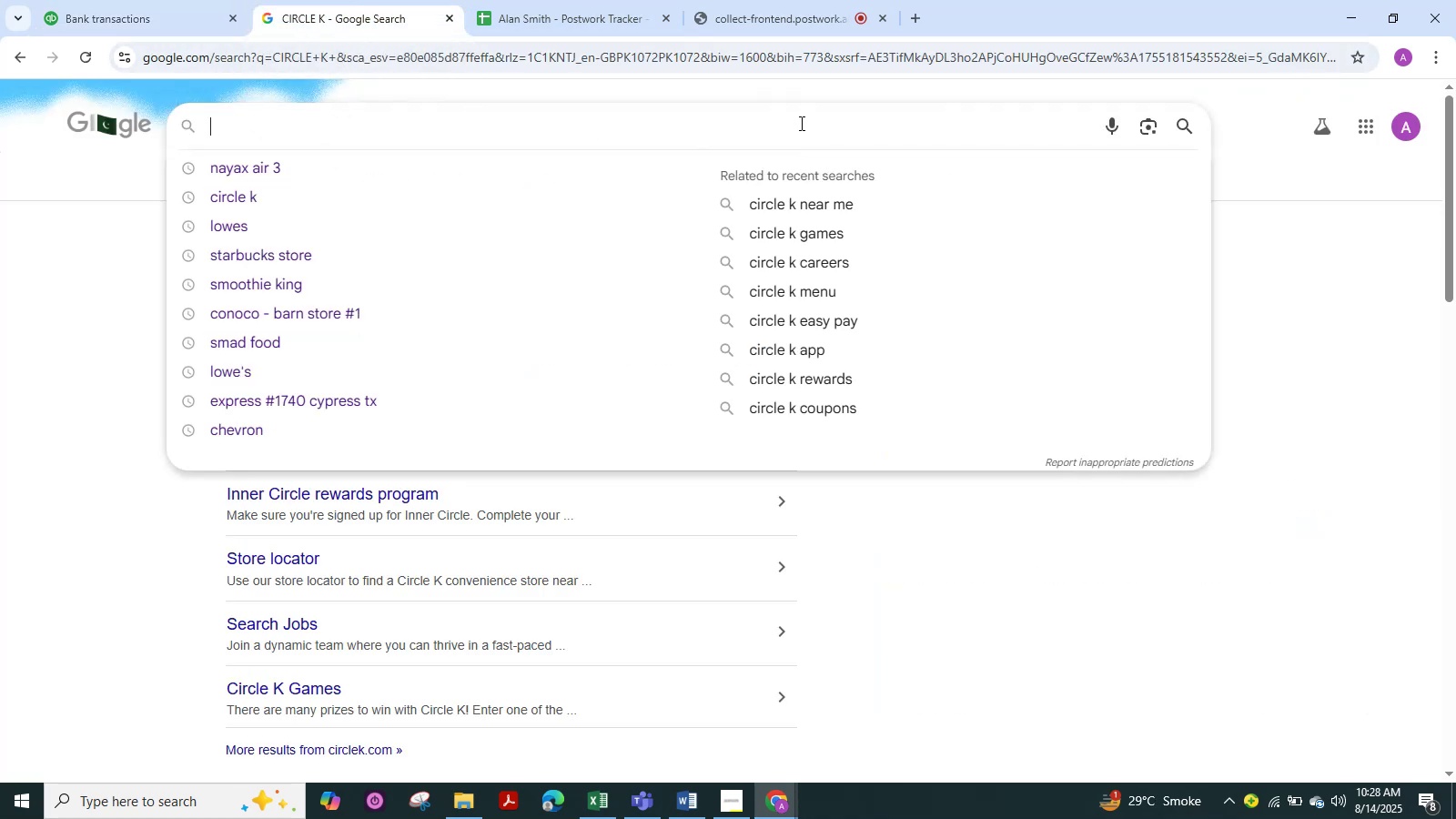 
left_click([800, 123])
 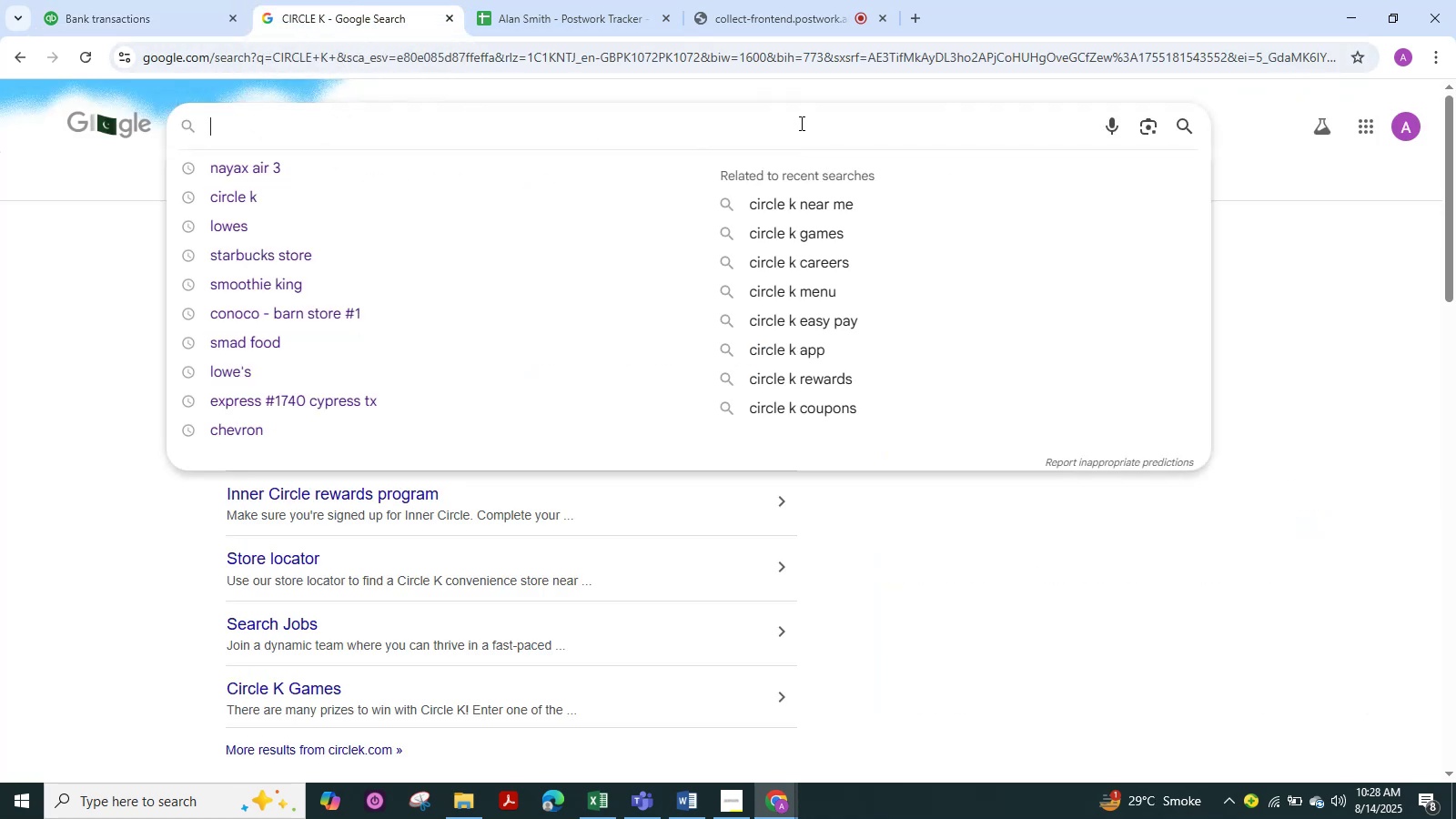 
key(Control+V)
 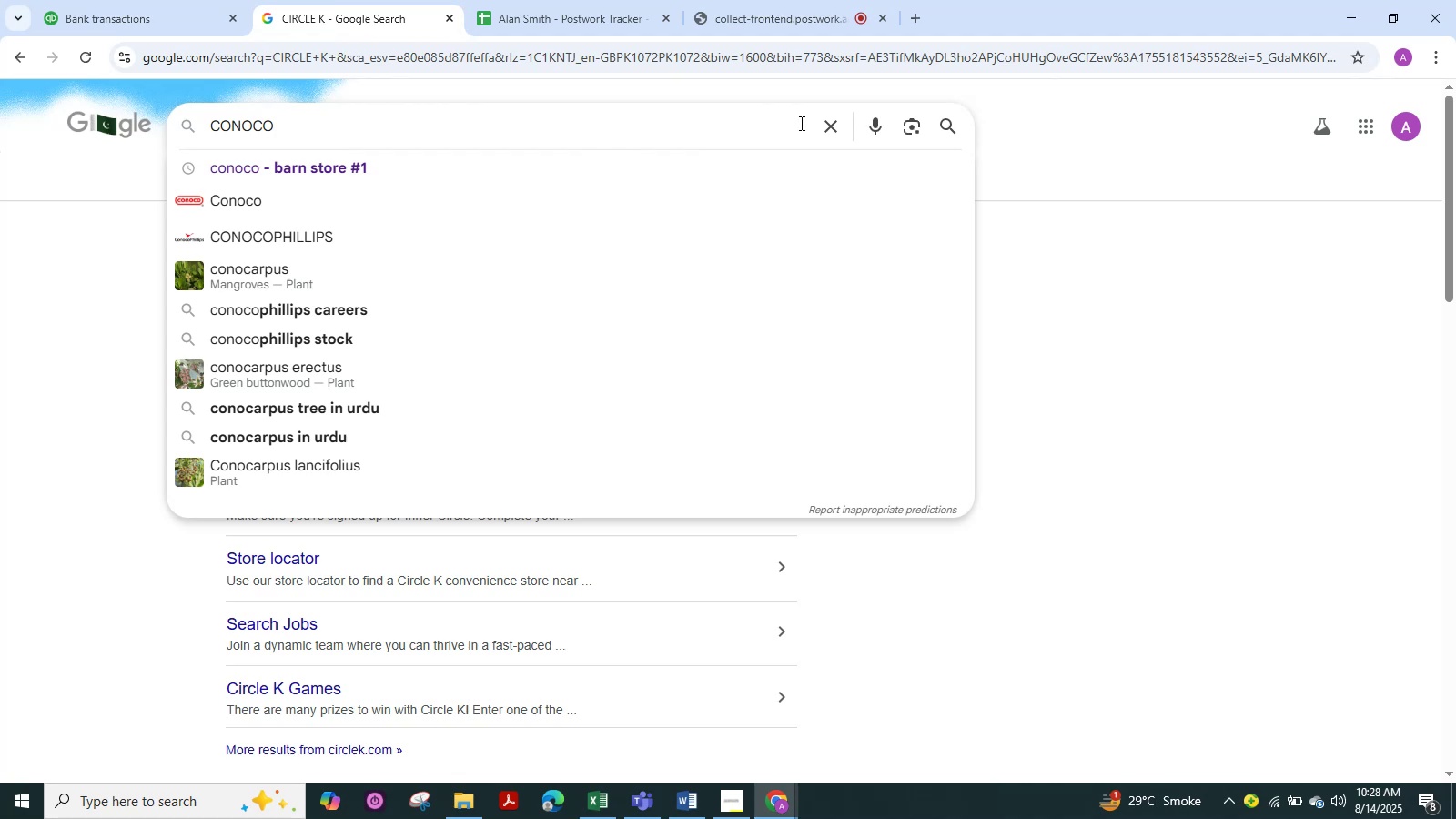 
key(NumpadEnter)
 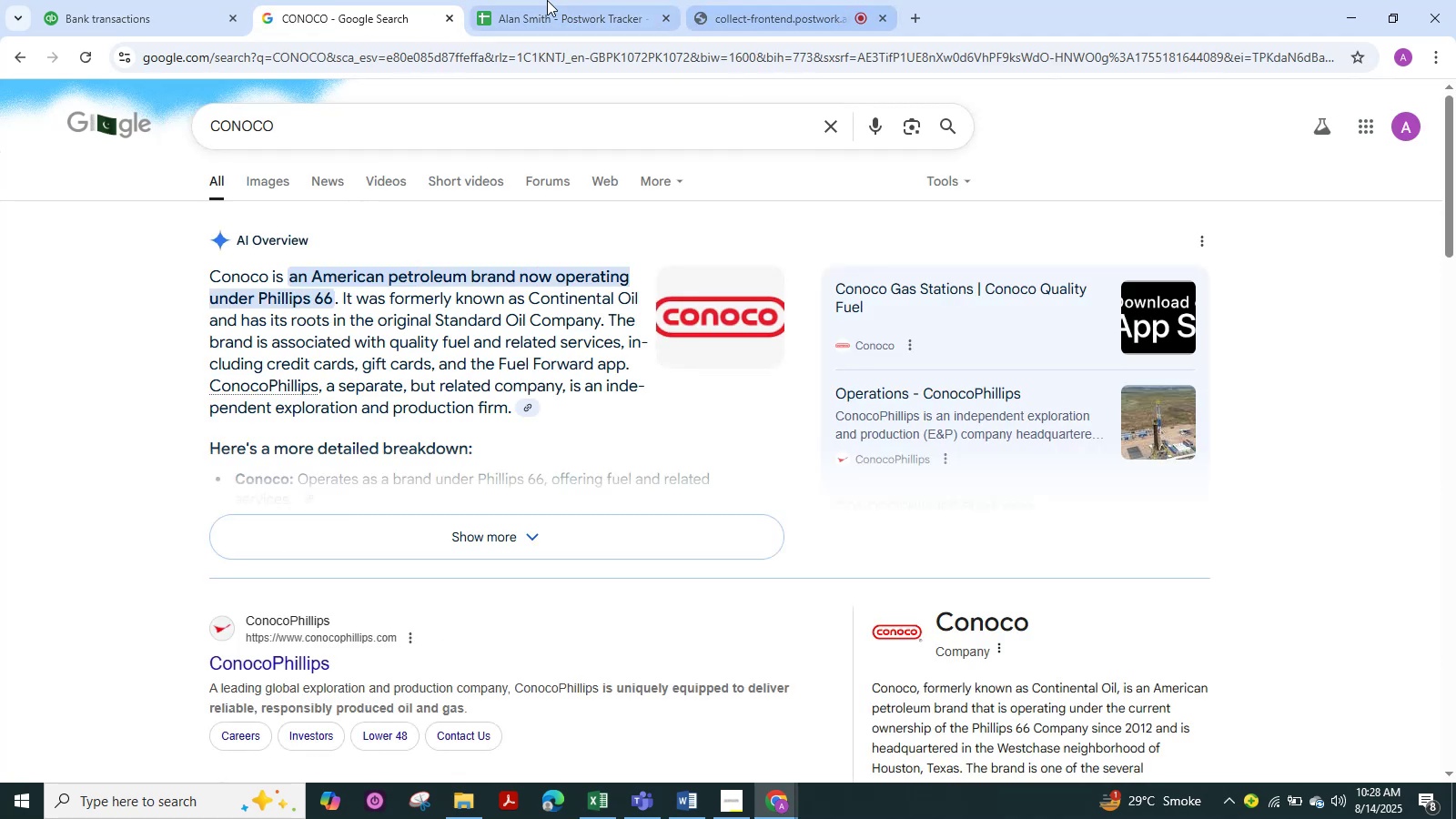 
wait(5.02)
 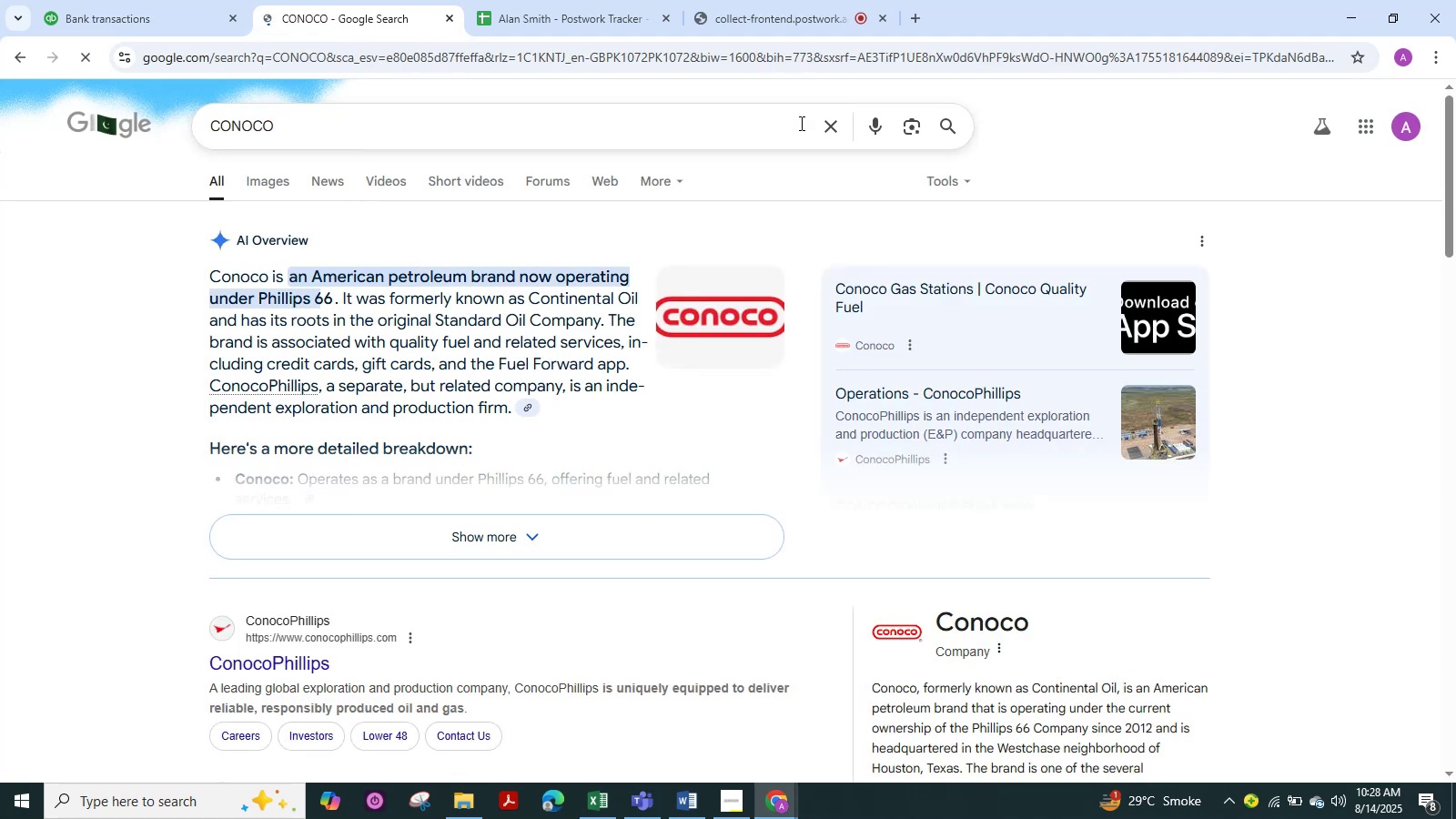 
left_click([141, 10])
 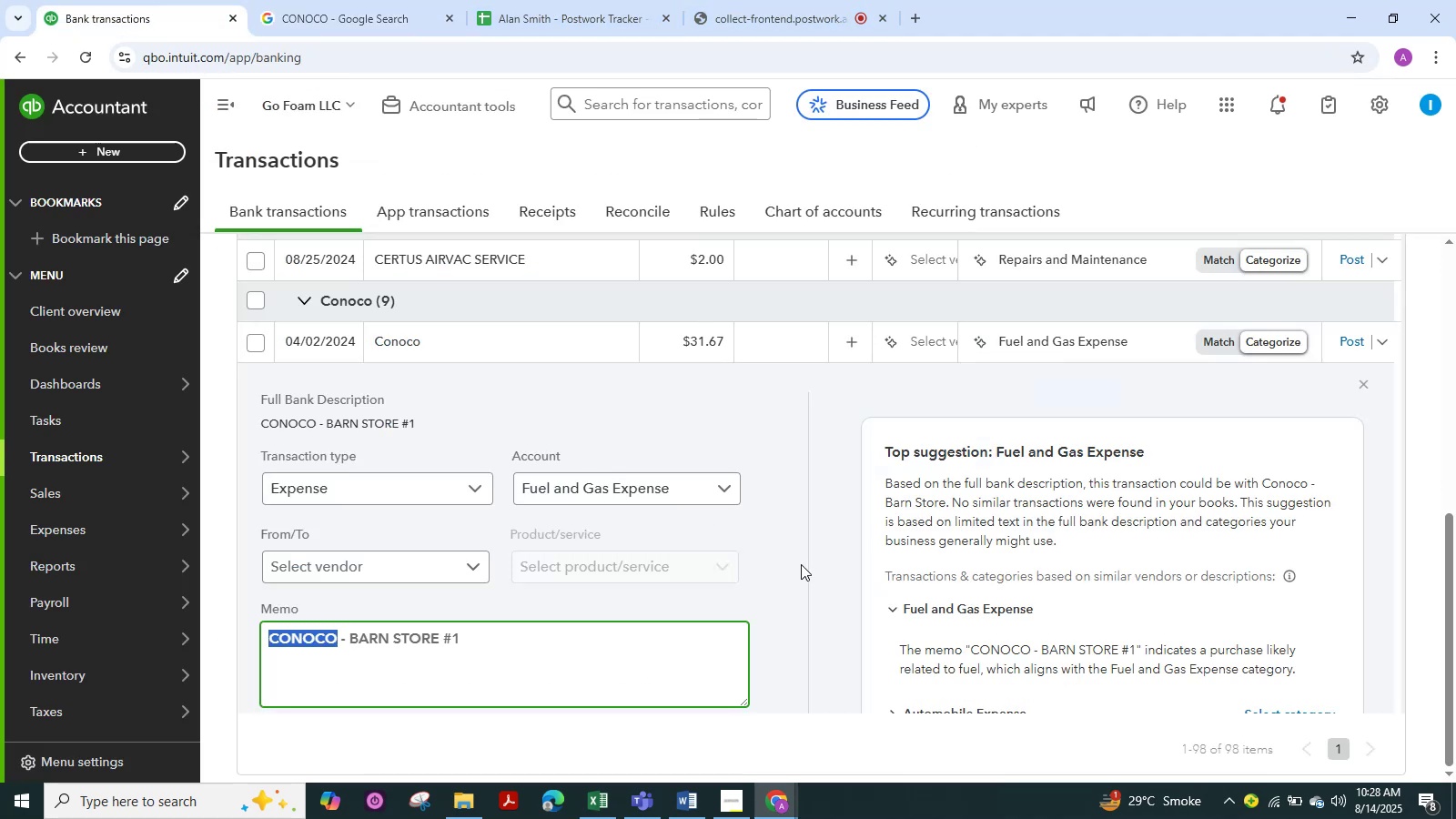 
wait(8.35)
 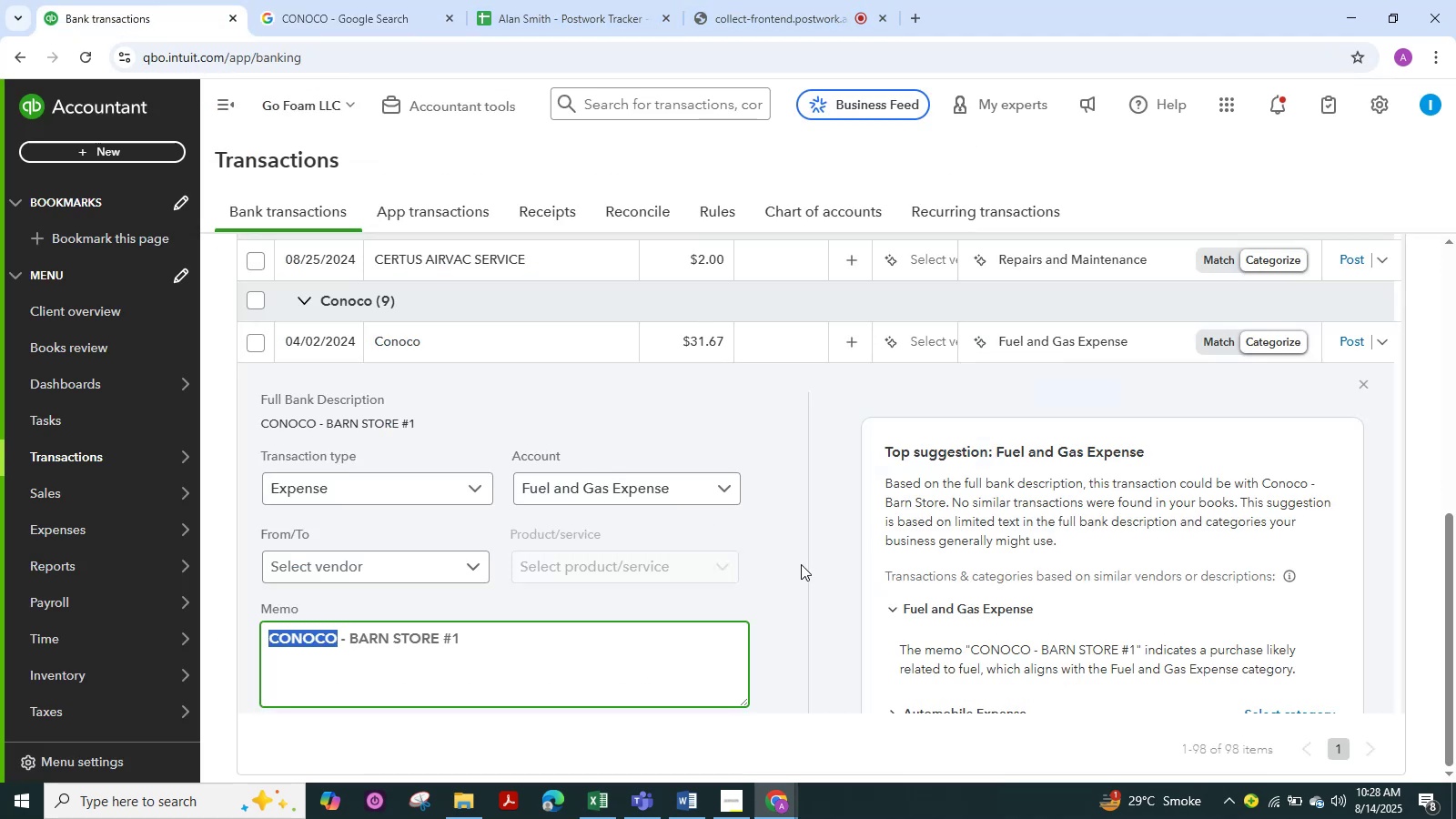 
scroll: coordinate [278, 460], scroll_direction: up, amount: 1.0
 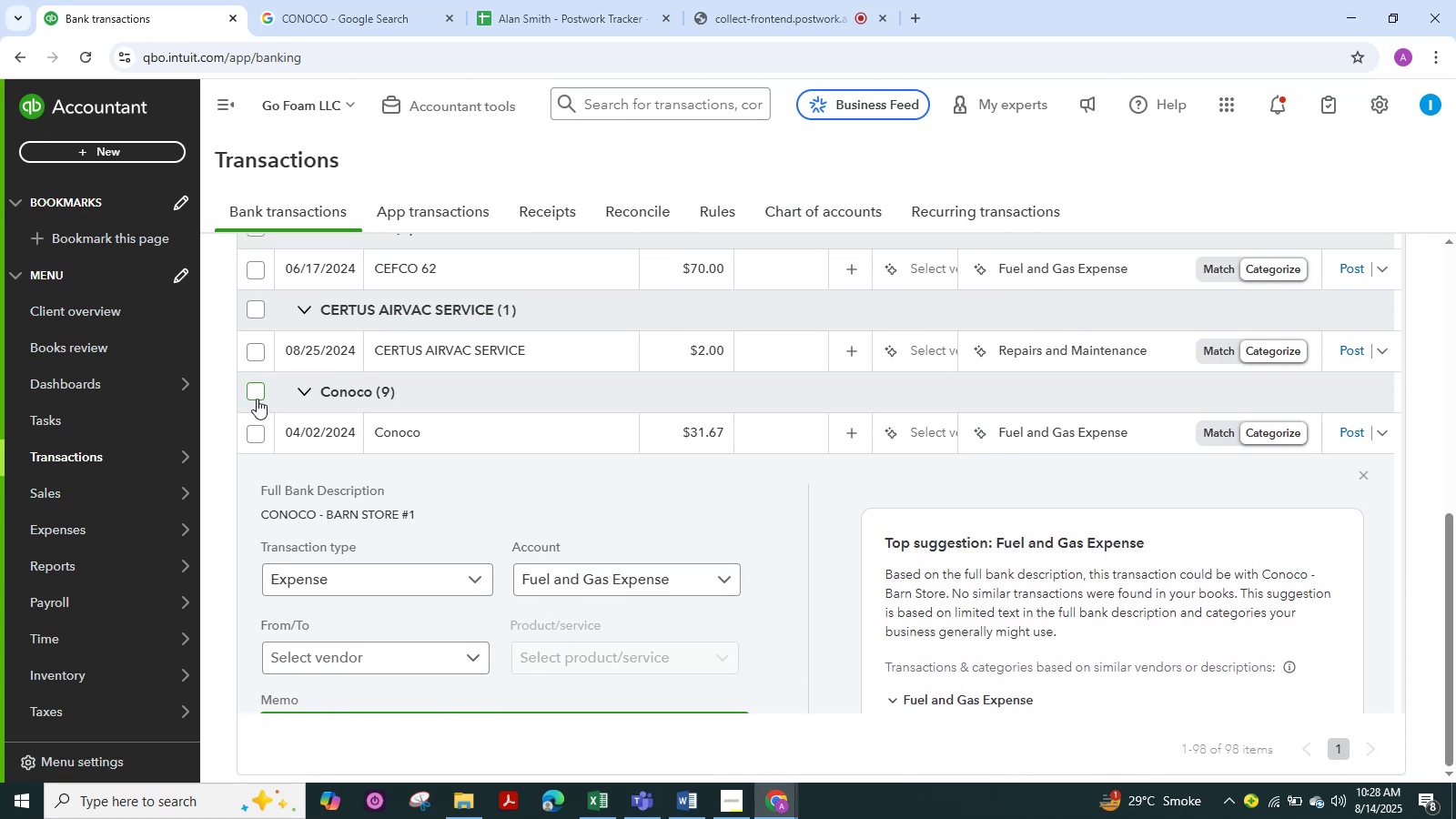 
left_click([256, 394])
 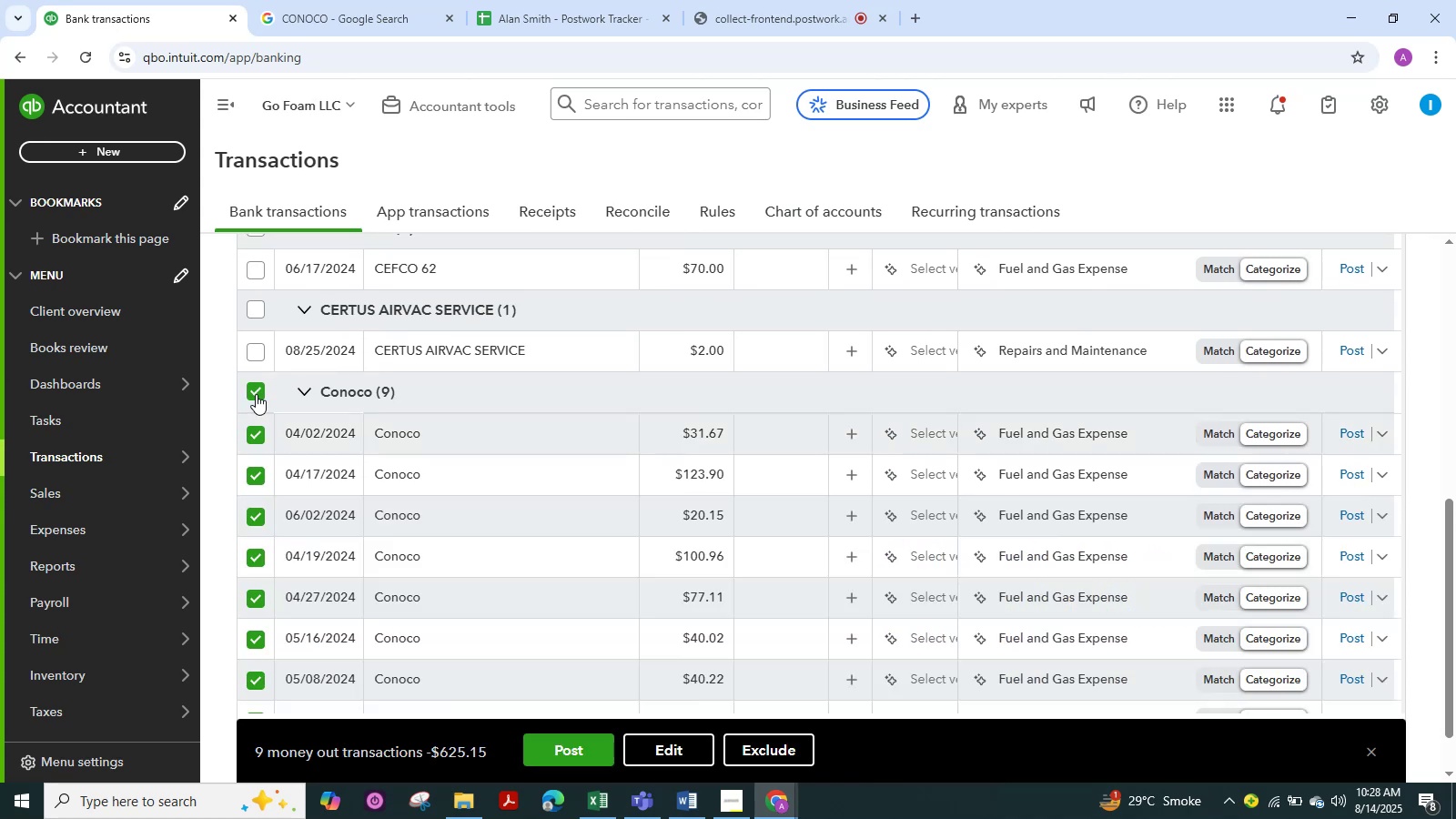 
wait(5.44)
 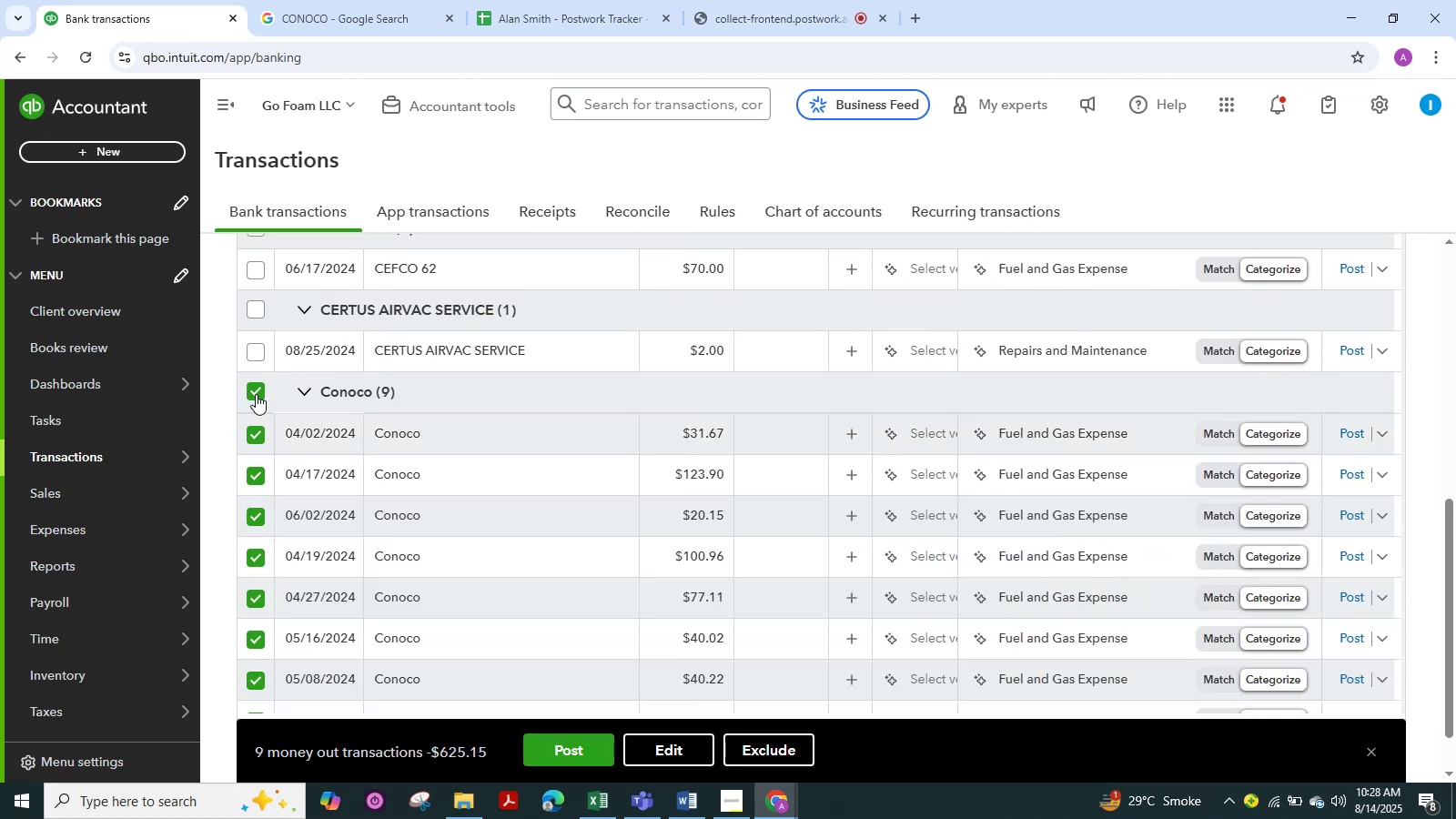 
scroll: coordinate [296, 467], scroll_direction: down, amount: 3.0
 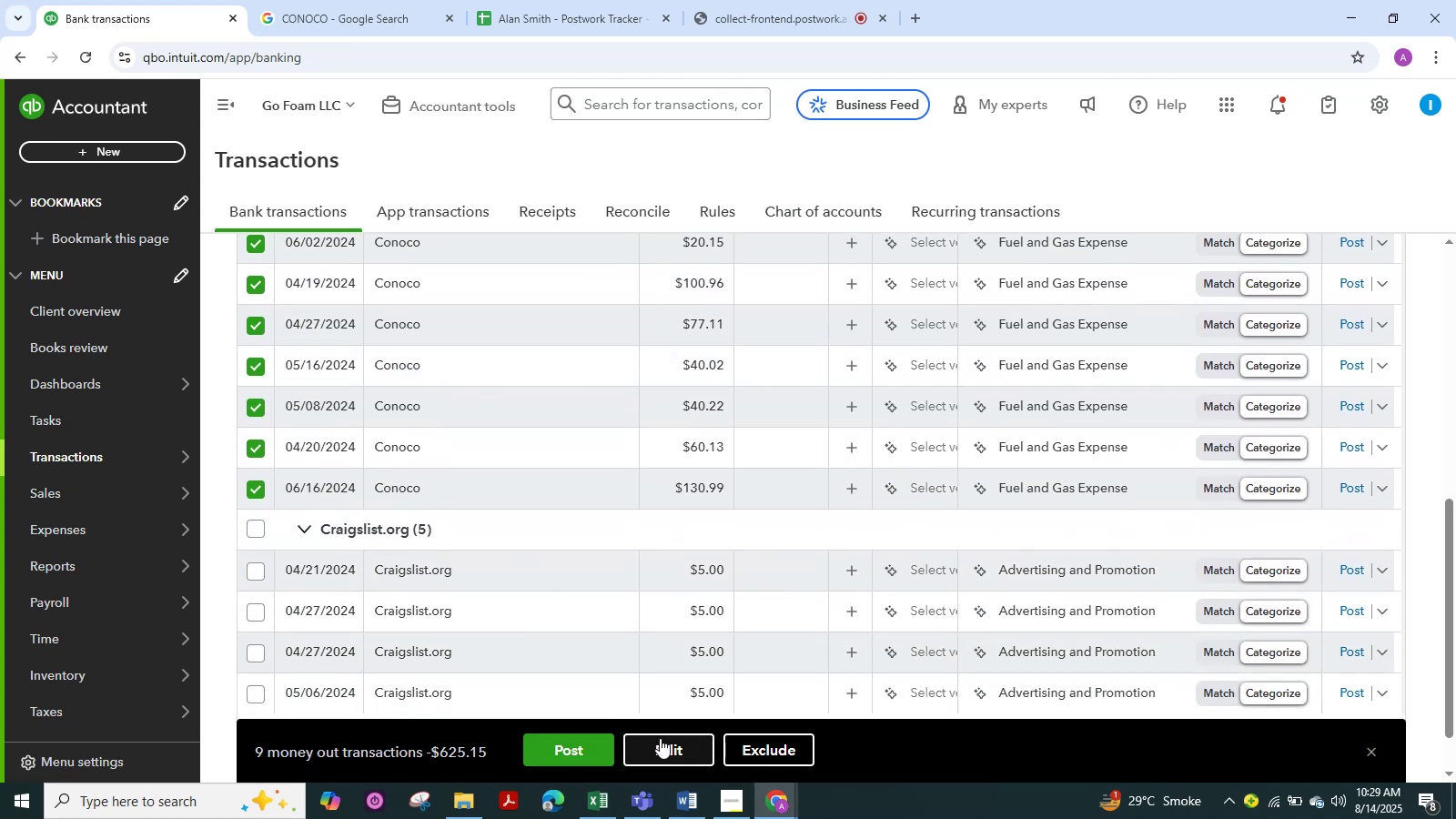 
left_click([662, 743])
 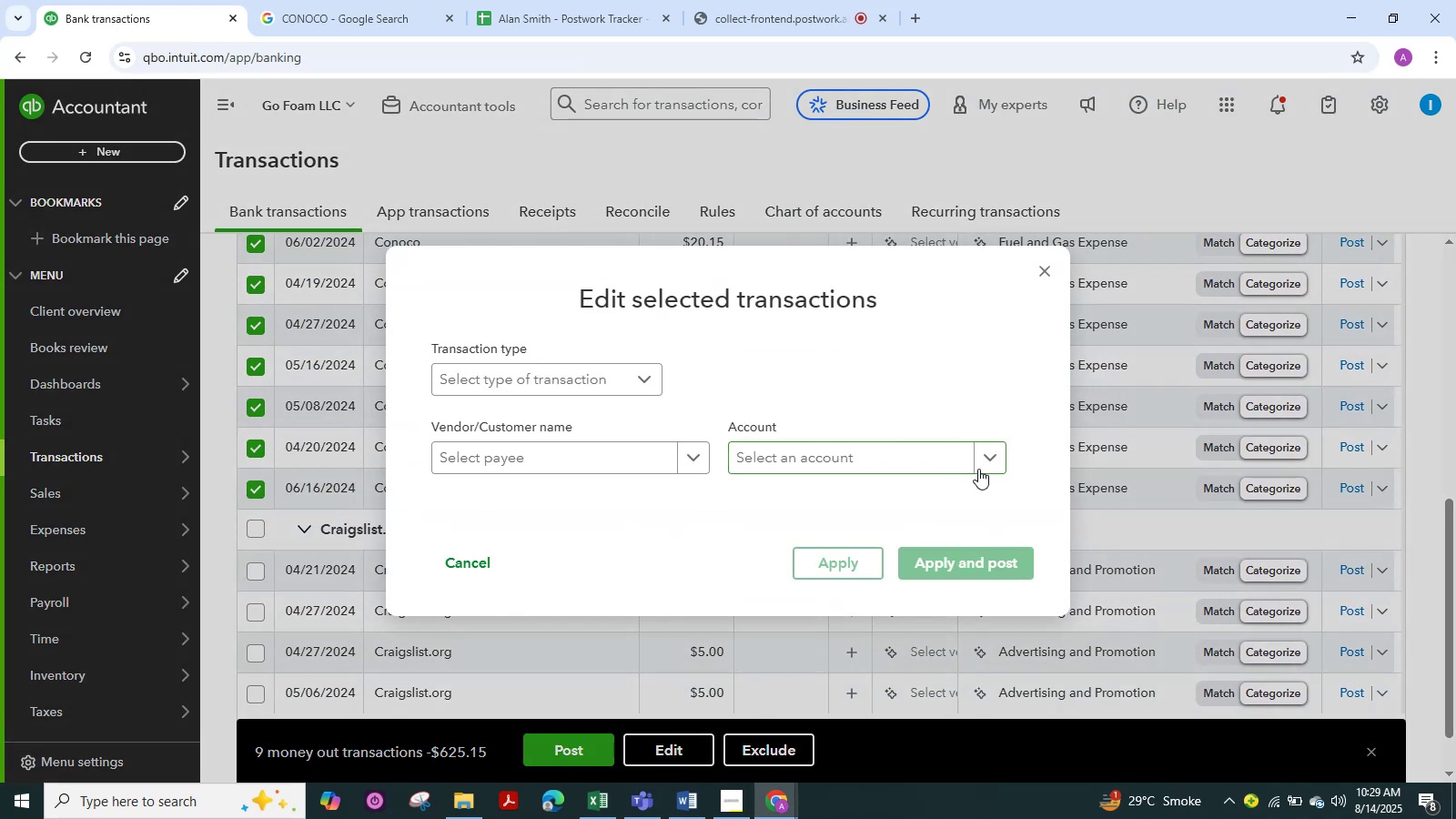 
left_click([988, 463])
 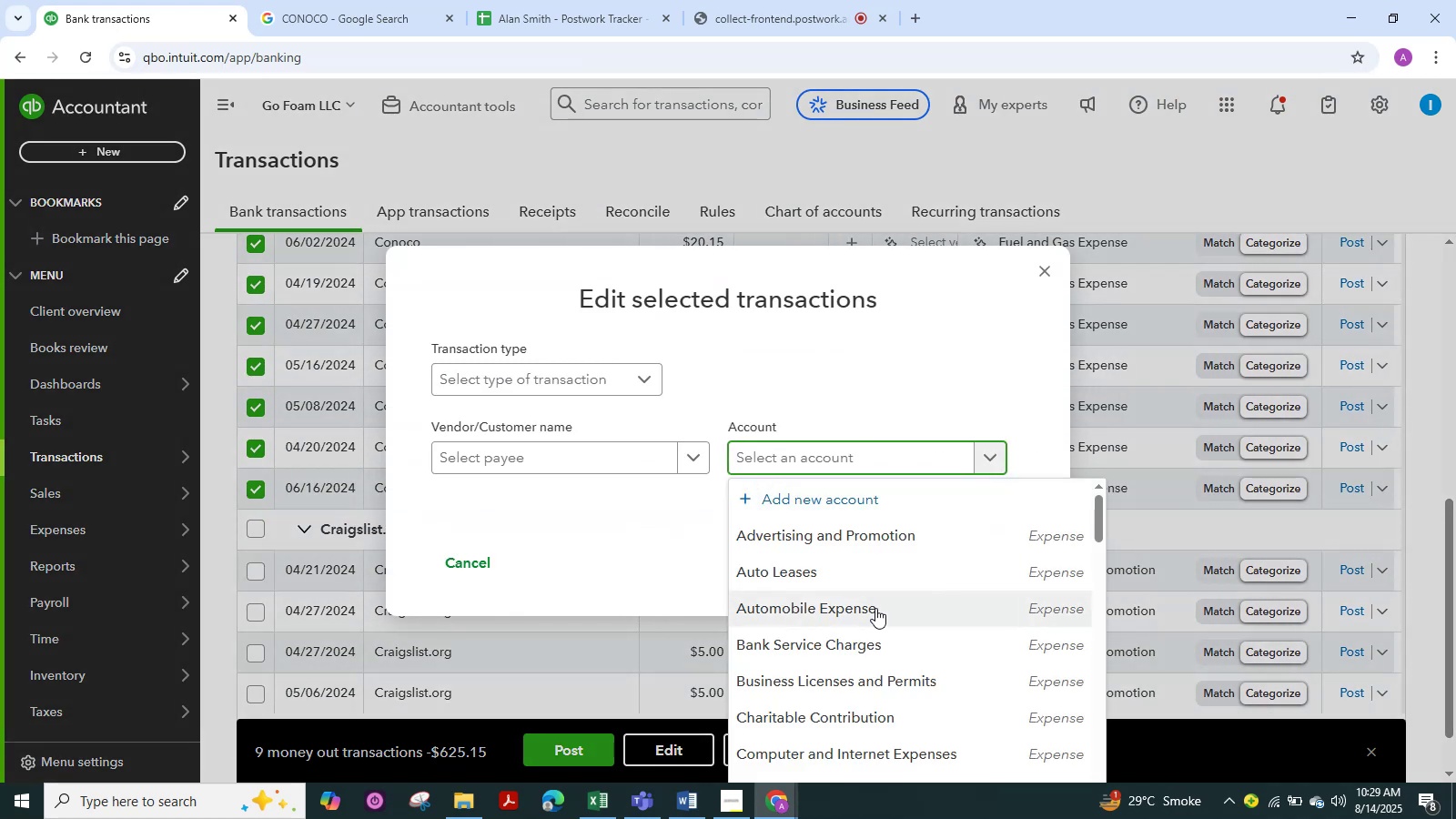 
scroll: coordinate [795, 646], scroll_direction: down, amount: 5.0
 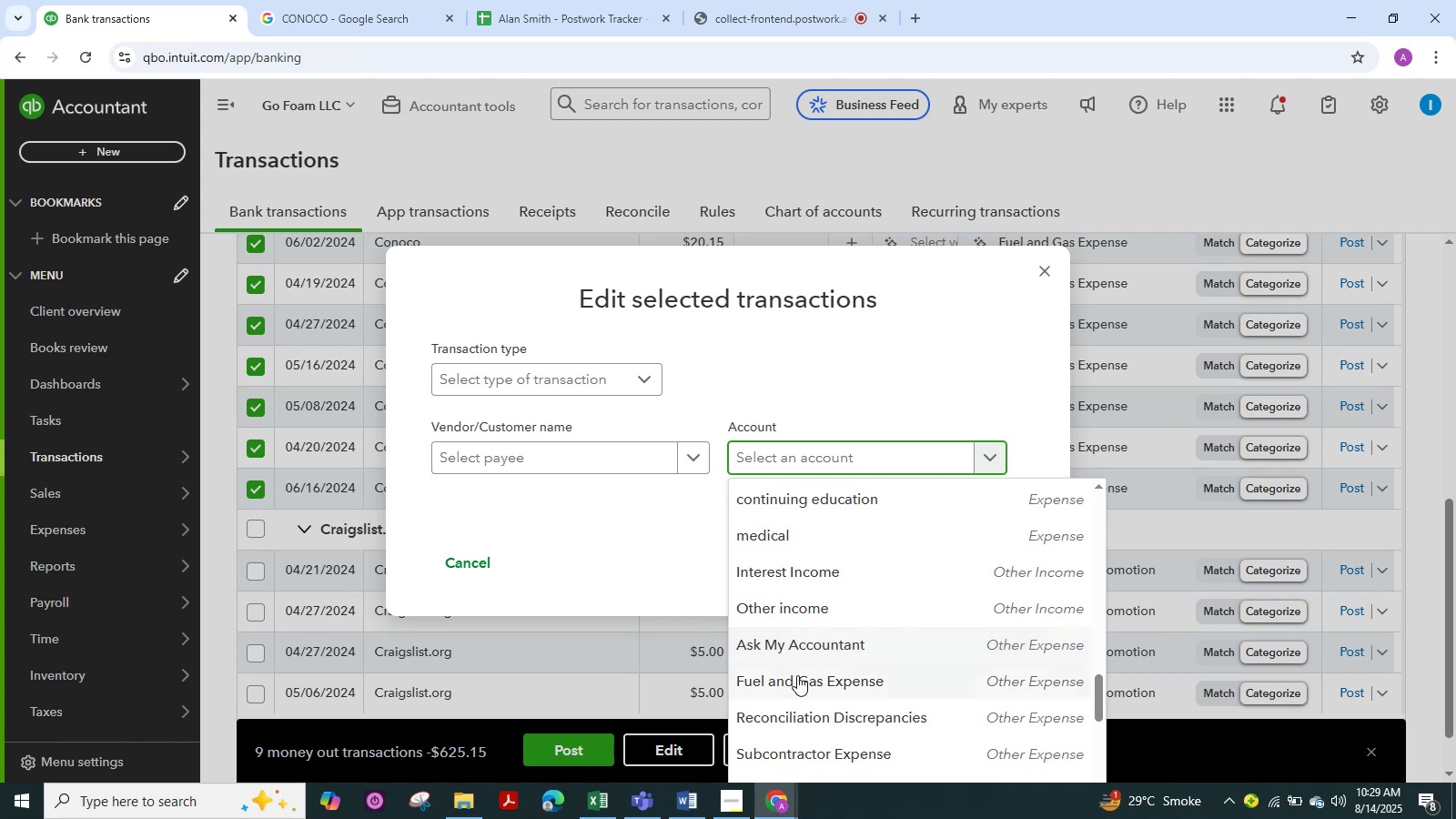 
left_click([797, 675])
 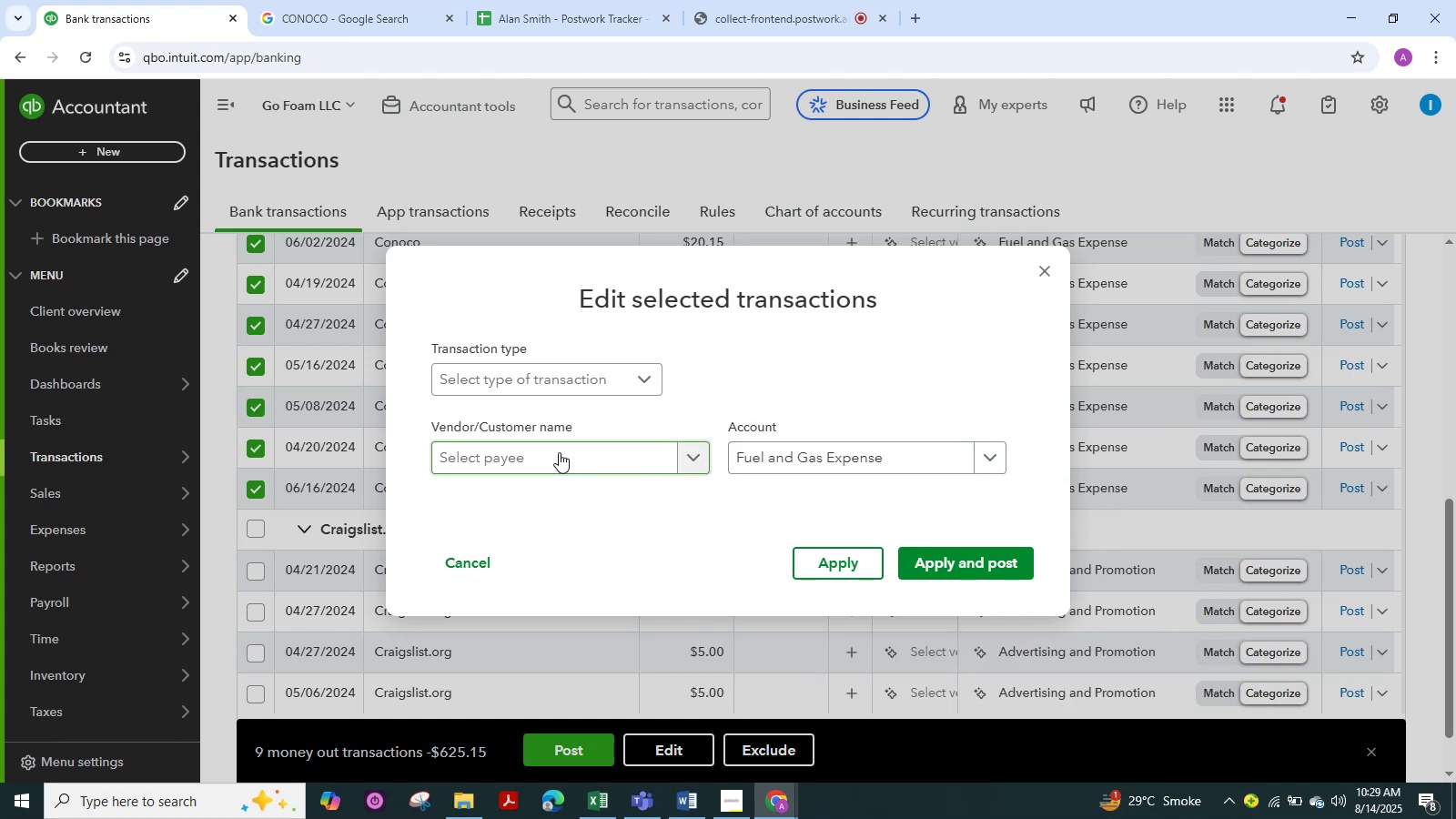 
left_click([559, 452])
 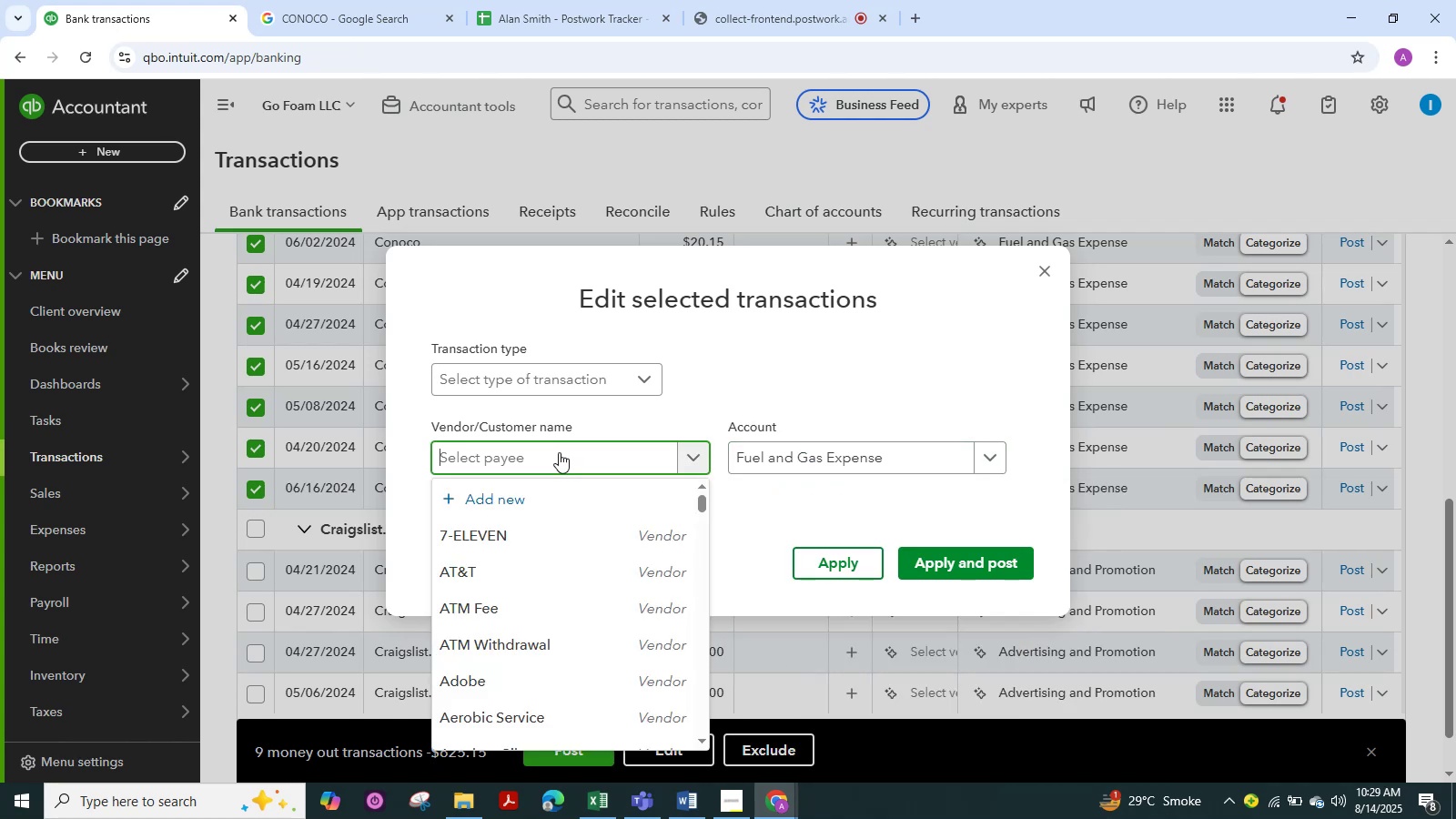 
key(Control+V)
 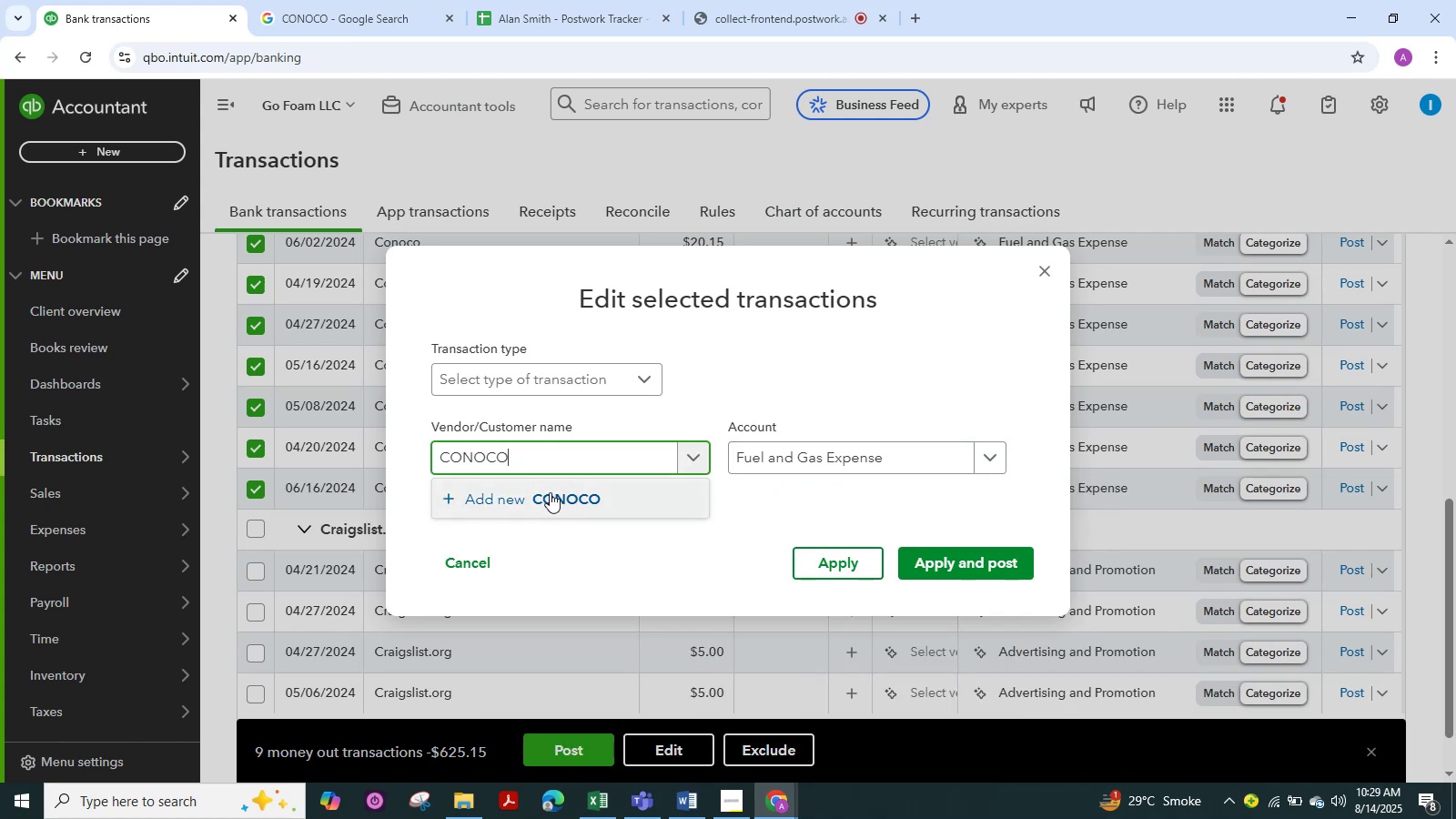 
left_click([550, 492])
 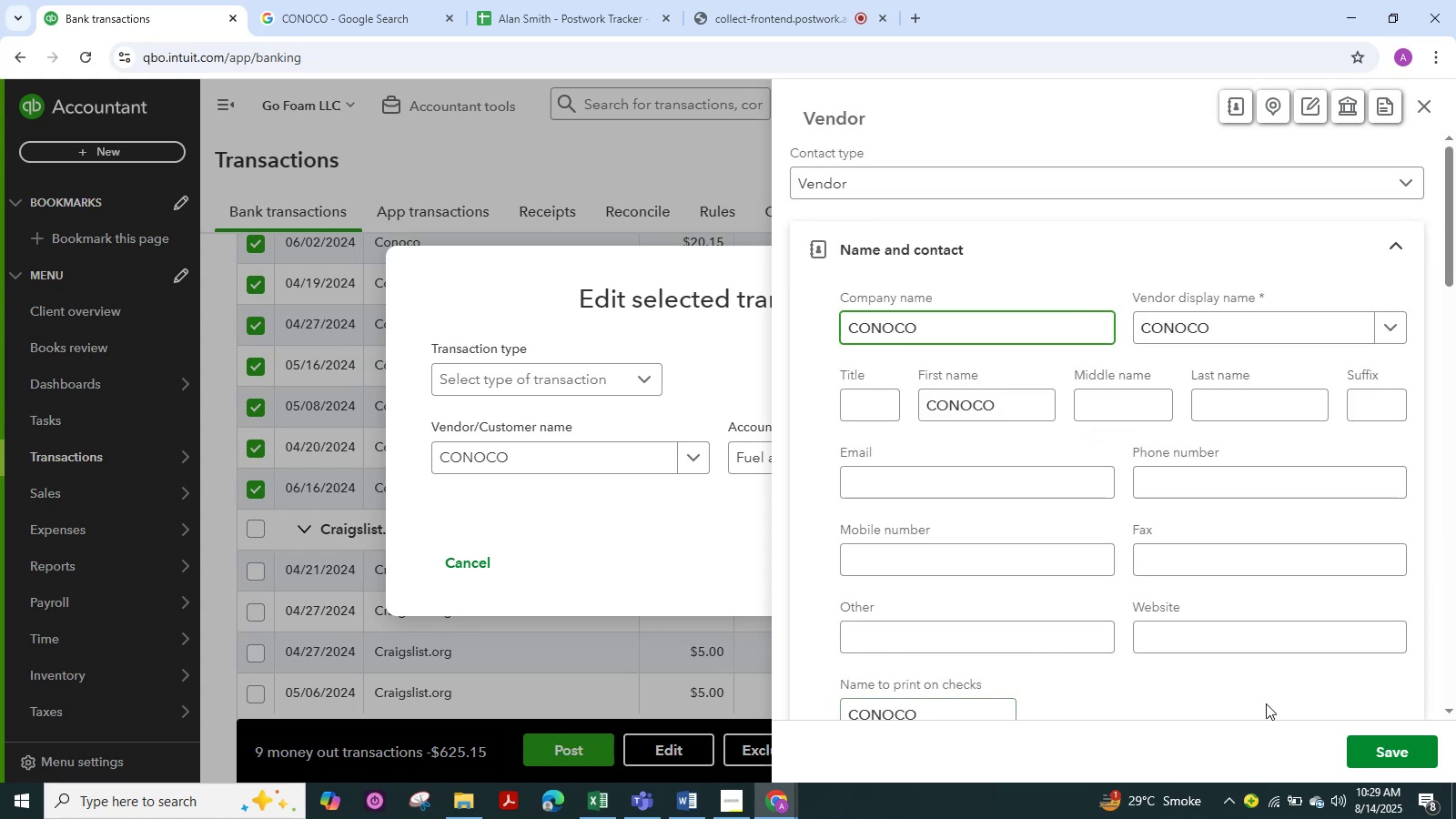 
wait(7.27)
 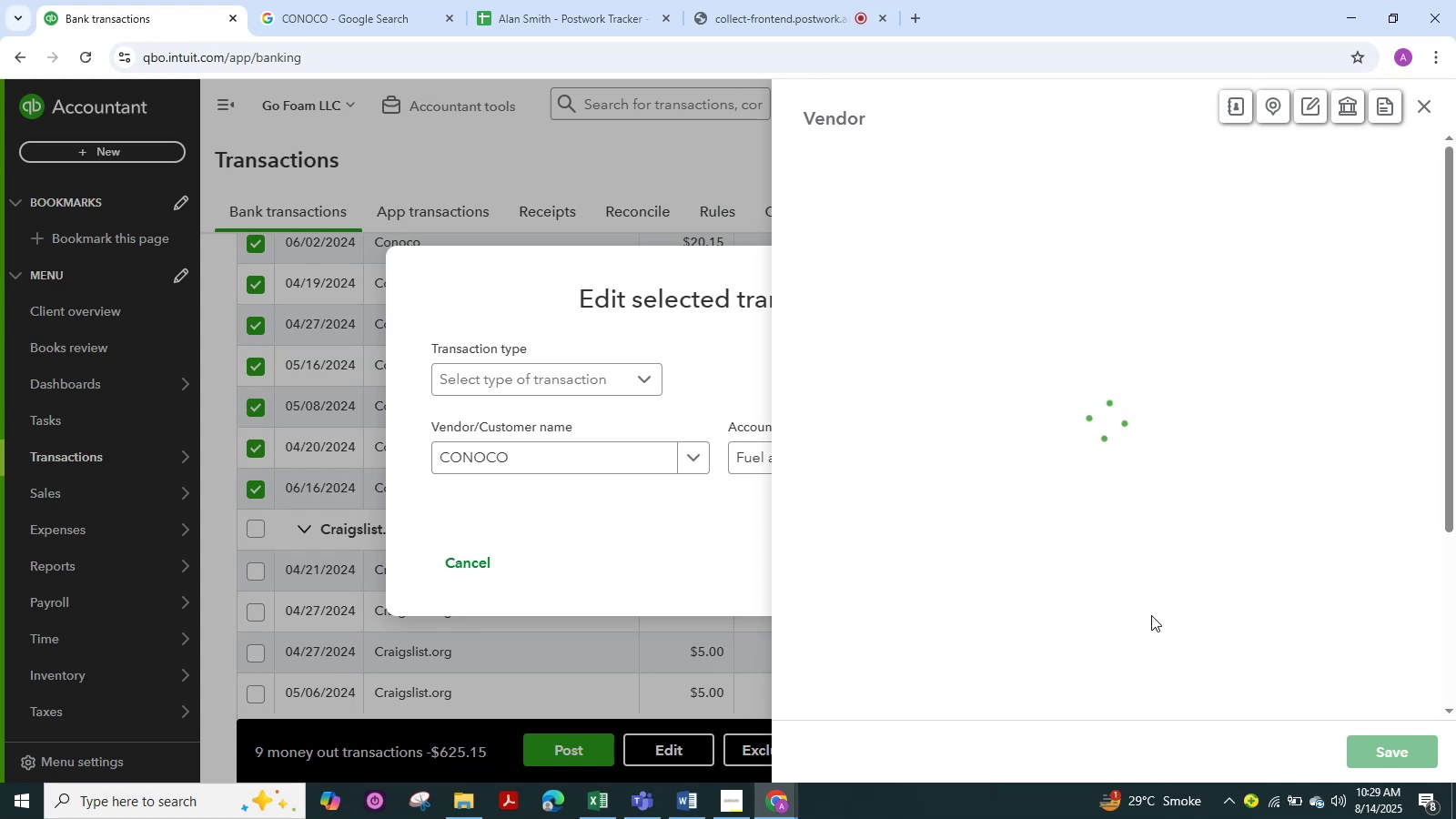 
left_click([1395, 752])
 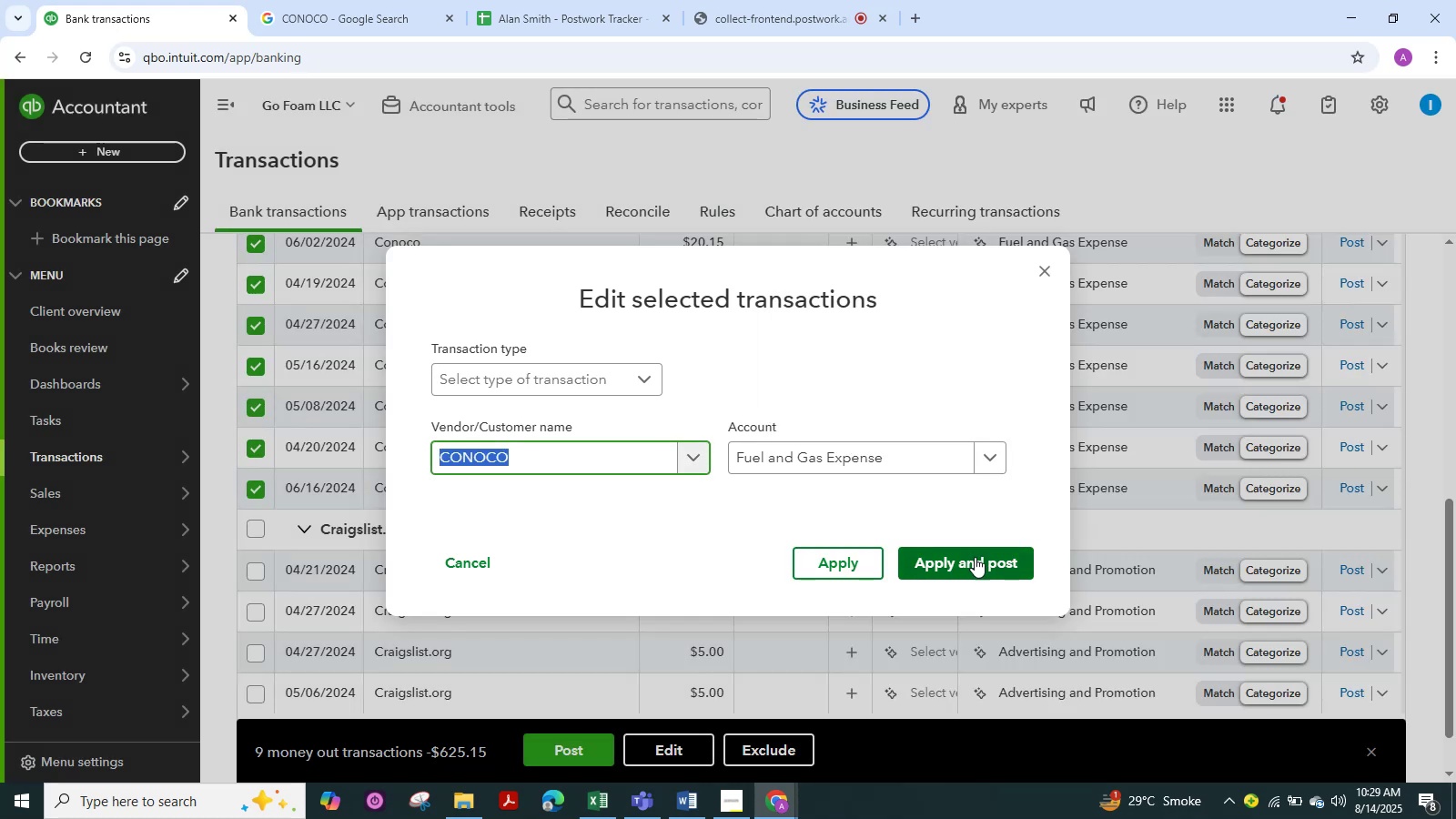 
left_click([970, 559])
 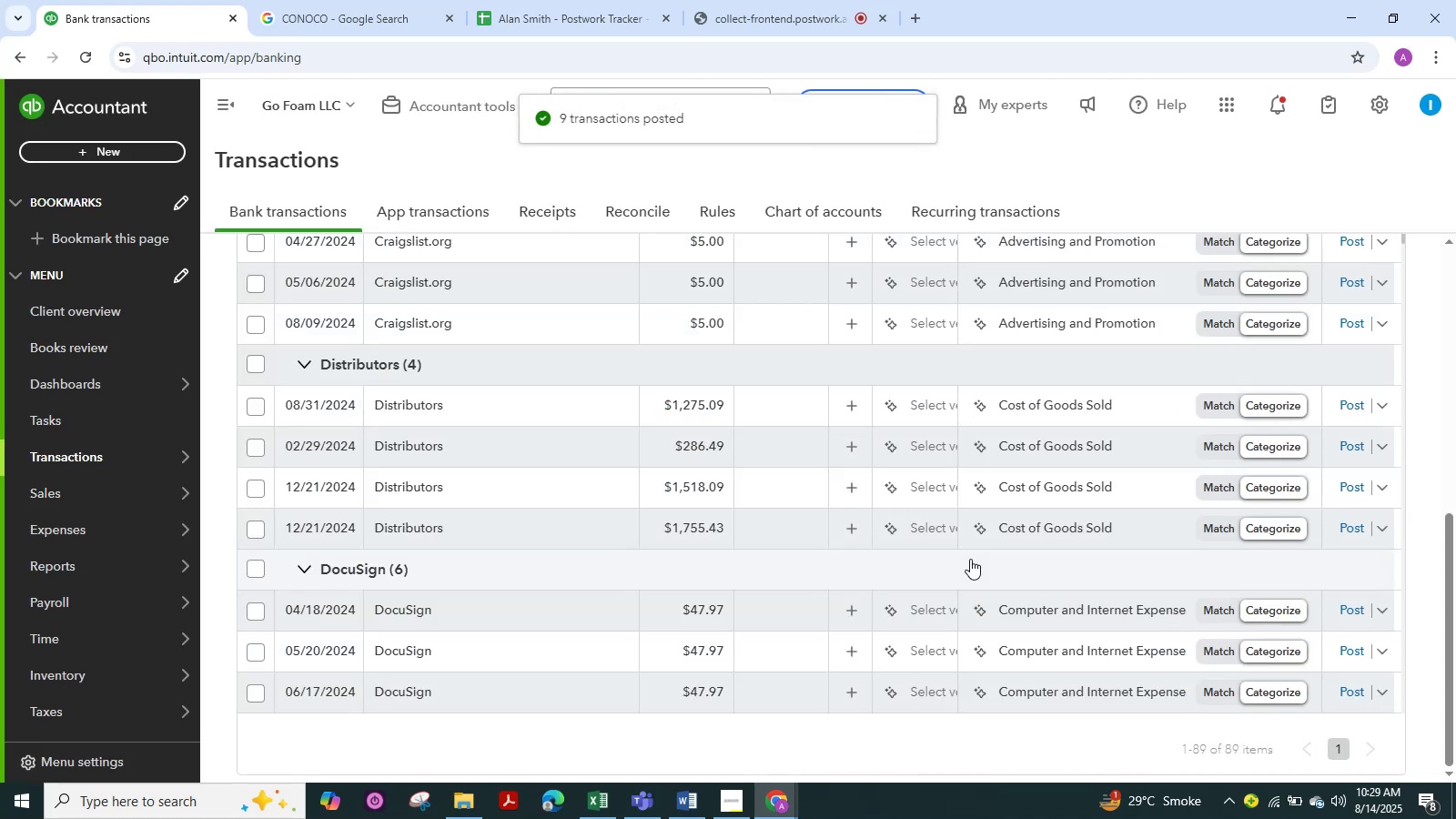 
wait(5.44)
 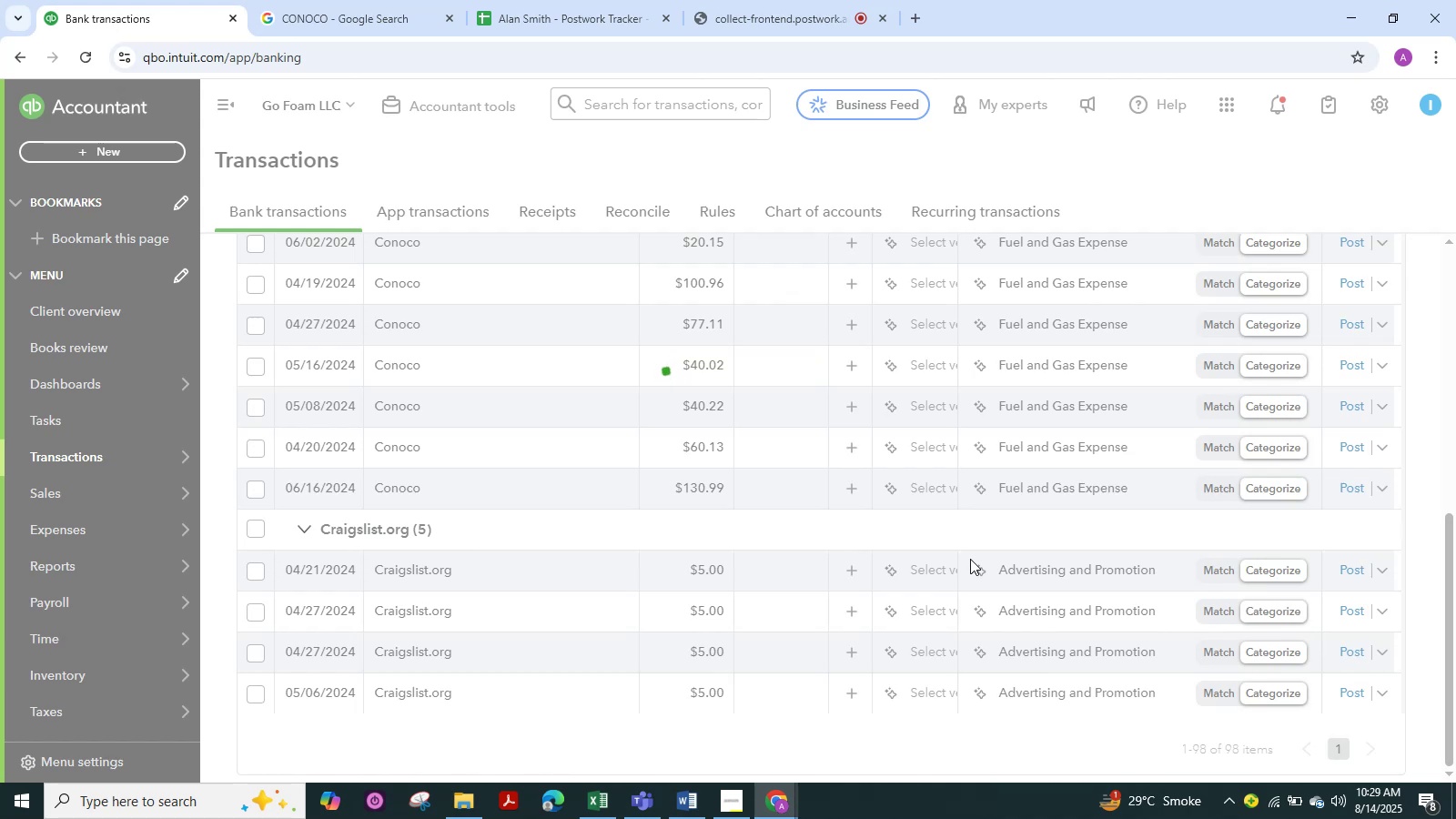 
scroll: coordinate [473, 395], scroll_direction: down, amount: 1.0
 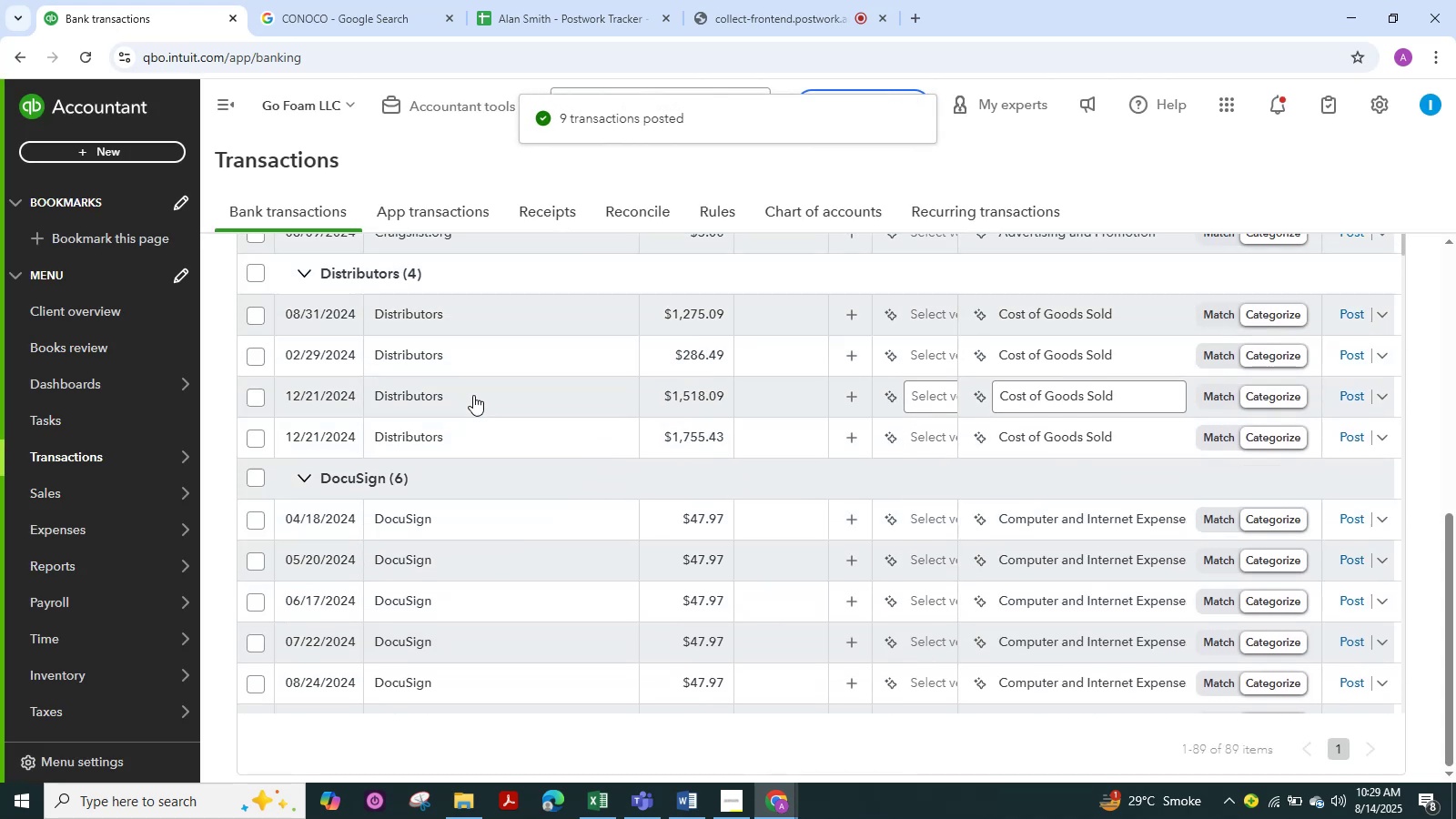 
scroll: coordinate [473, 395], scroll_direction: up, amount: 7.0
 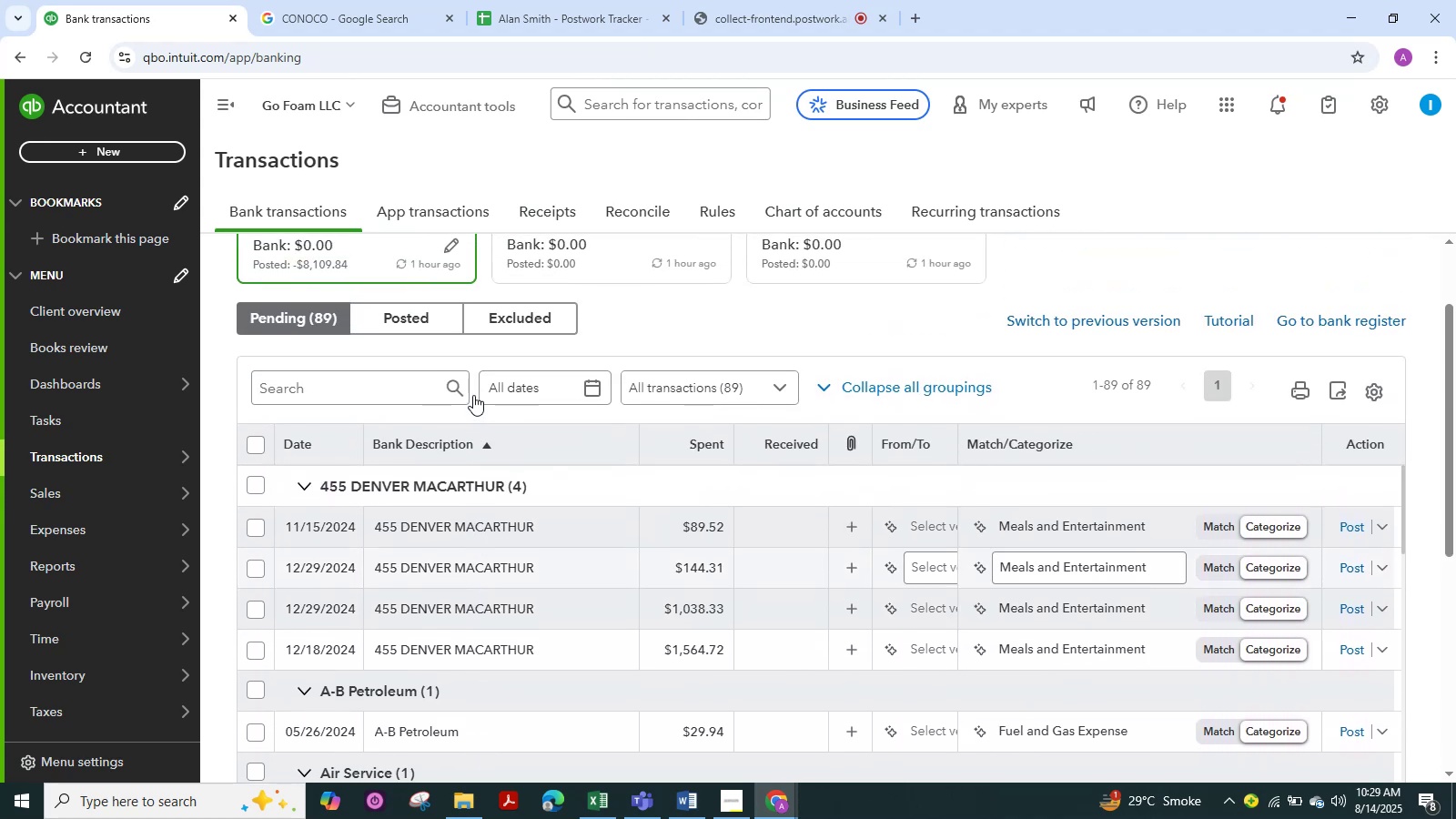 
scroll: coordinate [473, 395], scroll_direction: down, amount: 3.0
 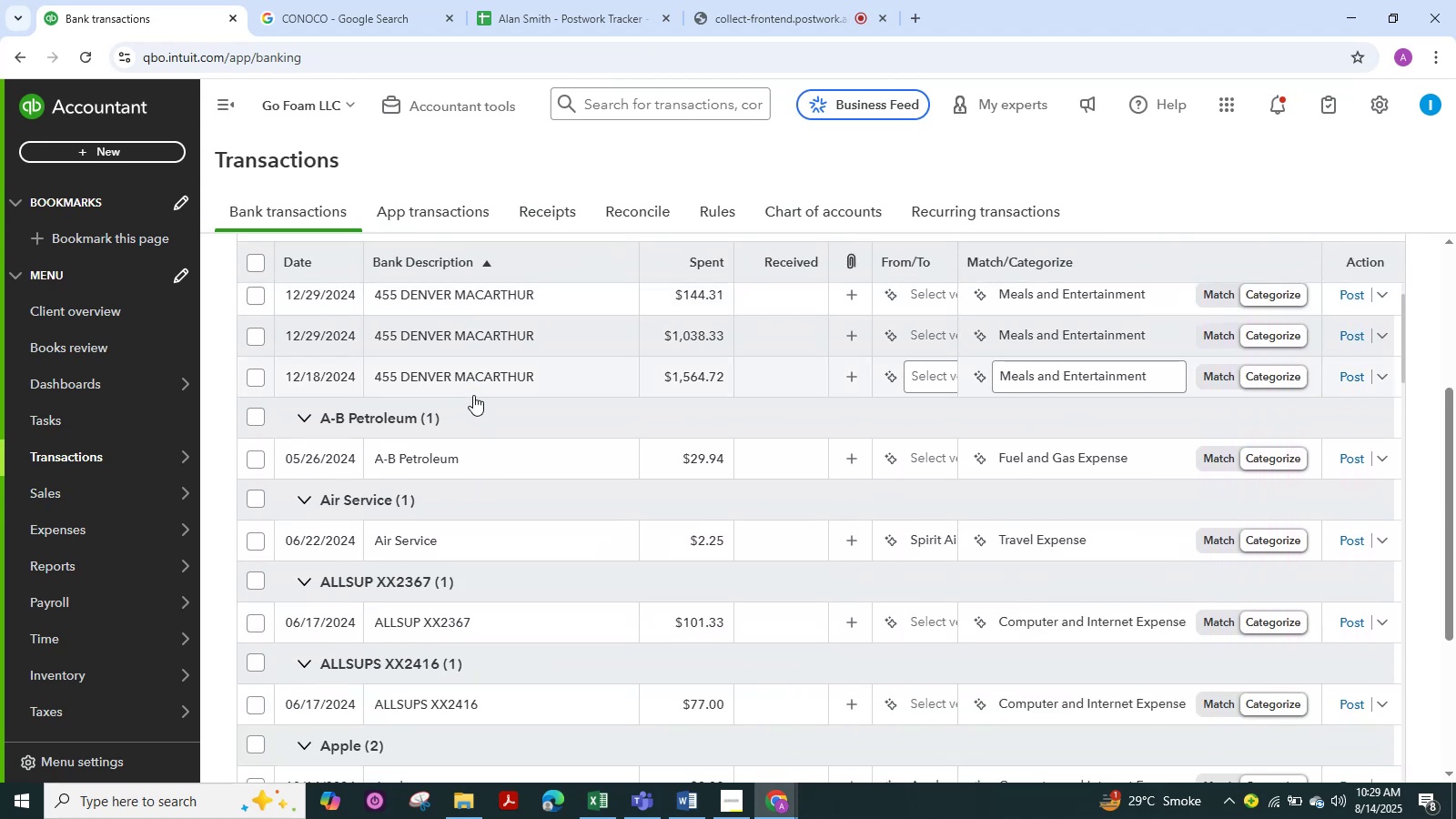 
scroll: coordinate [473, 395], scroll_direction: up, amount: 1.0
 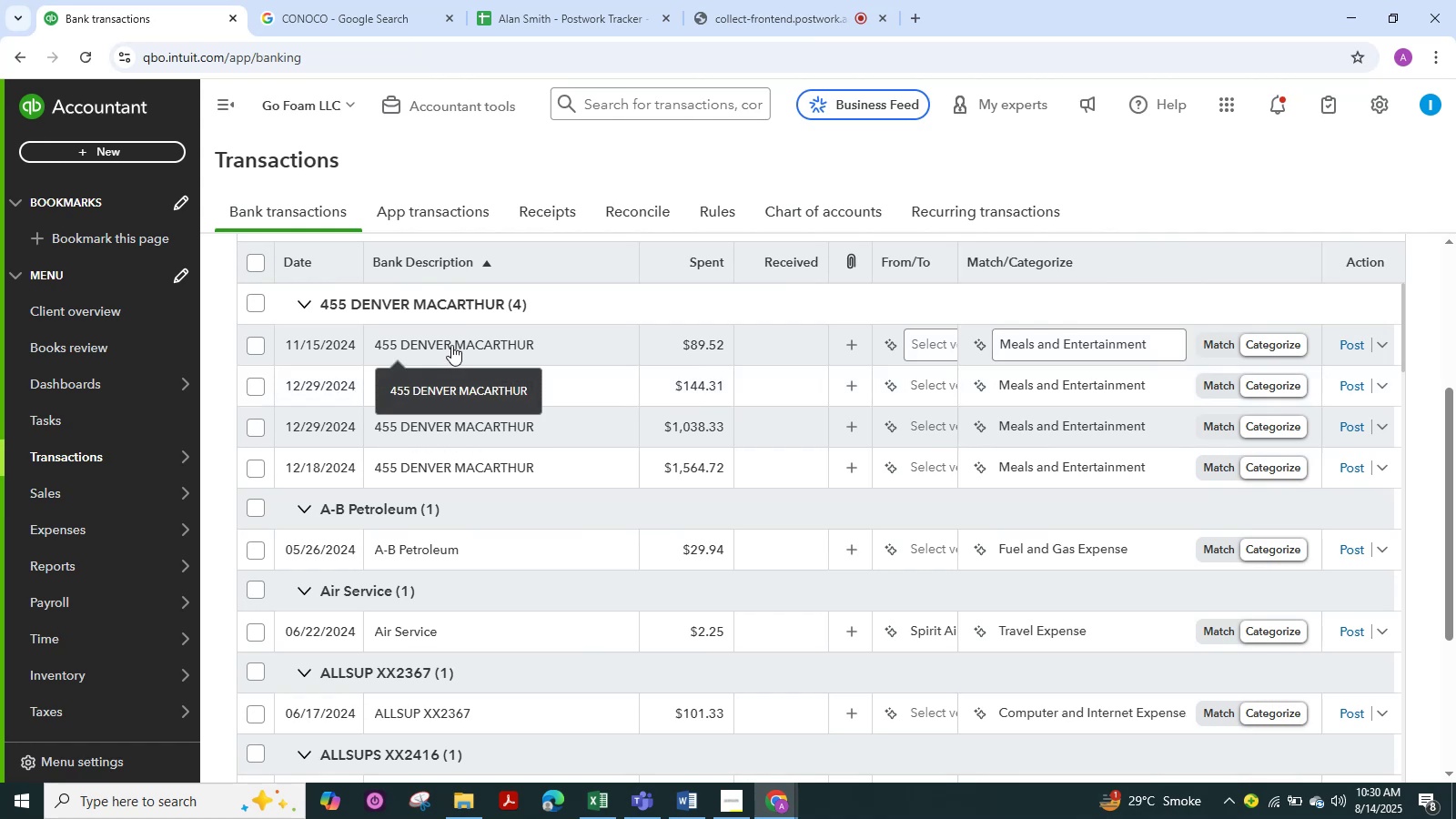 
wait(5.84)
 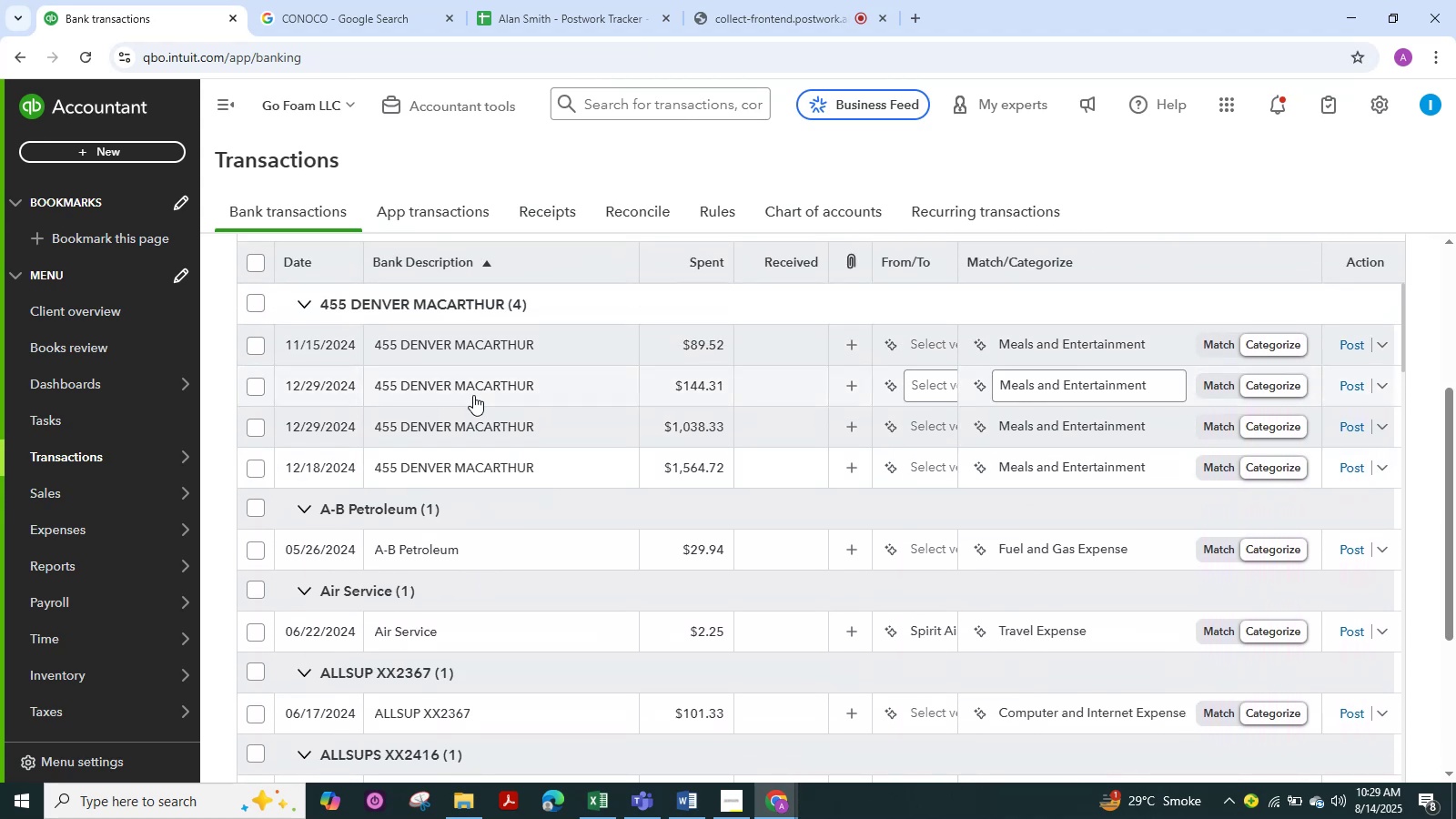 
scroll: coordinate [451, 345], scroll_direction: down, amount: 6.0
 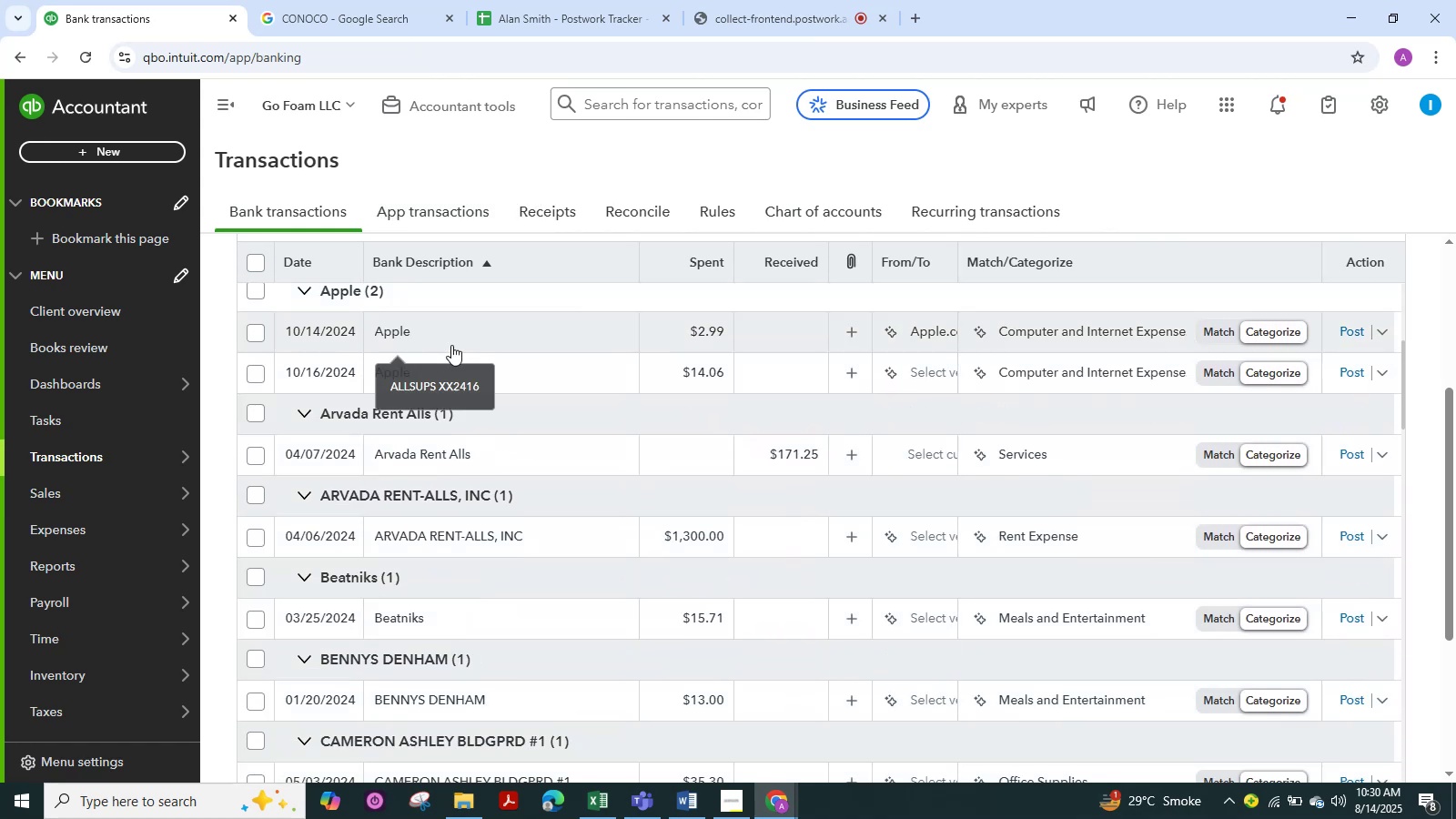 
mouse_move([430, 418])
 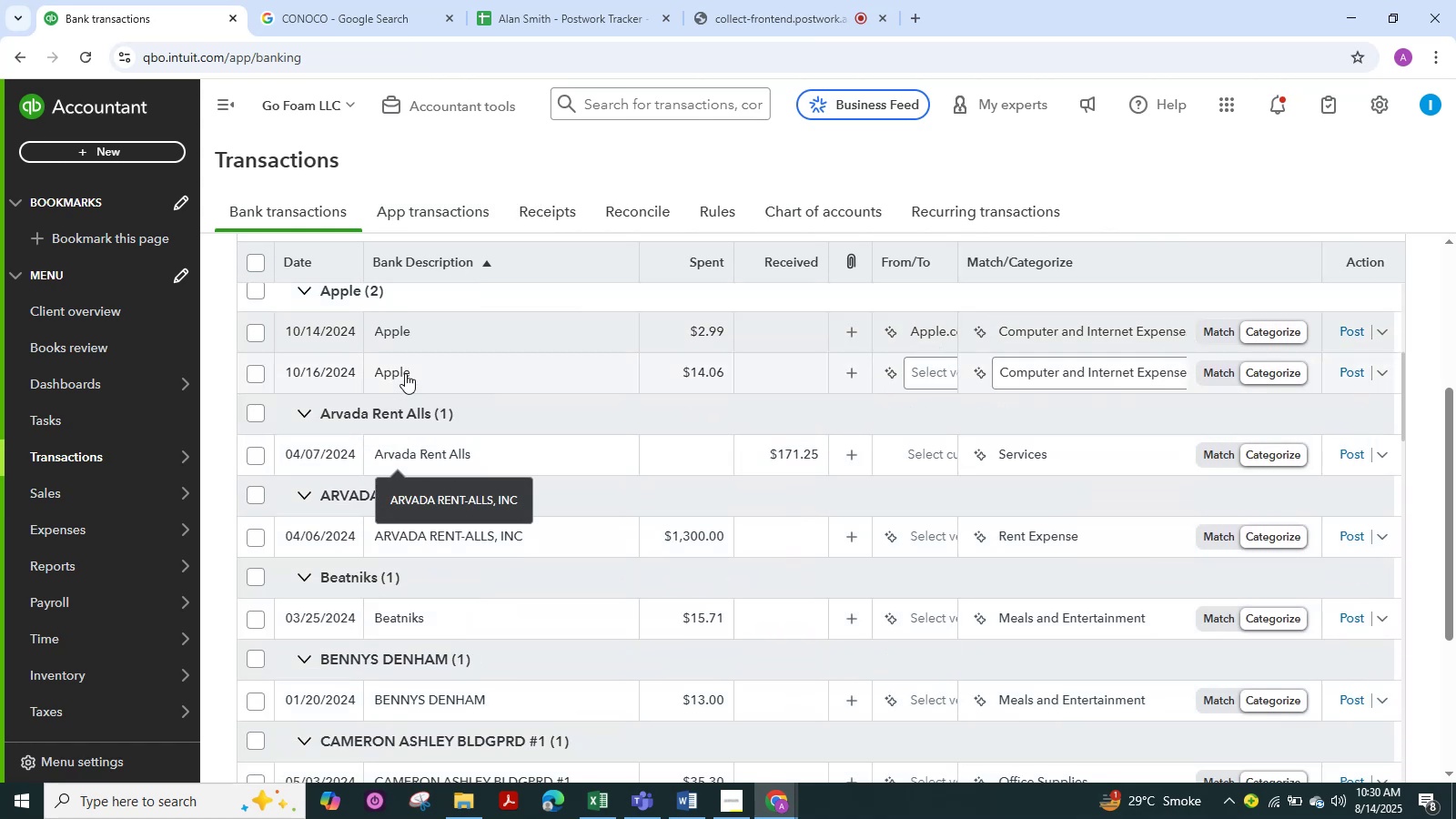 
mouse_move([380, 339])
 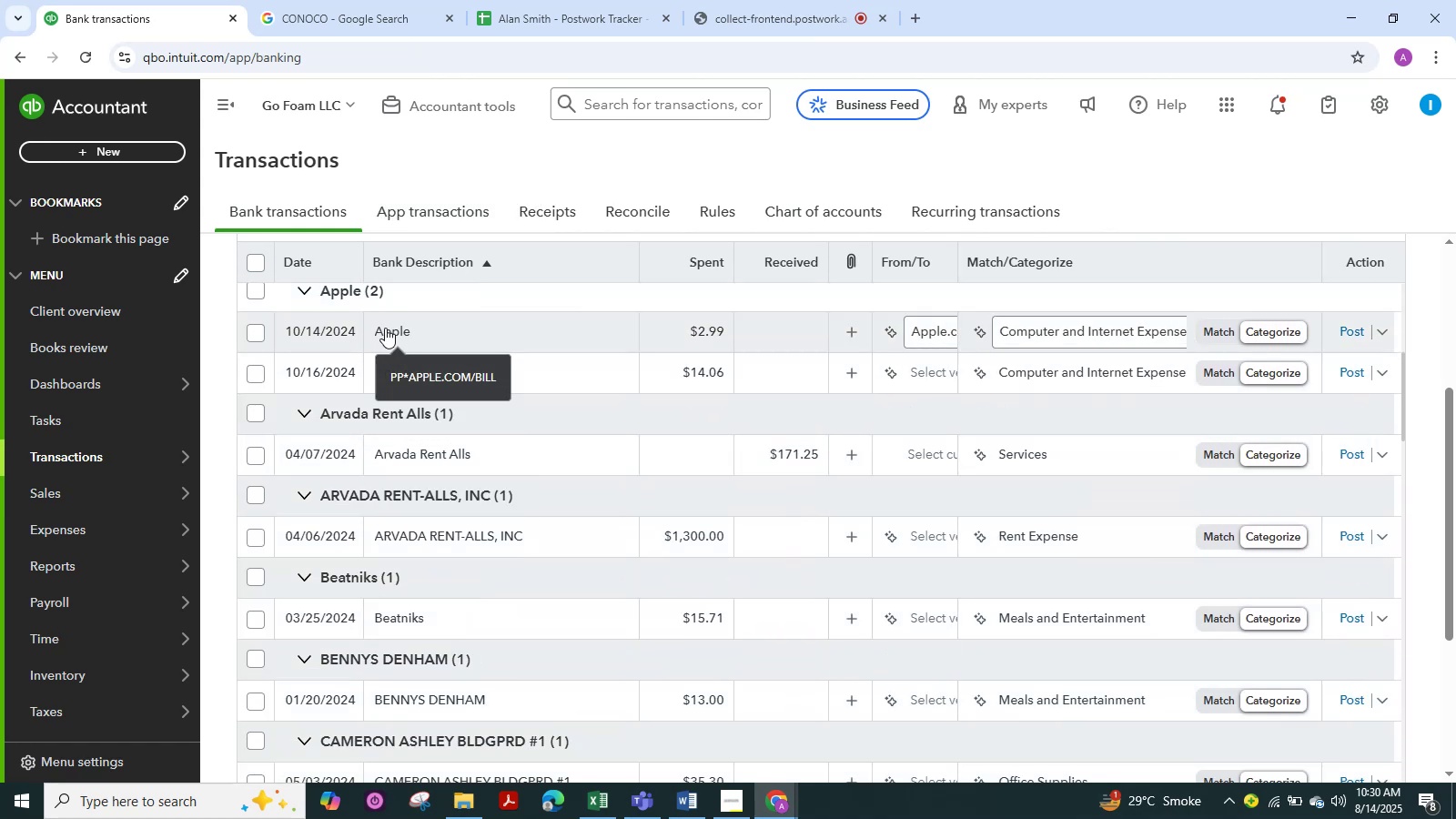 
left_click([385, 328])
 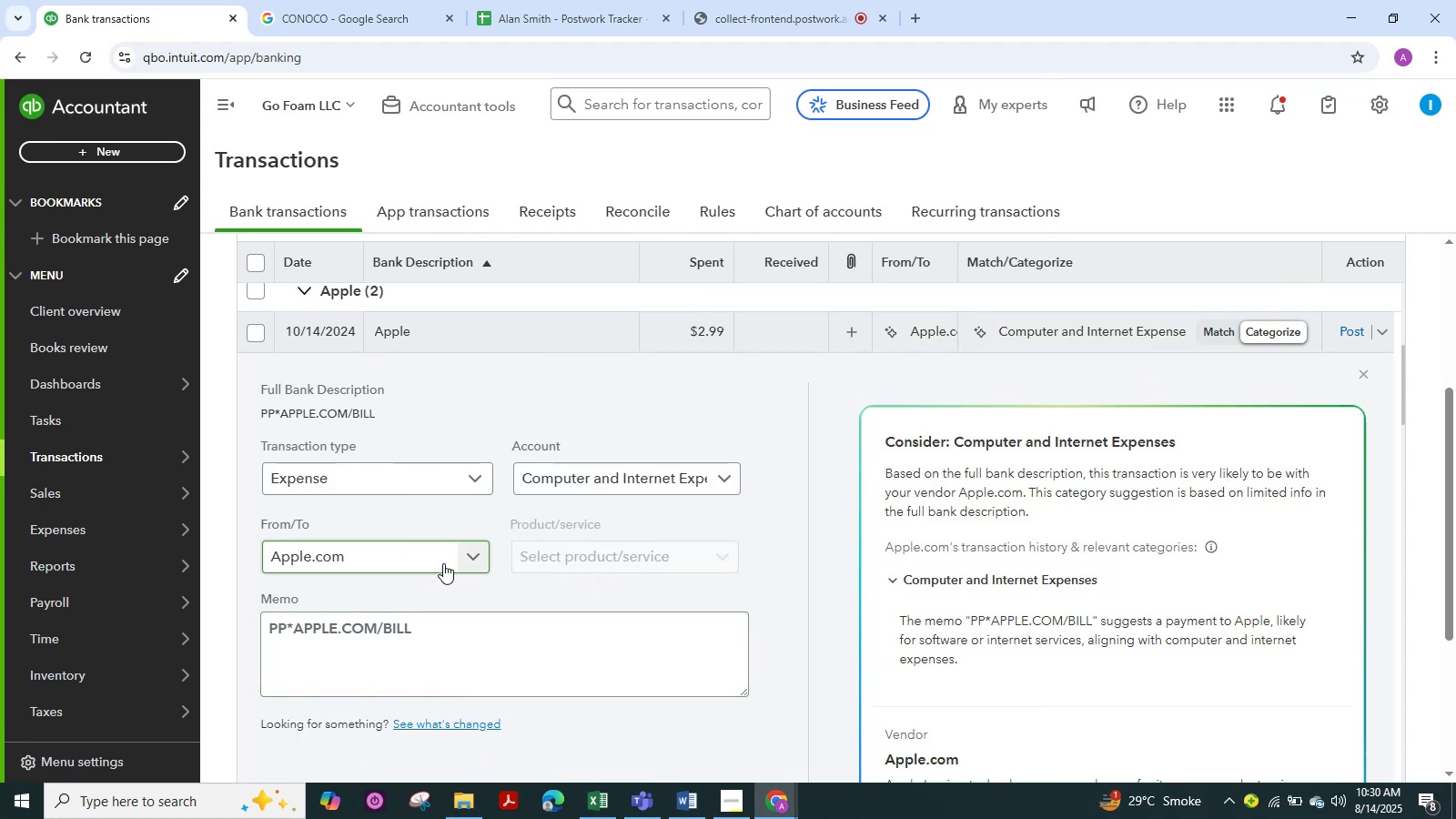 
scroll: coordinate [394, 620], scroll_direction: down, amount: 4.0
 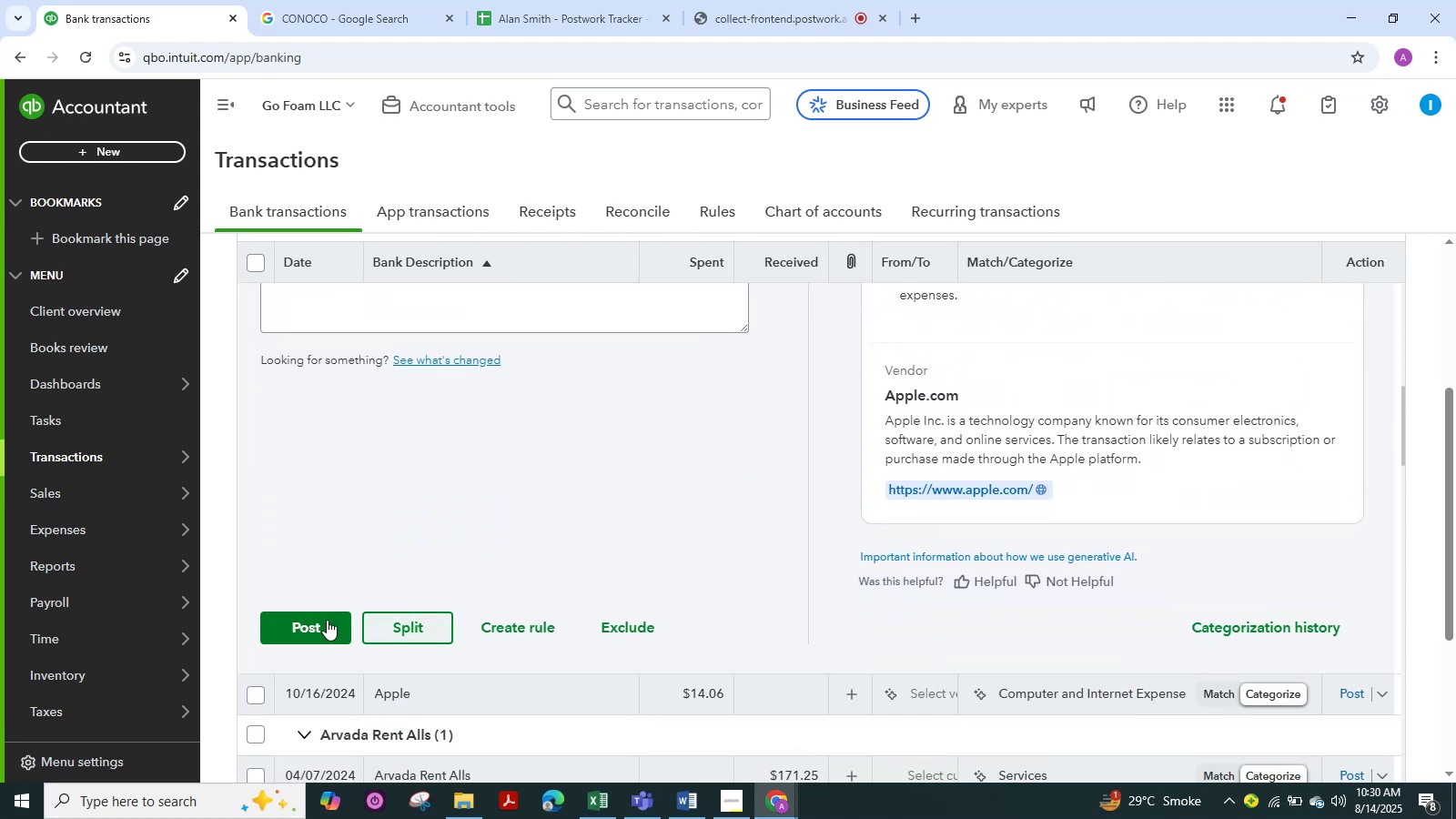 
left_click([303, 617])
 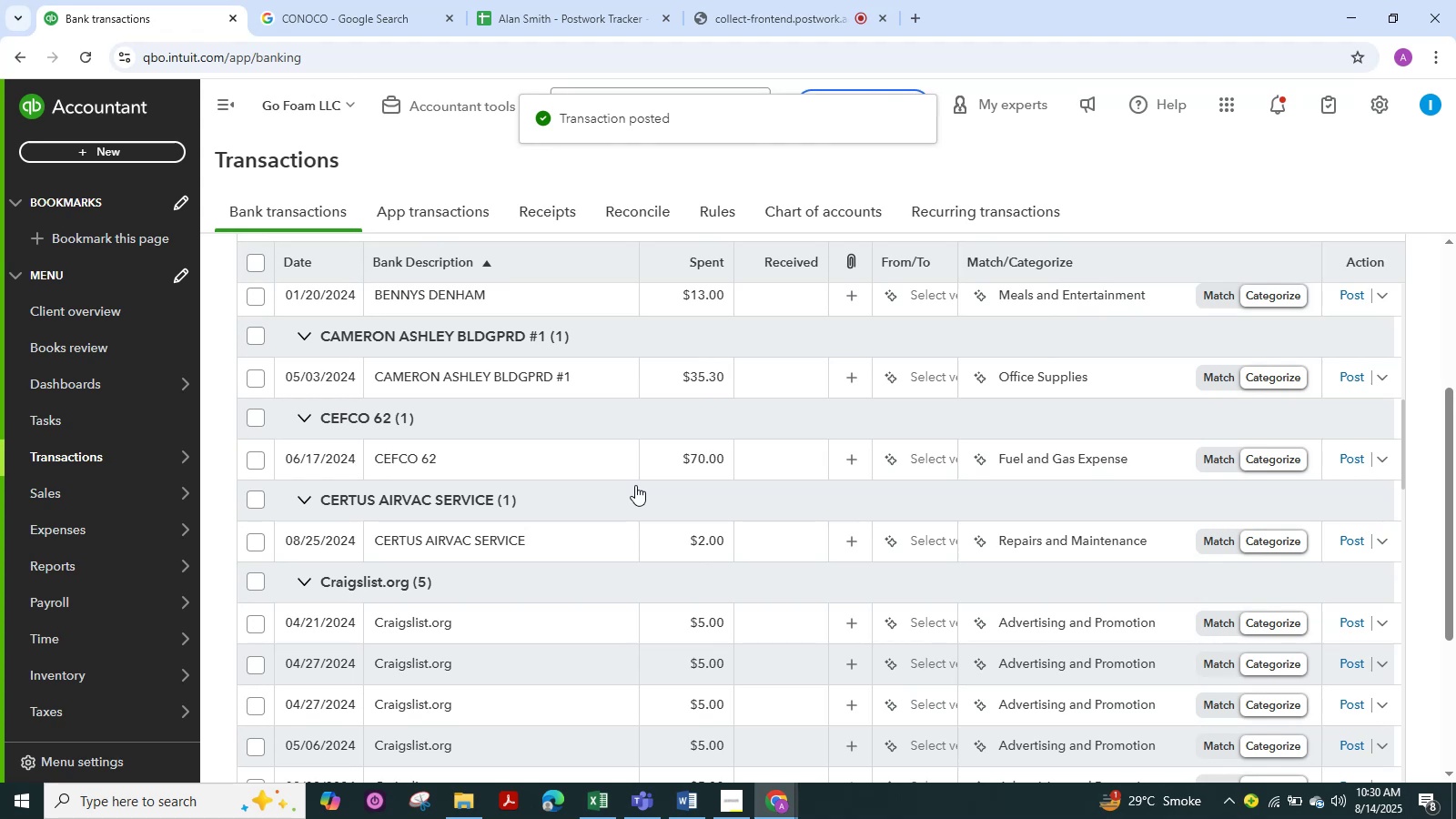 
wait(7.74)
 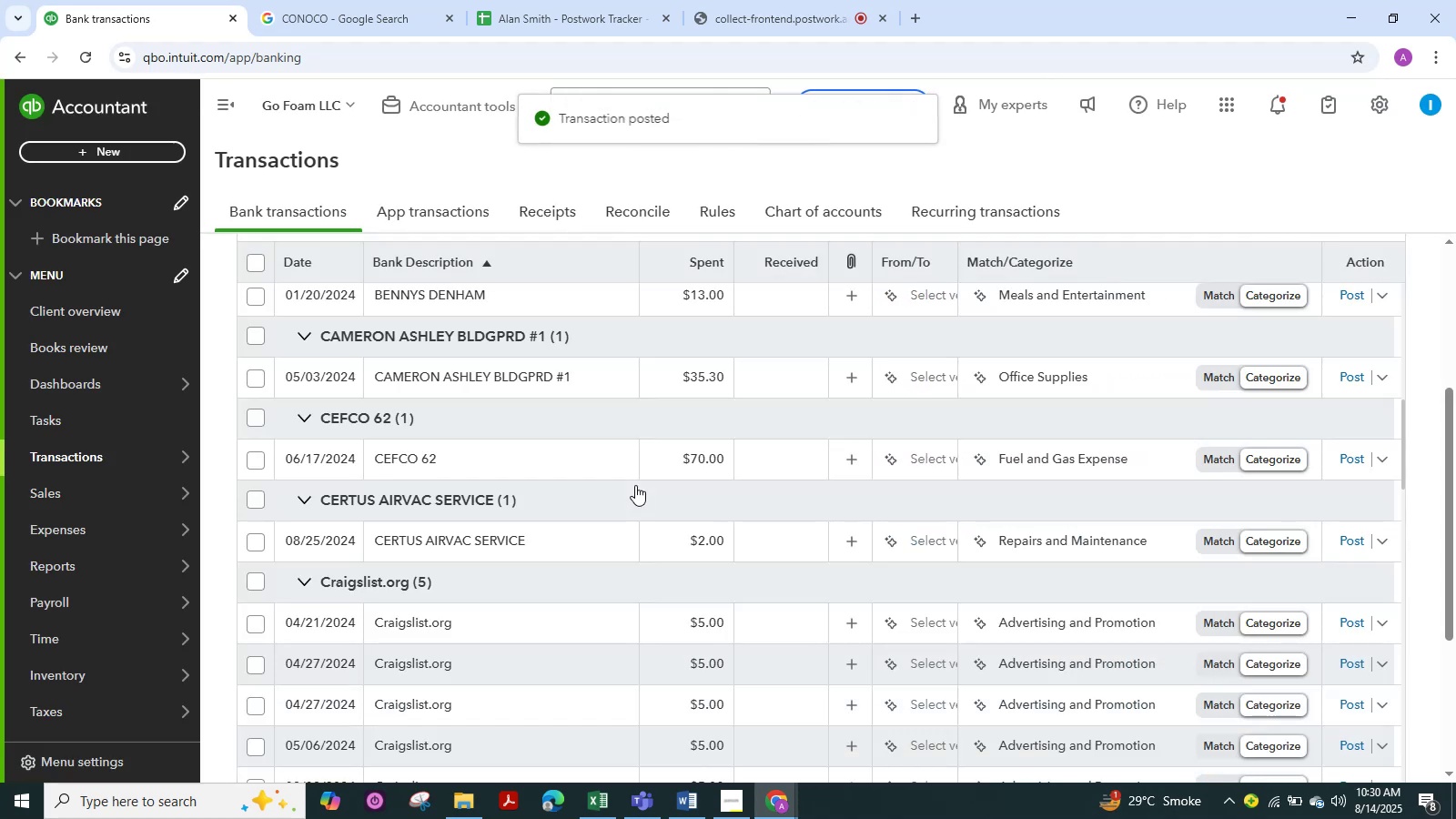 
scroll: coordinate [635, 485], scroll_direction: up, amount: 2.0
 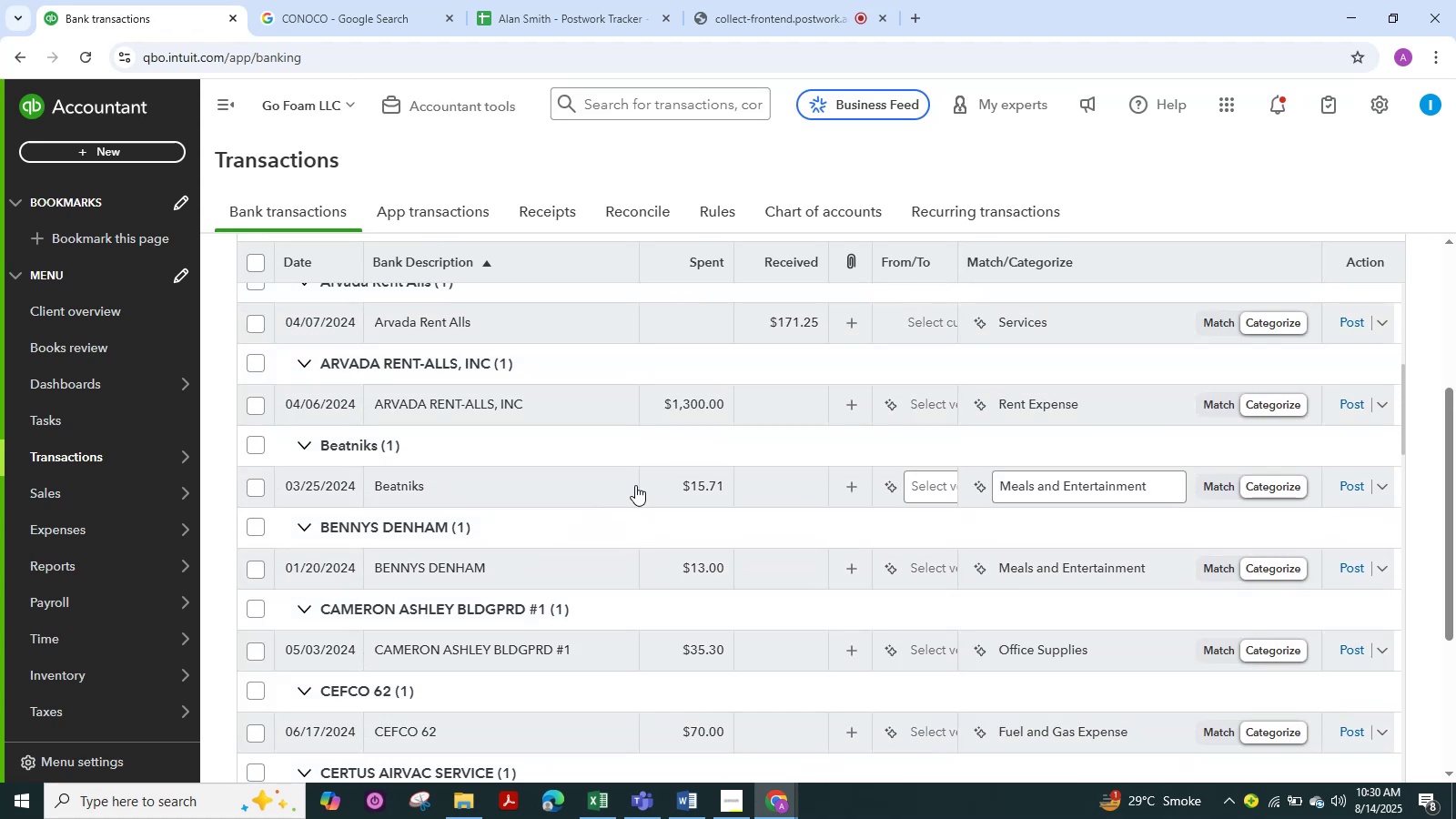 
scroll: coordinate [635, 485], scroll_direction: down, amount: 1.0
 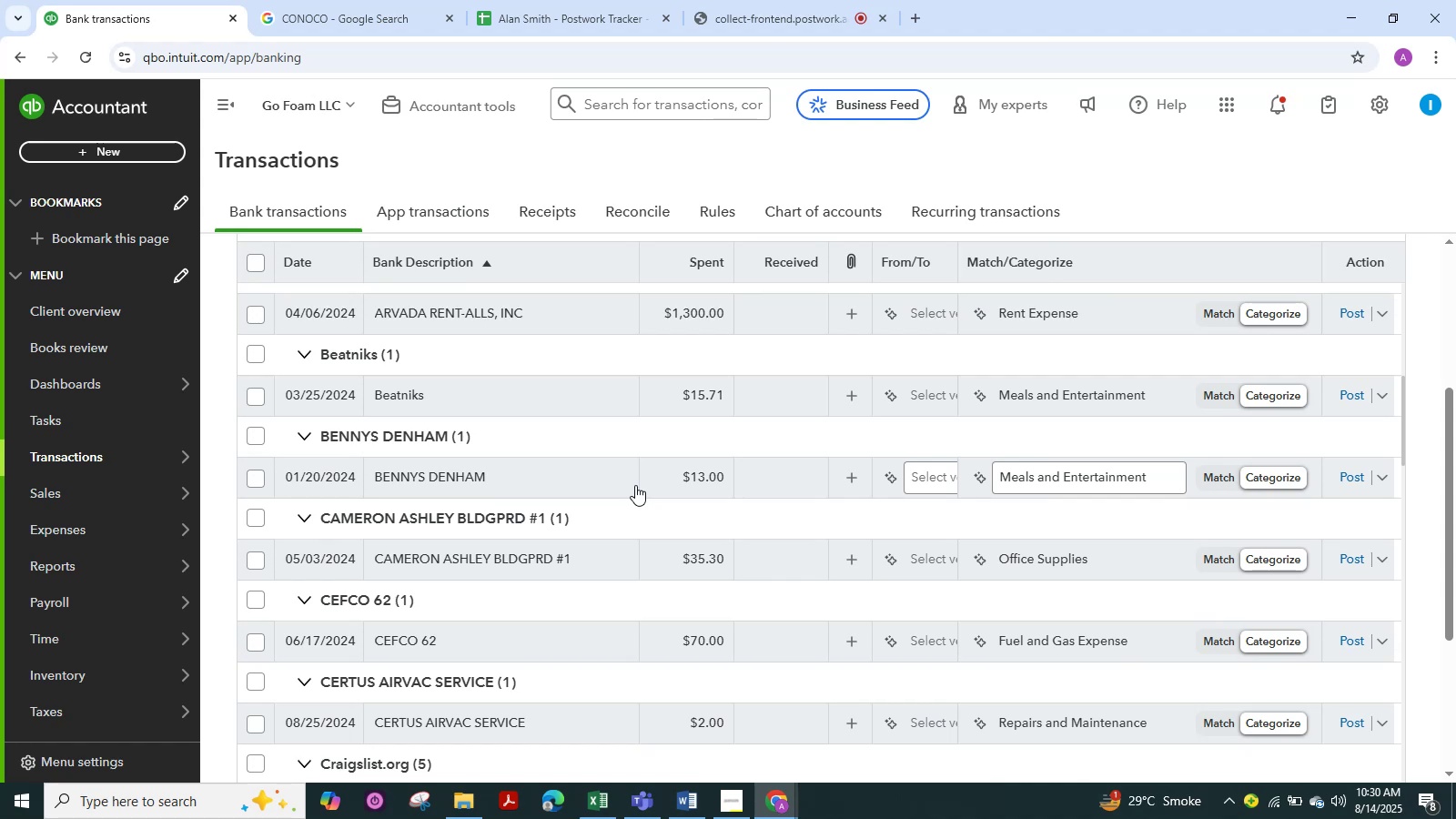 
scroll: coordinate [601, 468], scroll_direction: up, amount: 2.0
 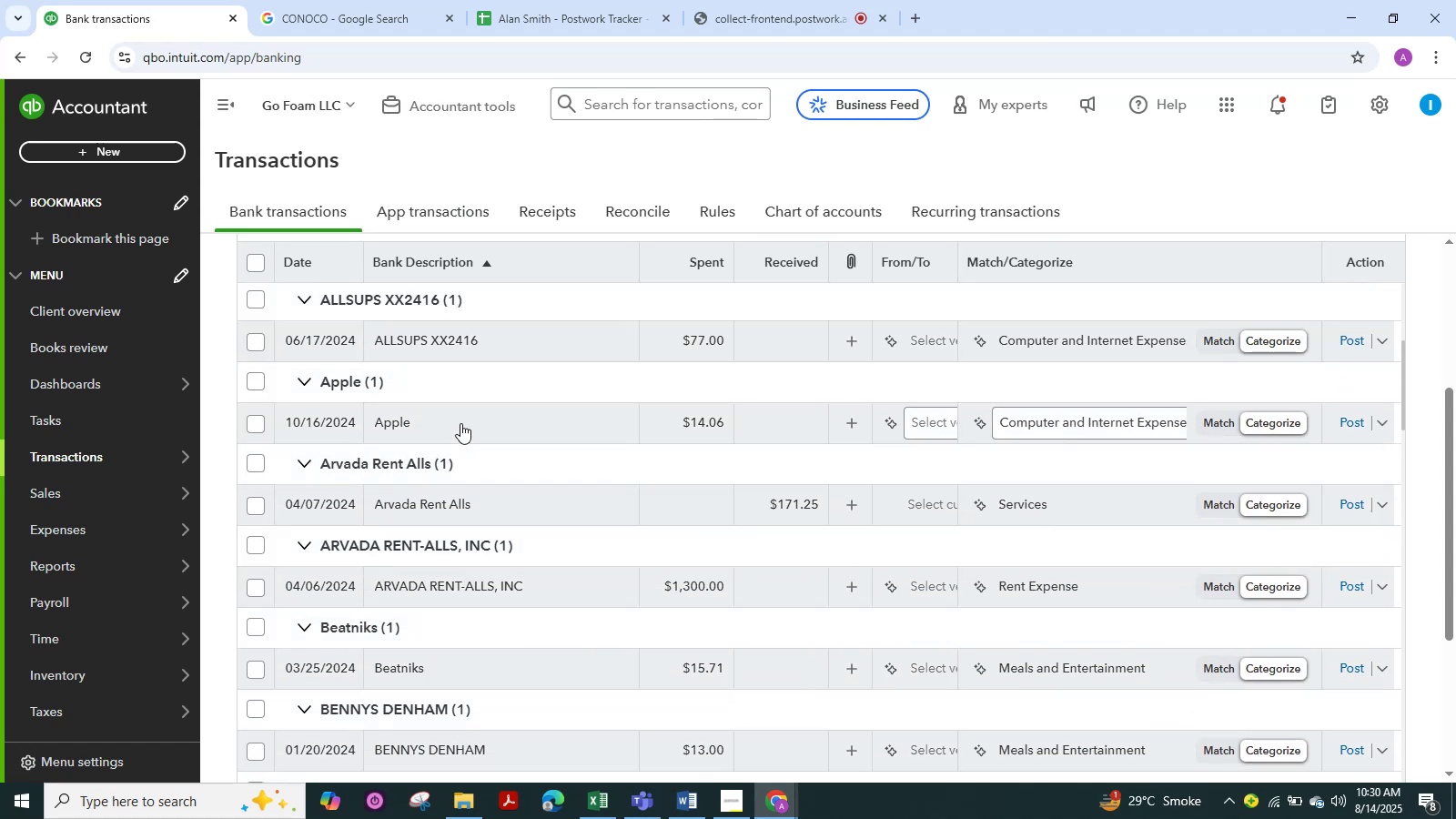 
left_click([460, 421])
 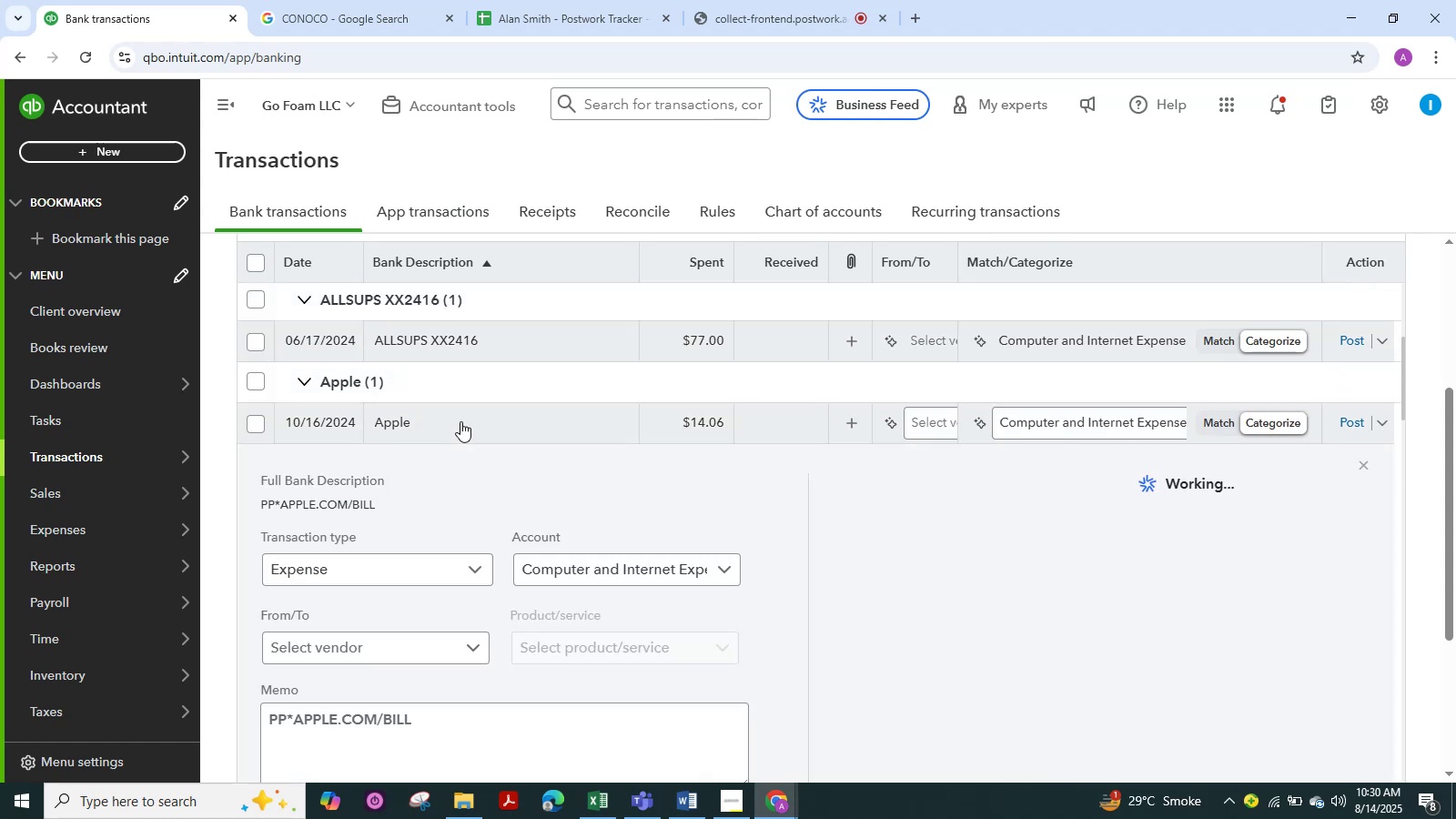 
scroll: coordinate [462, 435], scroll_direction: down, amount: 3.0
 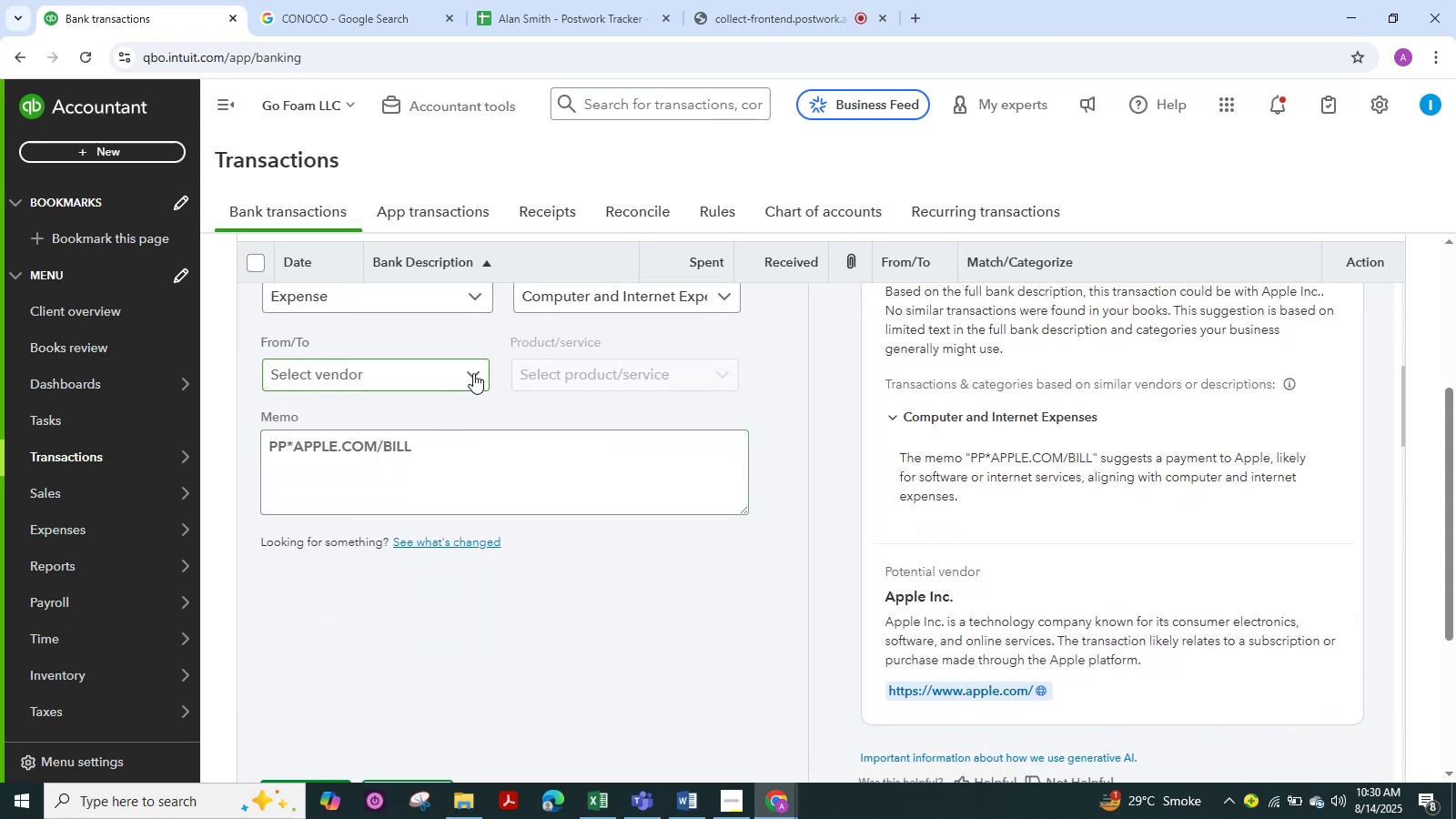 
left_click([479, 372])
 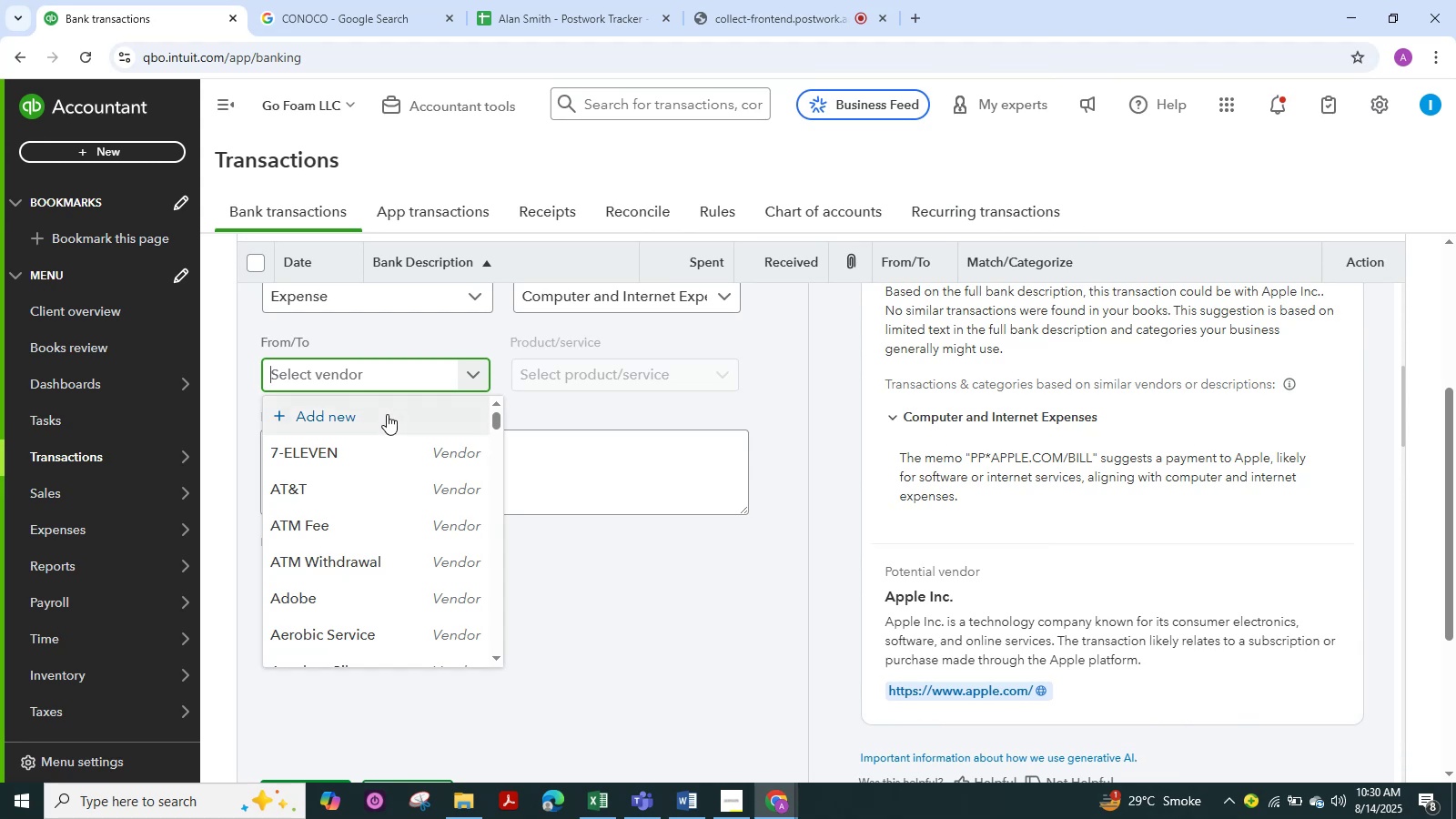 
left_click([387, 414])
 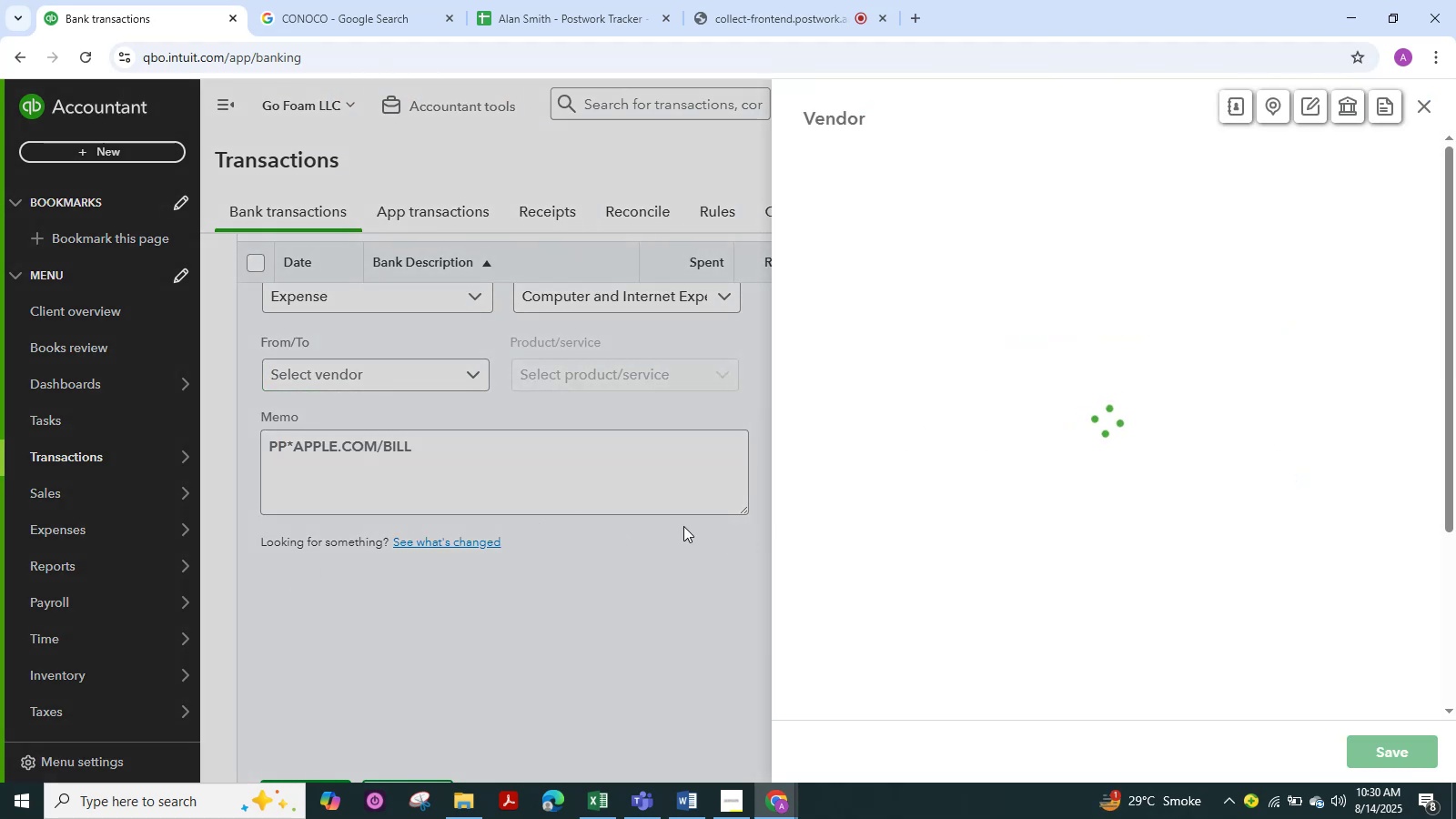 
wait(10.15)
 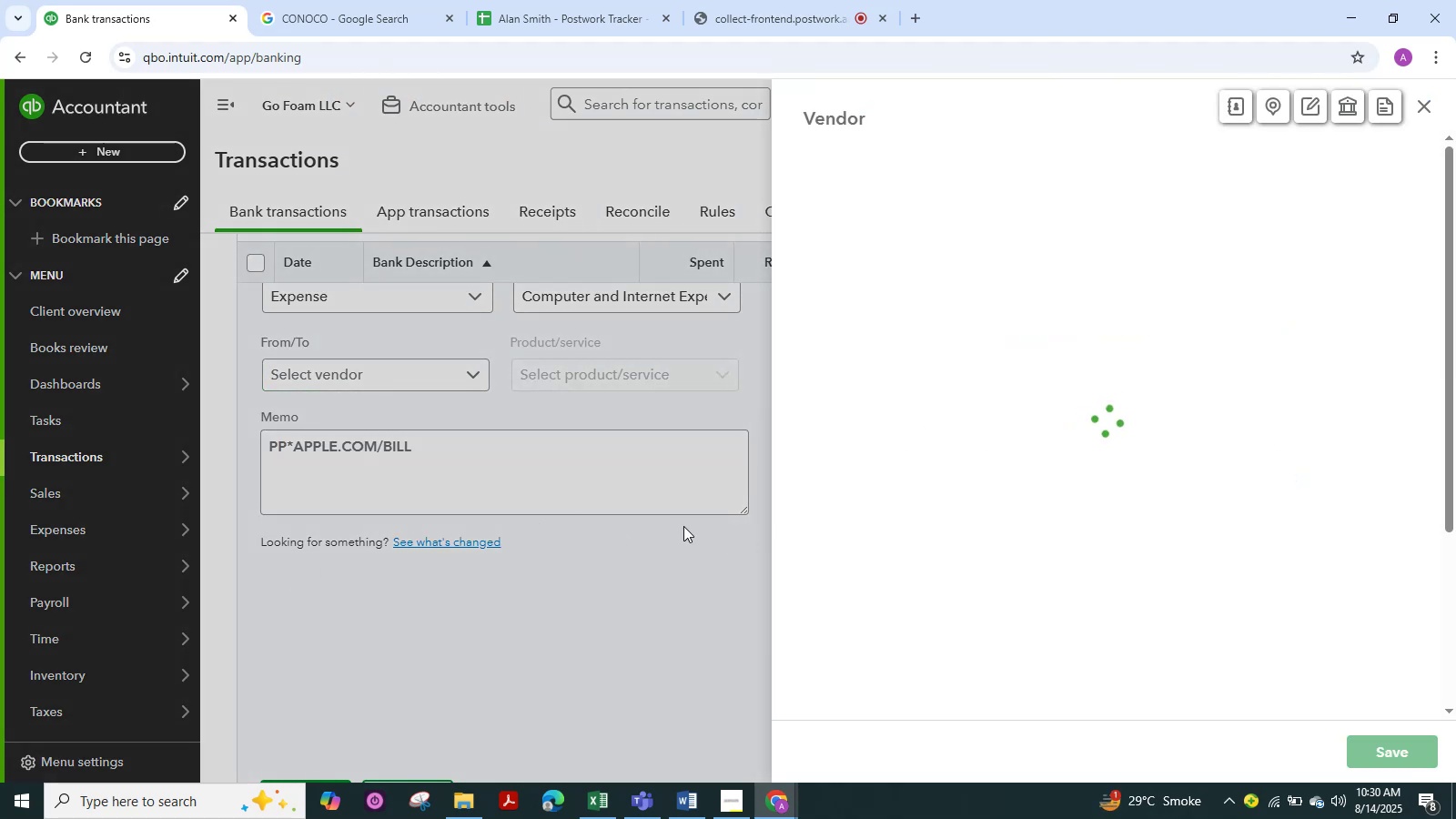 
left_click([1191, 329])
 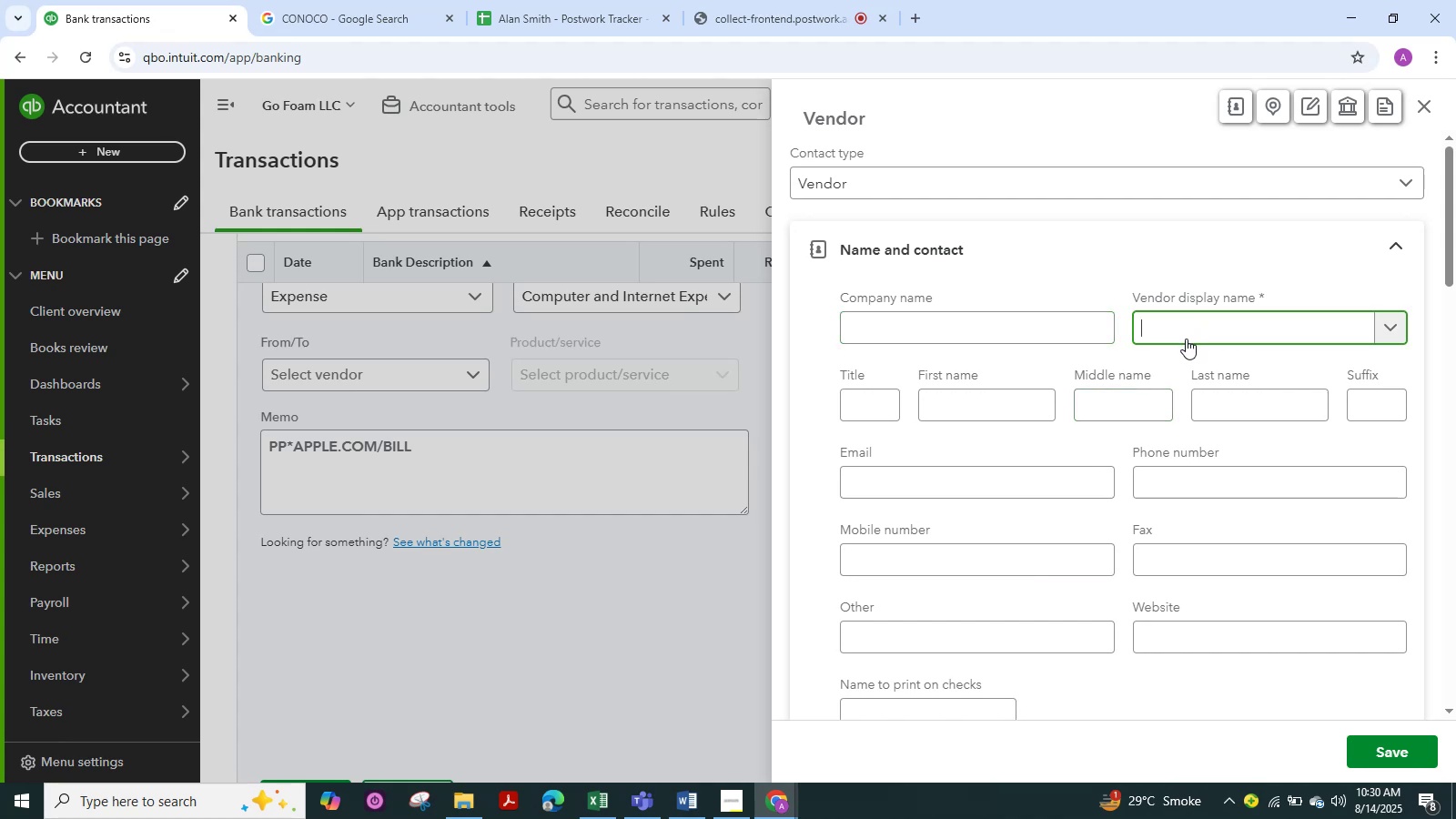 
key(Control+V)
 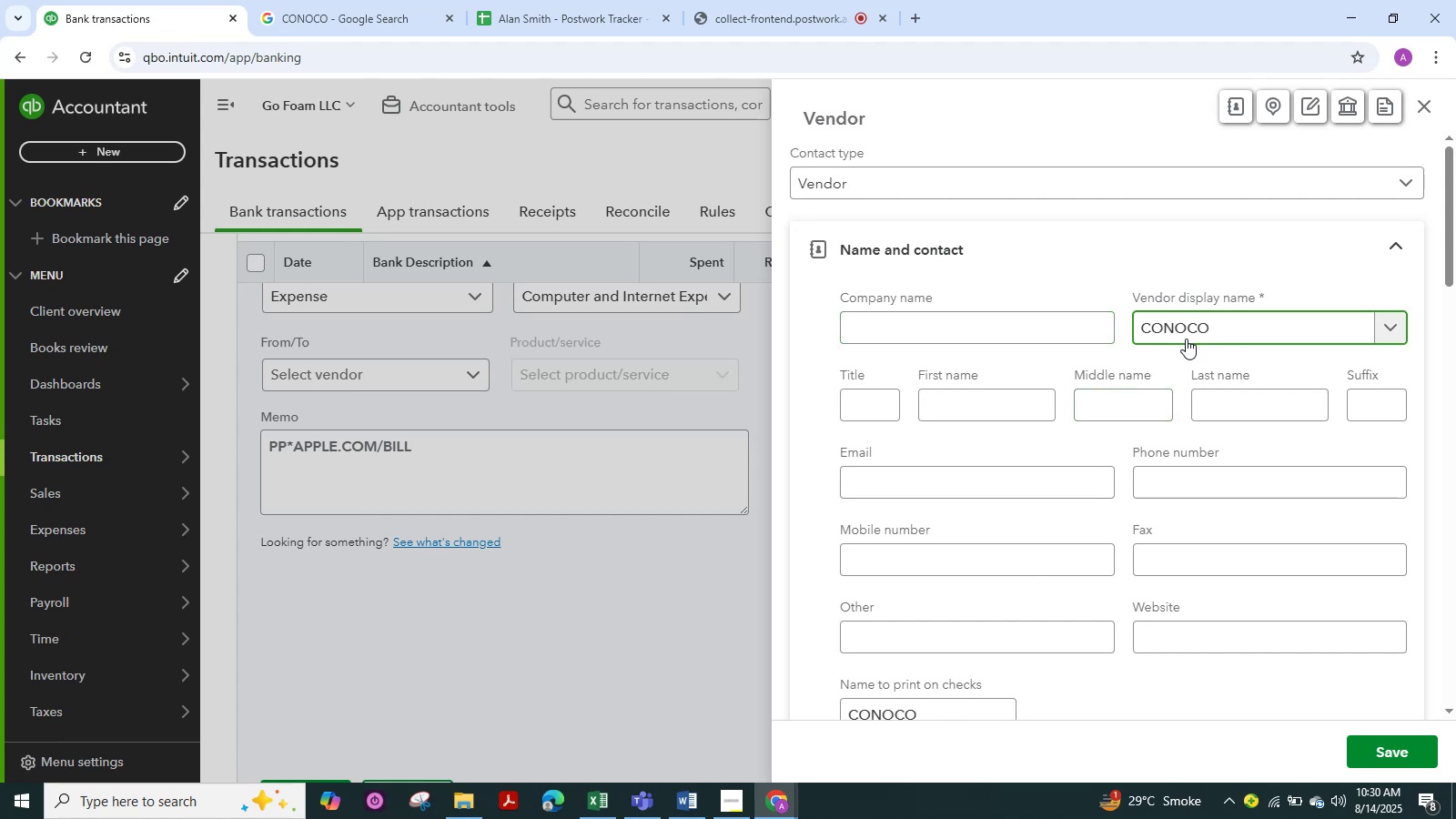 
hold_key(key=Backspace, duration=1.5)
 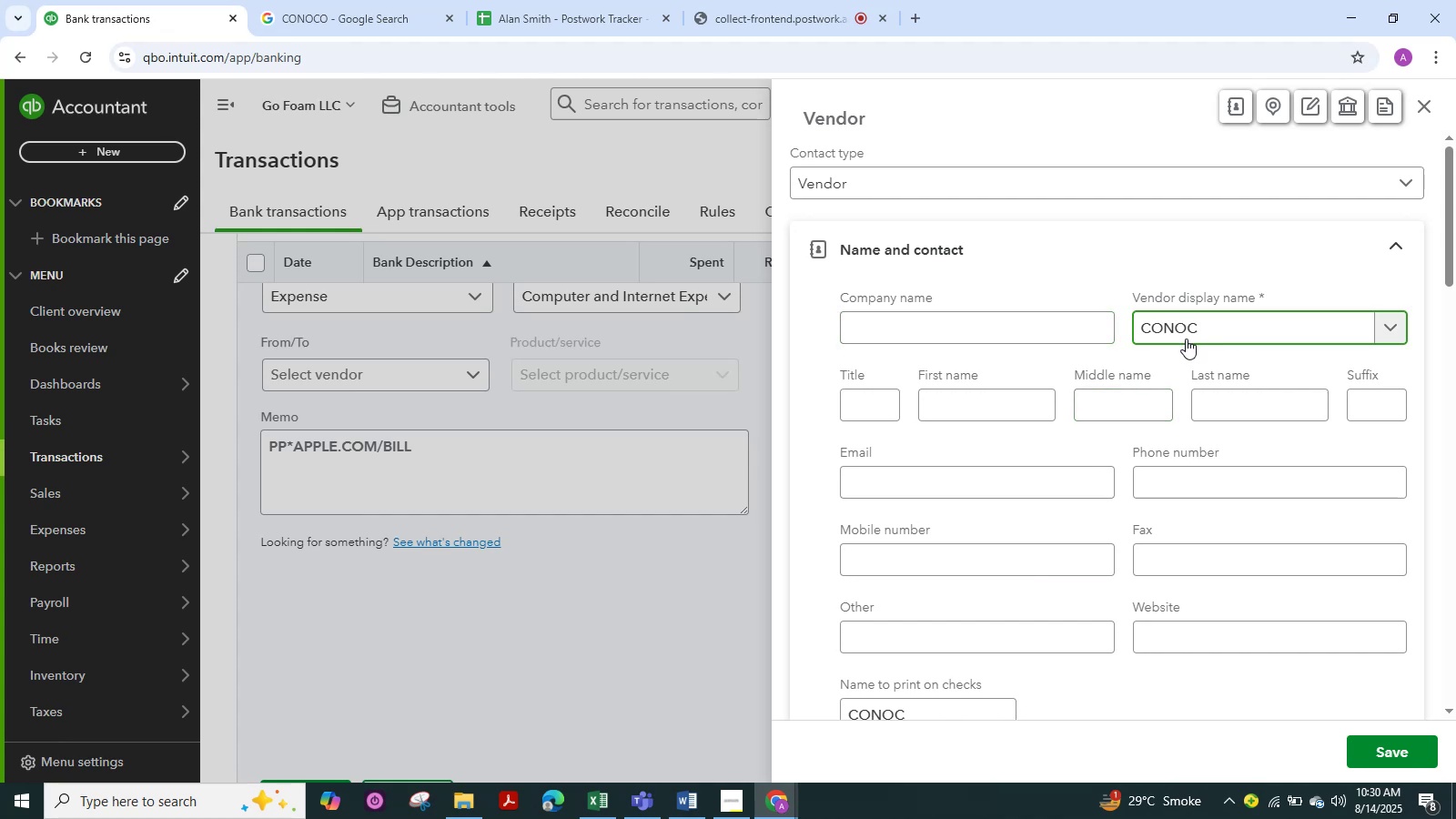 
key(Backspace)
key(Backspace)
key(Backspace)
key(Backspace)
key(Backspace)
key(Backspace)
type(App)
 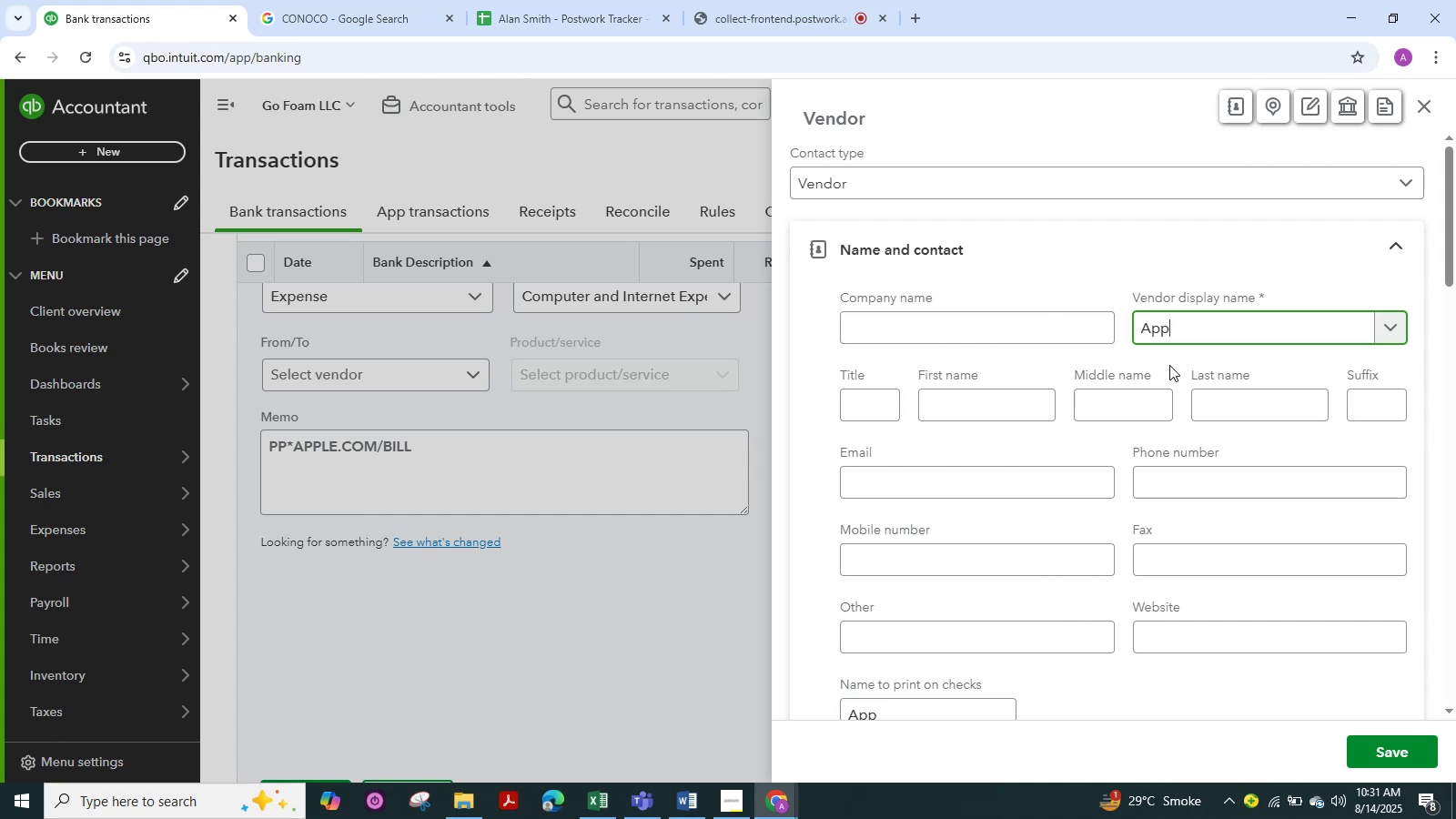 
type(le)
key(NumpadEnter)
 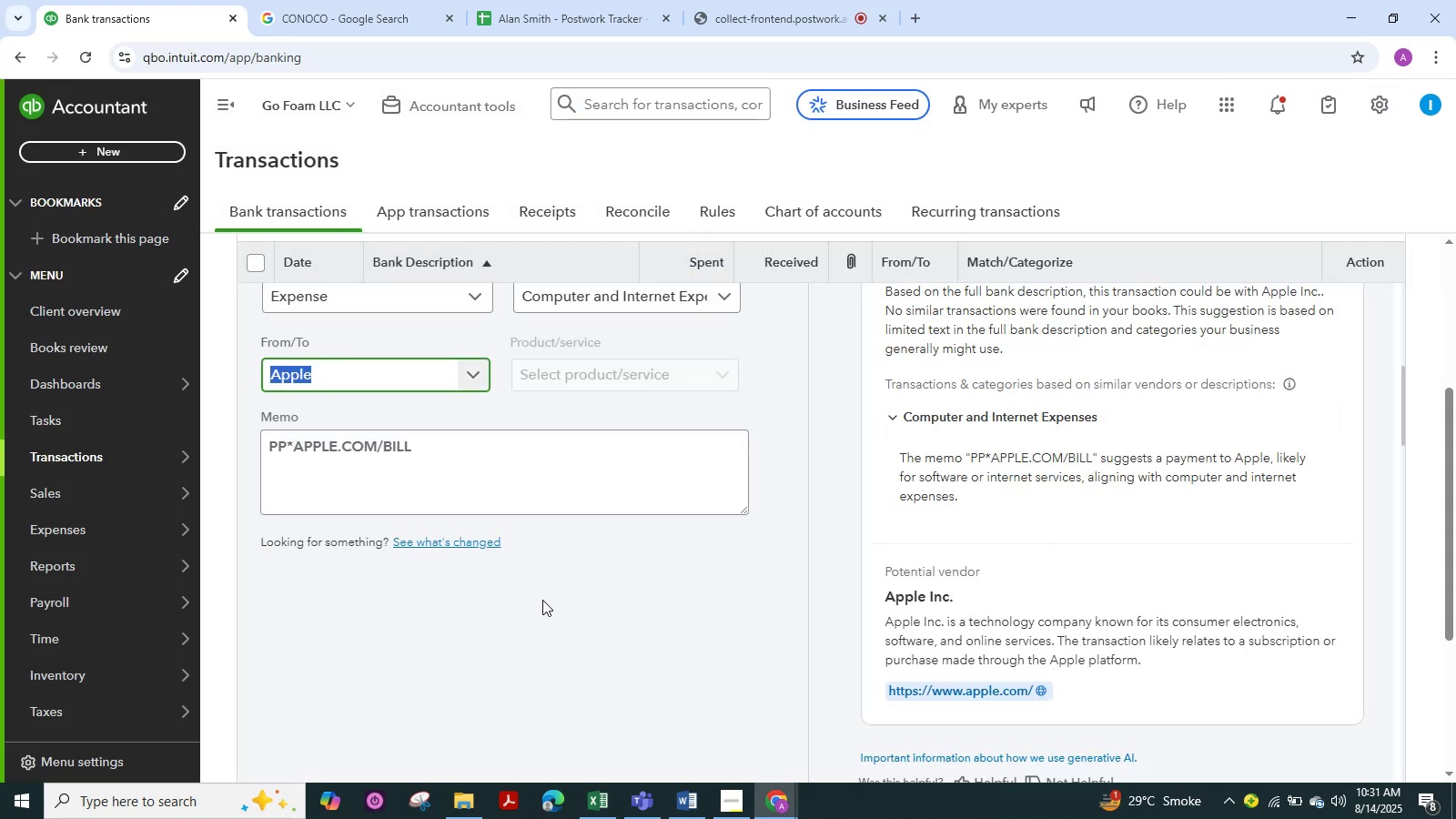 
scroll: coordinate [653, 570], scroll_direction: down, amount: 2.0
 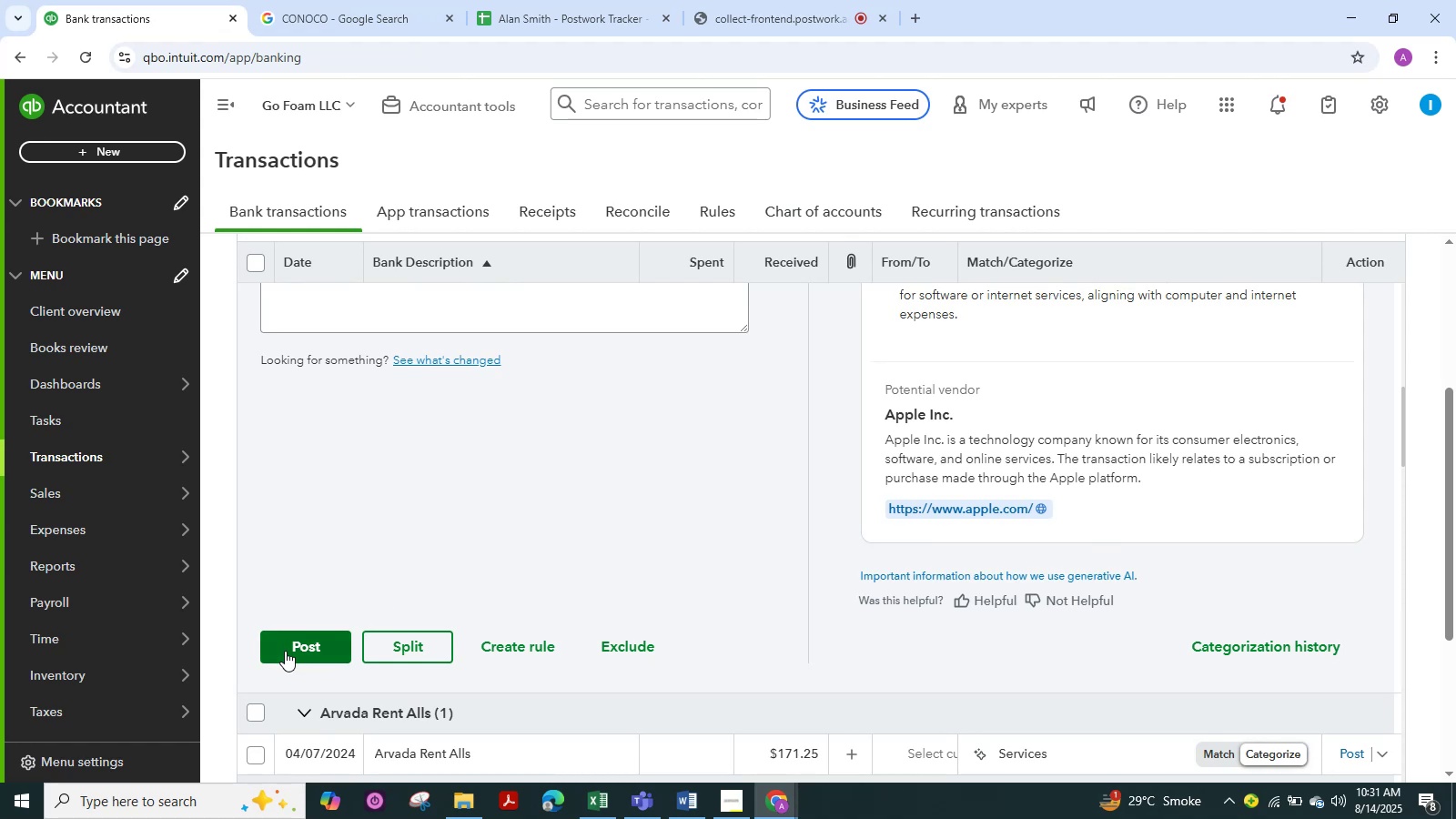 
left_click([292, 651])
 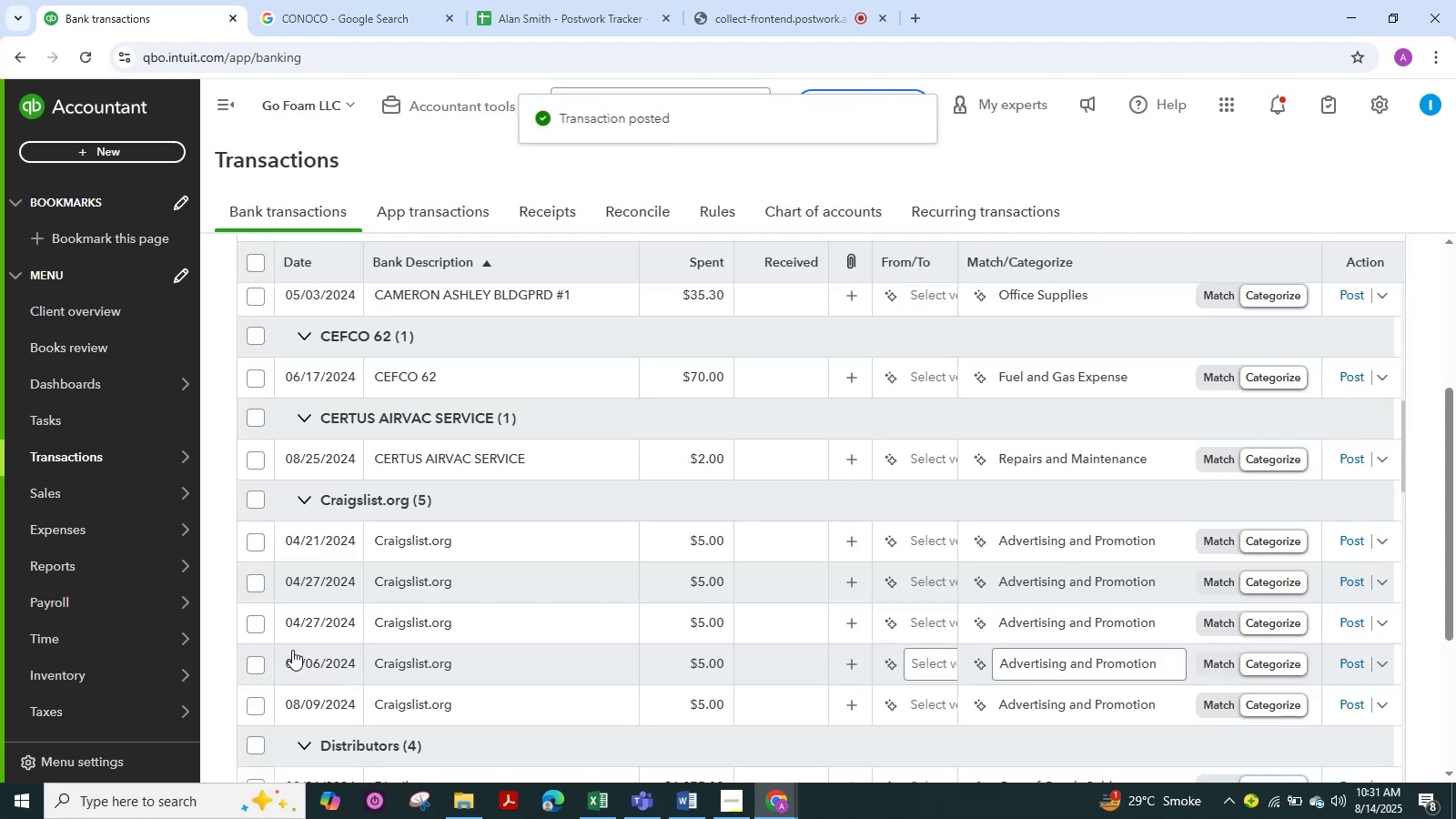 
wait(6.41)
 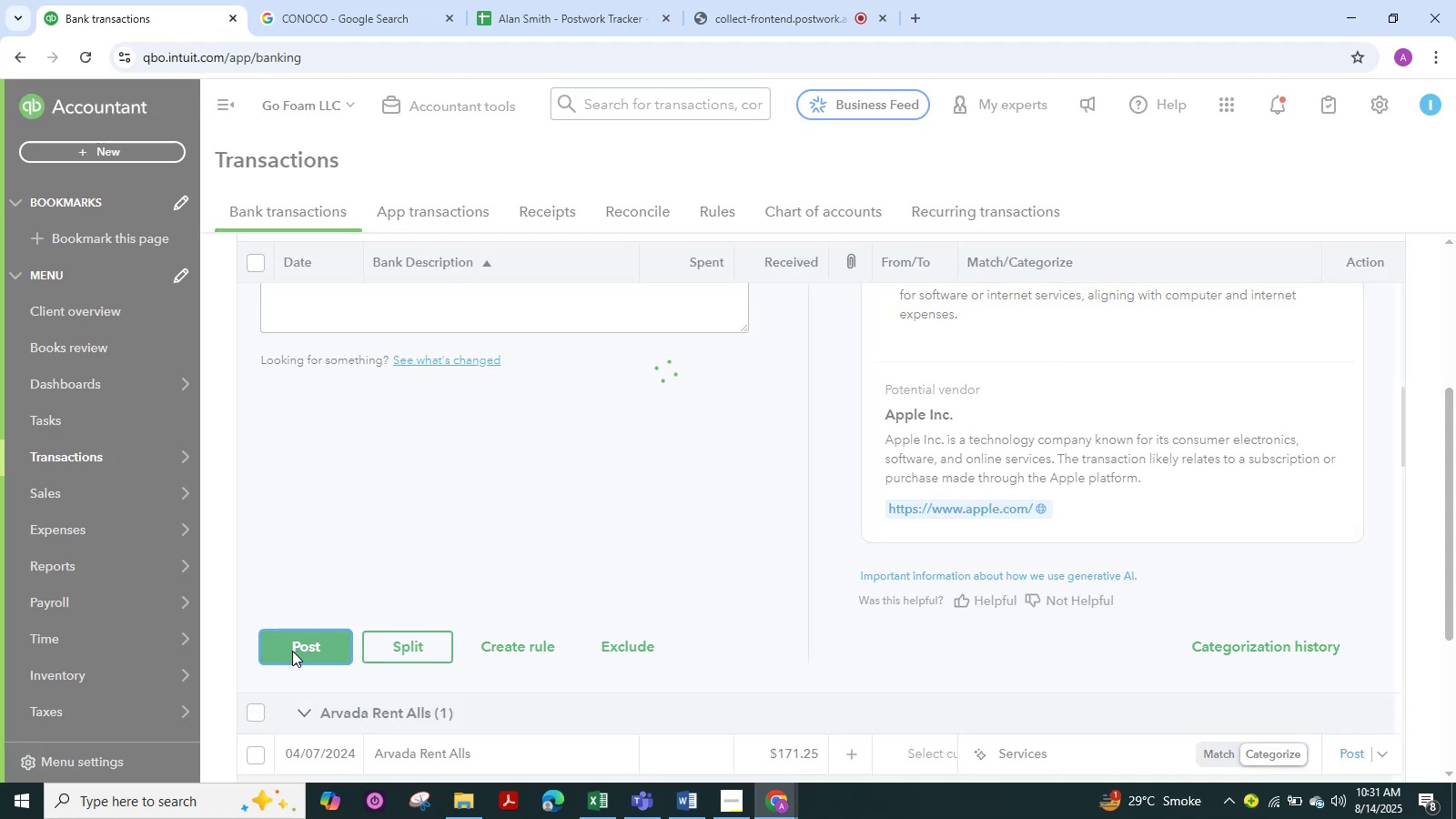 
scroll: coordinate [376, 525], scroll_direction: up, amount: 1.0
 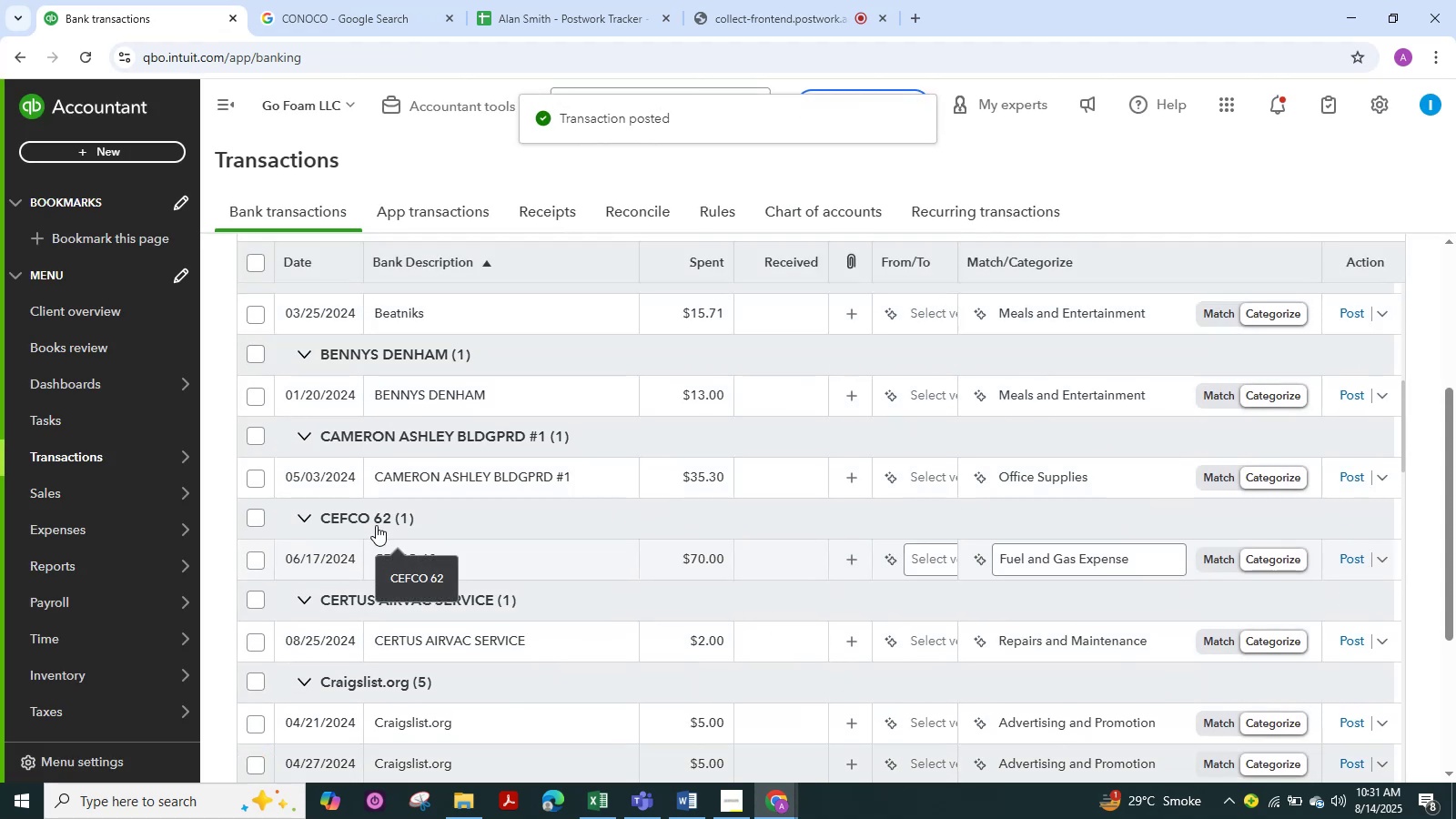 
scroll: coordinate [376, 556], scroll_direction: down, amount: 1.0
 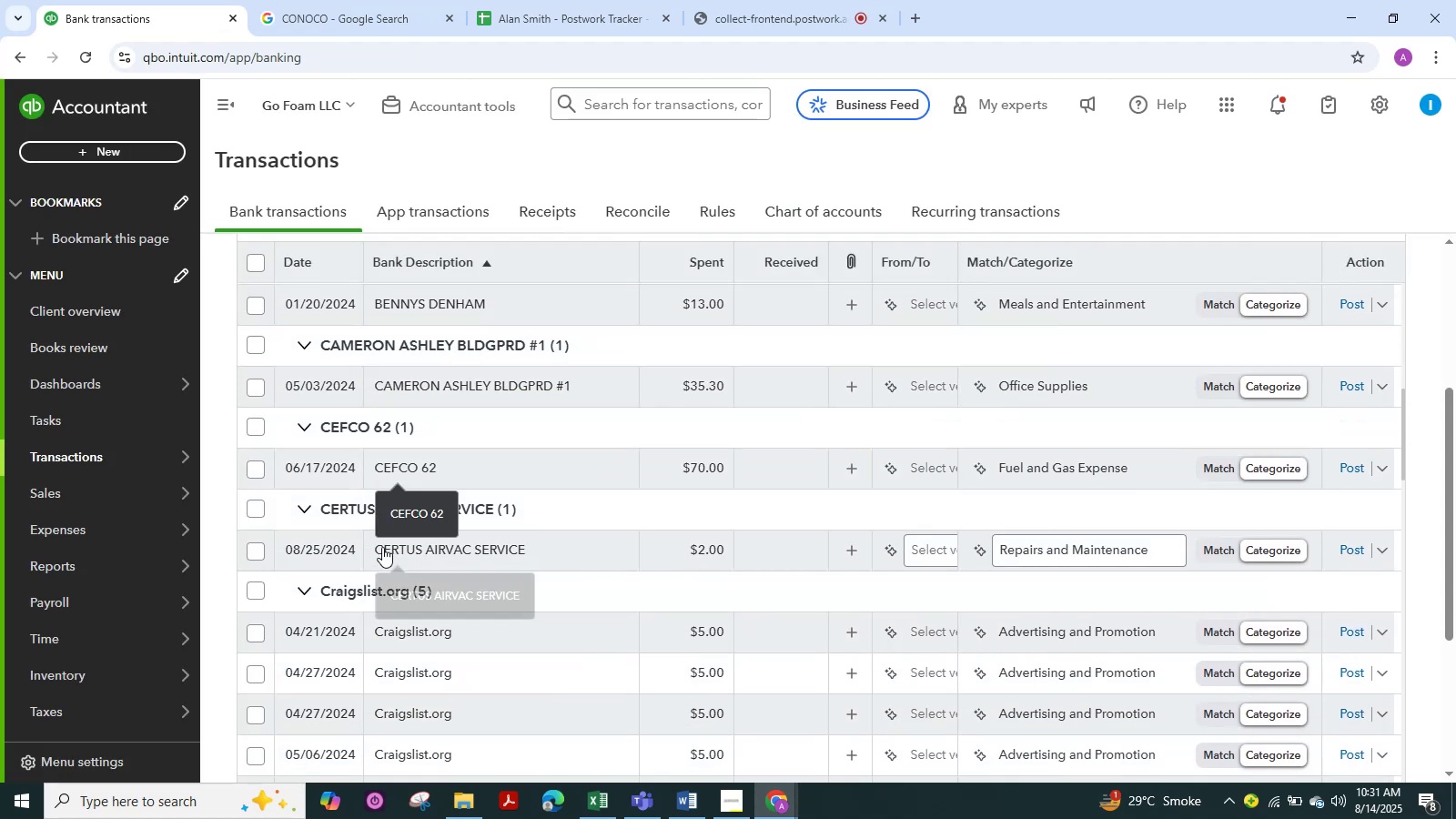 
scroll: coordinate [382, 547], scroll_direction: up, amount: 6.0
 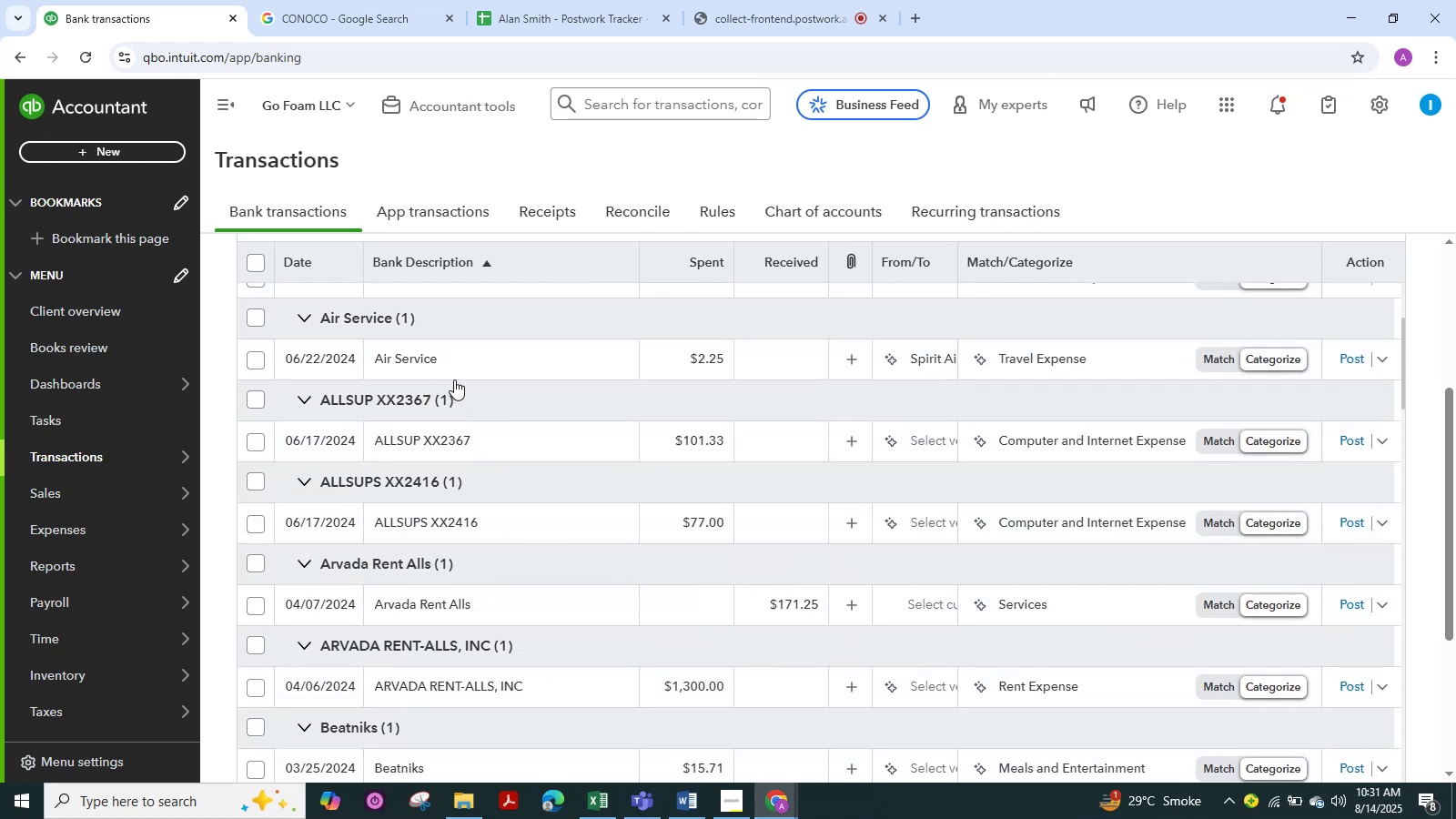 
left_click([428, 364])
 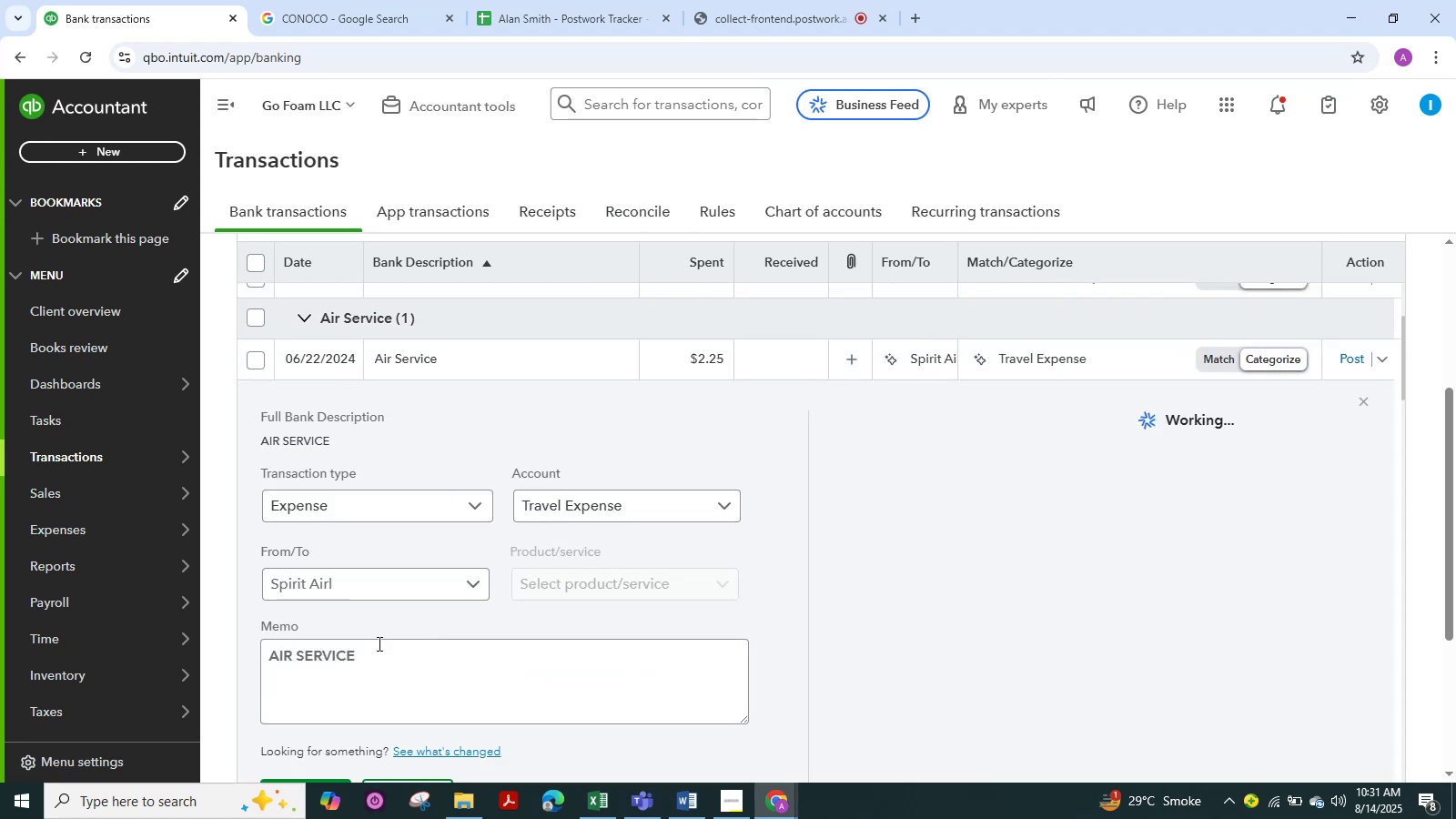 
left_click_drag(start_coordinate=[369, 655], to_coordinate=[269, 657])
 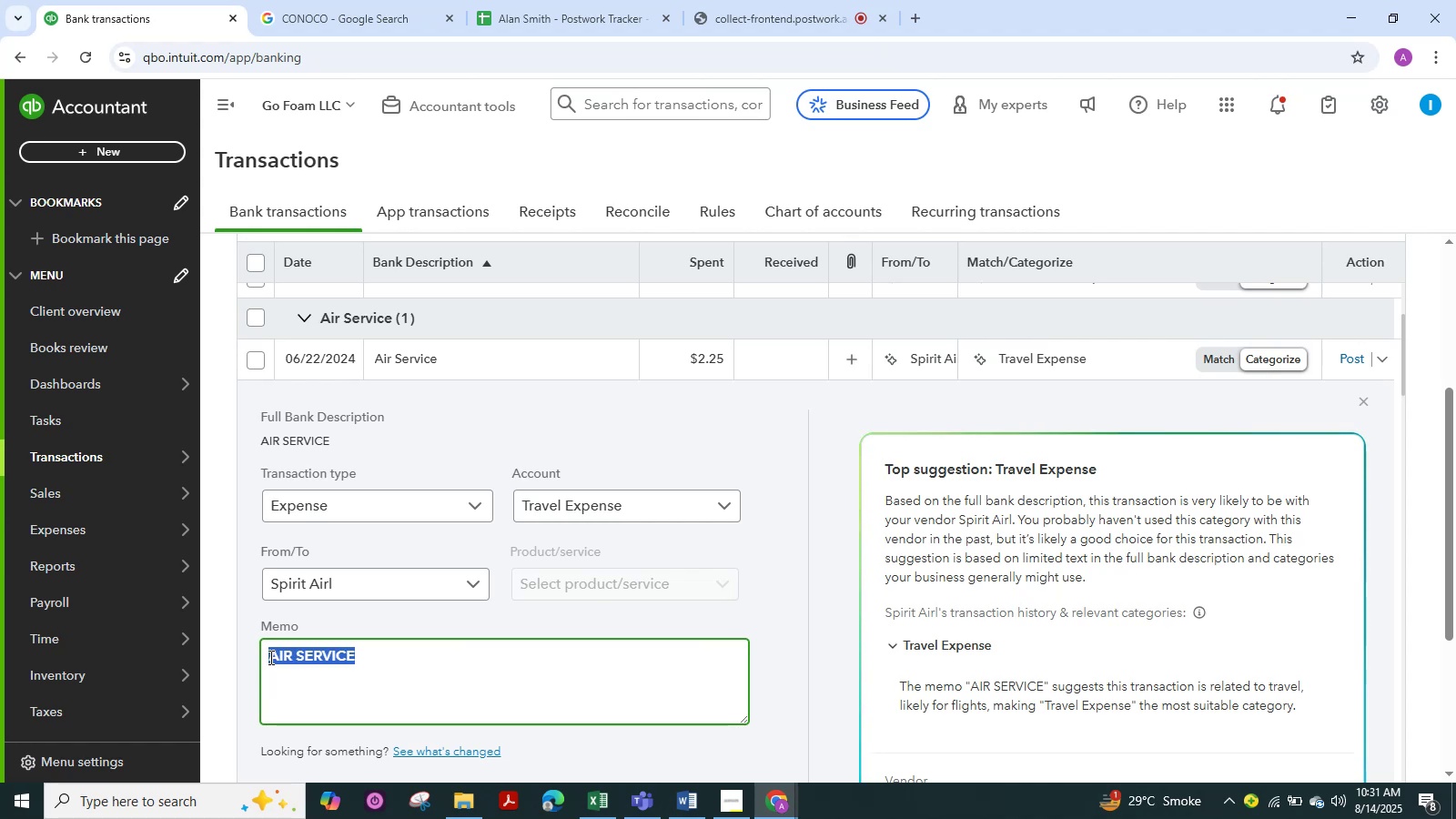 
key(Control+C)
 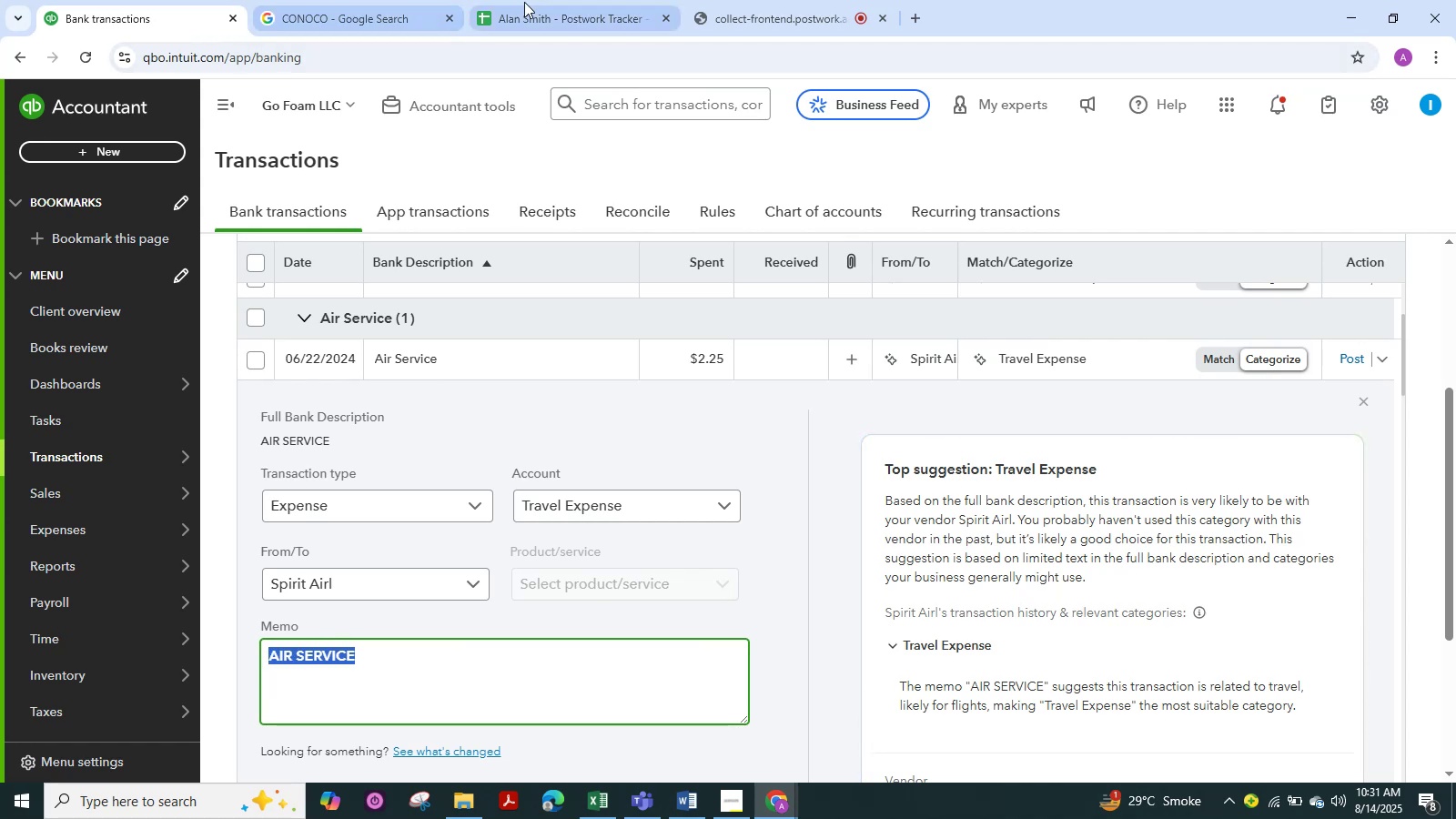 
left_click([364, 4])
 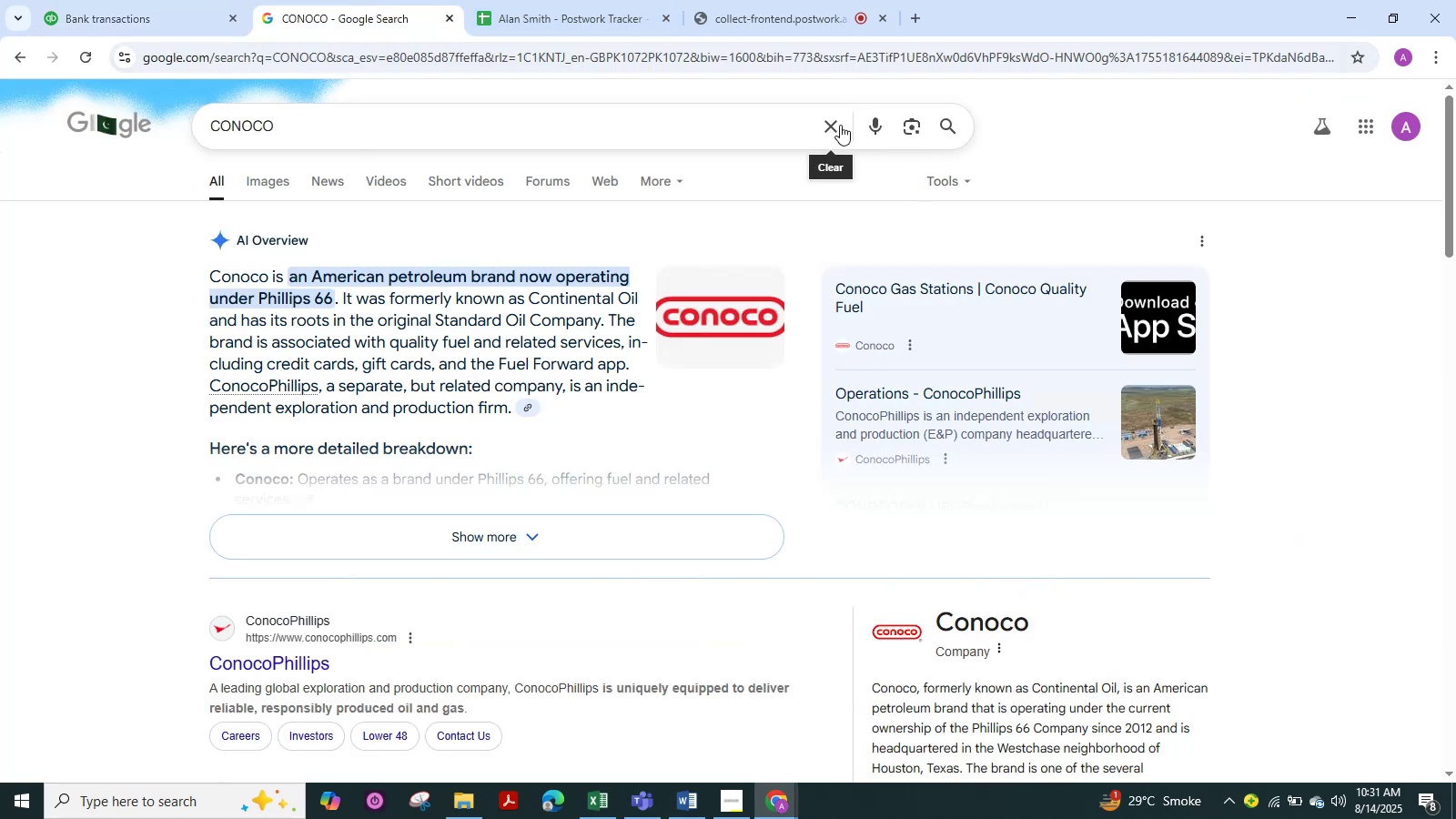 
left_click([834, 124])
 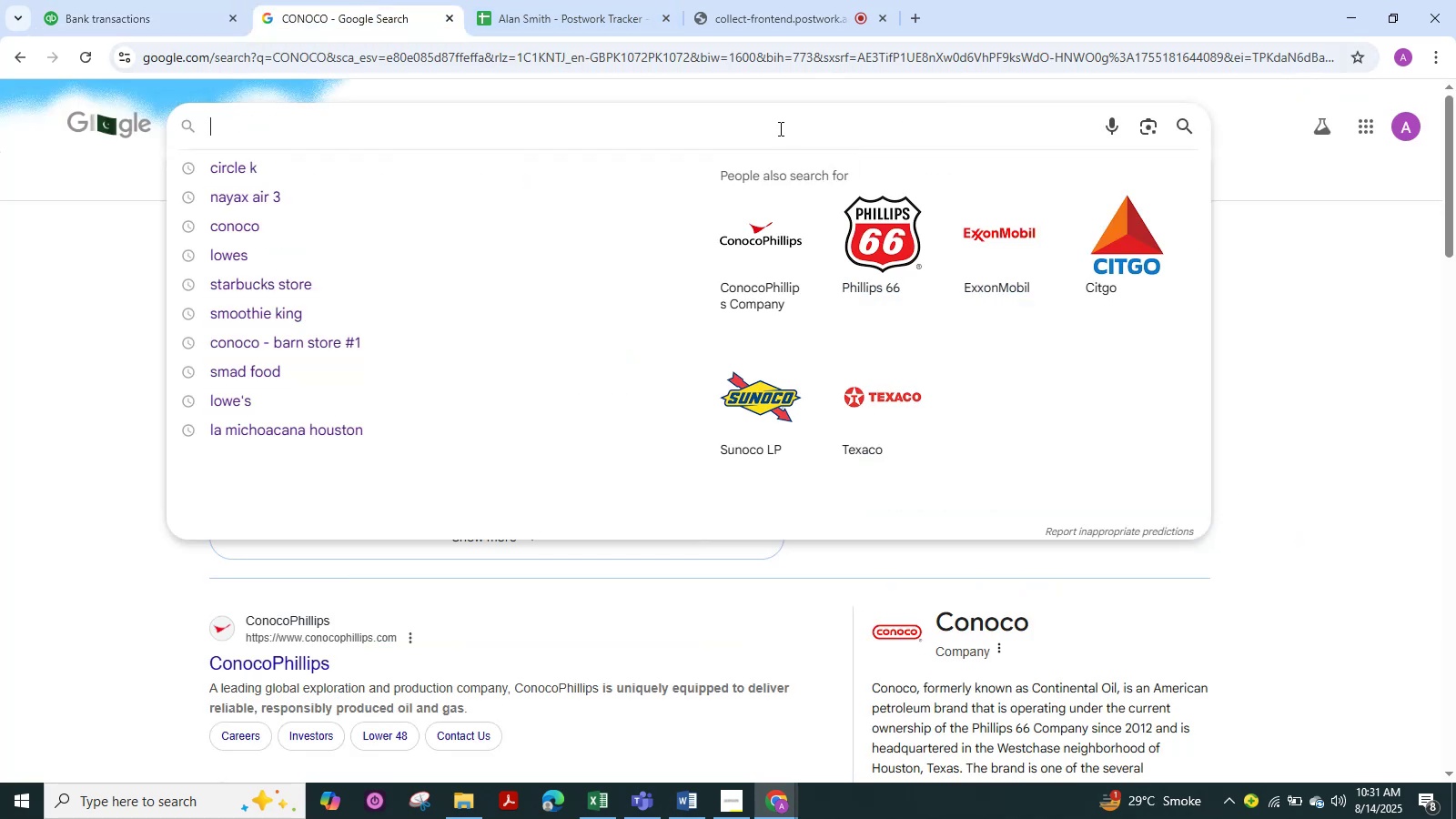 
left_click([779, 128])
 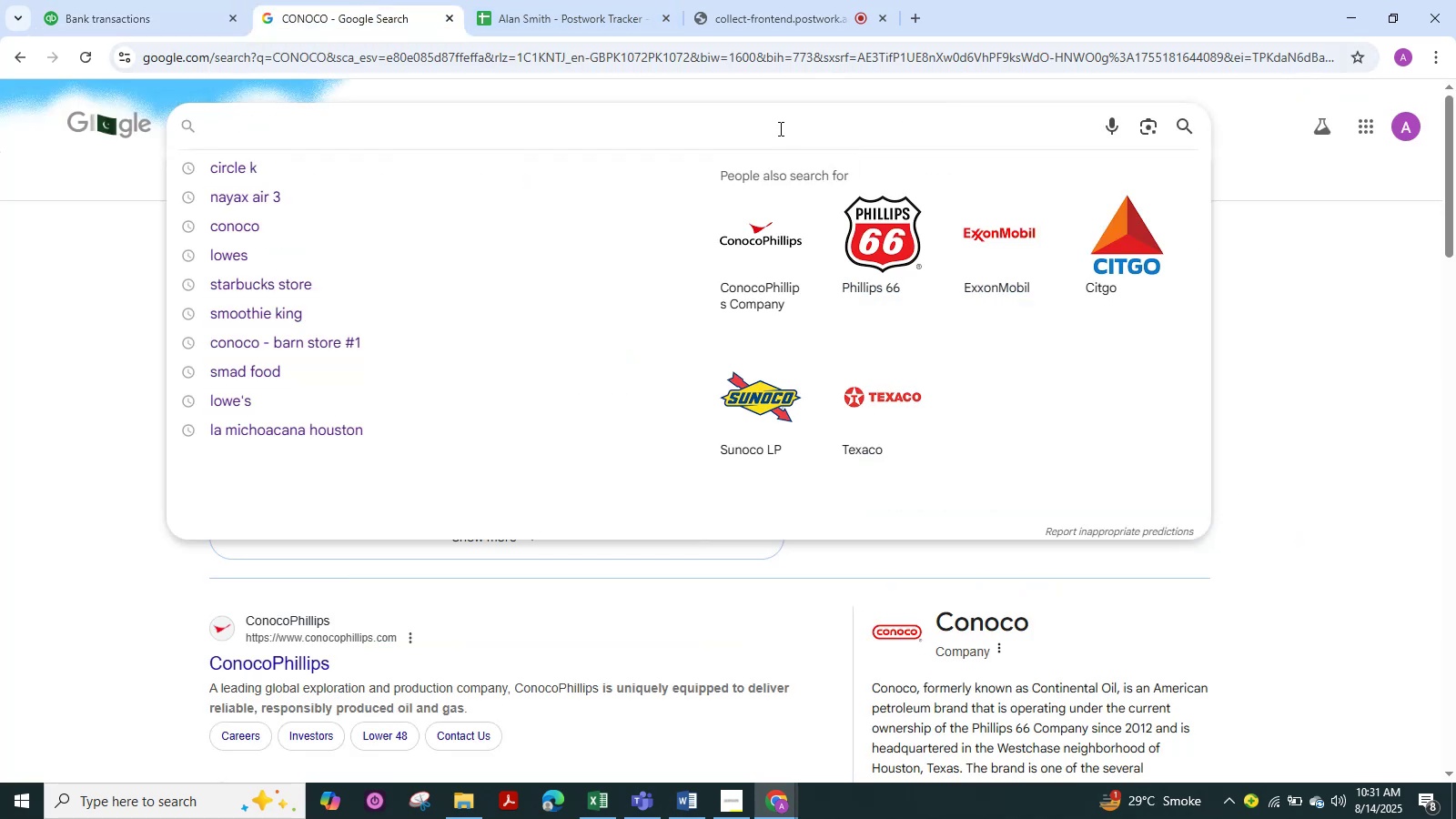 
hold_key(key=ControlLeft, duration=0.95)
 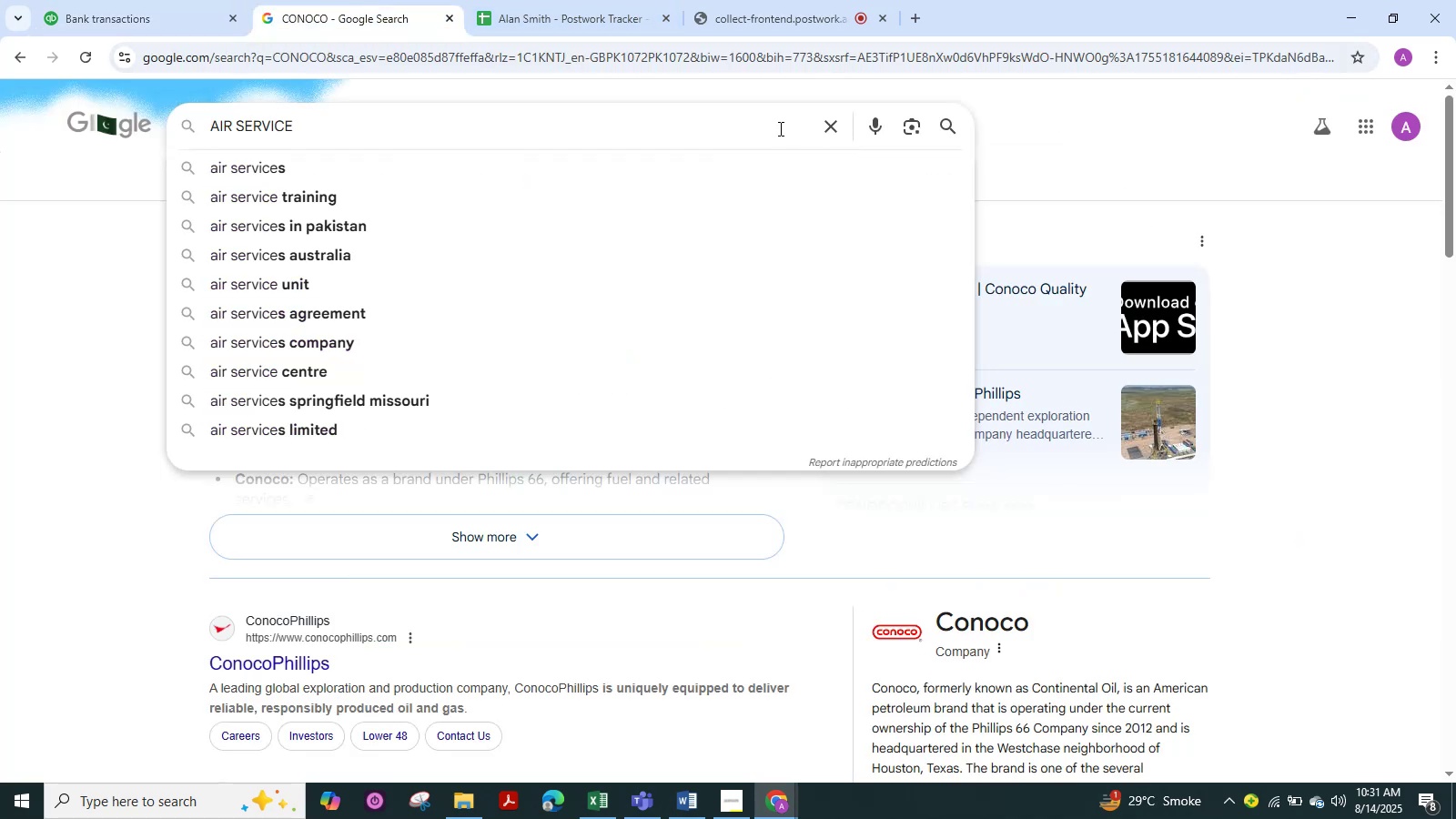 
hold_key(key=V, duration=0.4)
 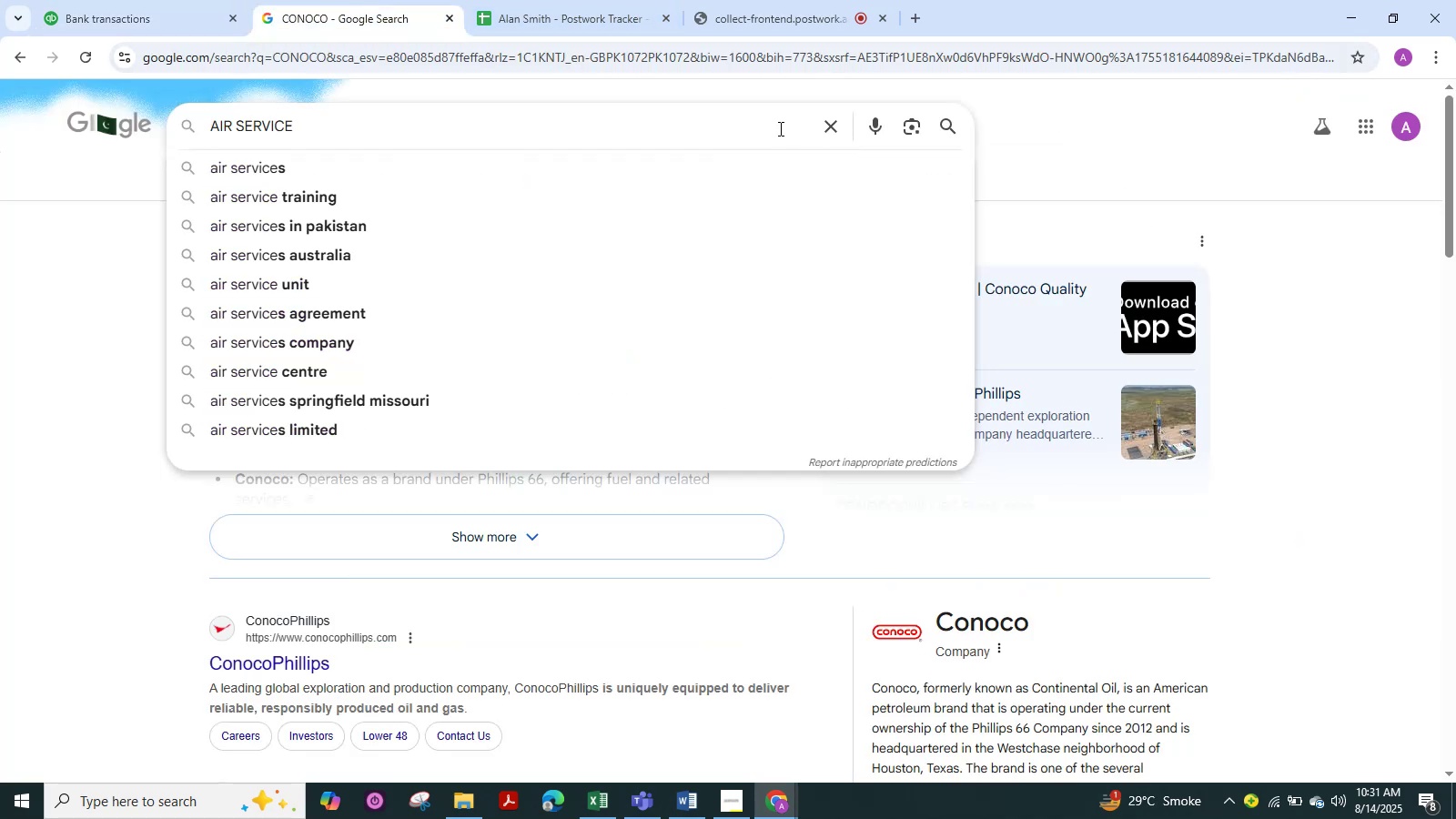 
key(NumpadEnter)
 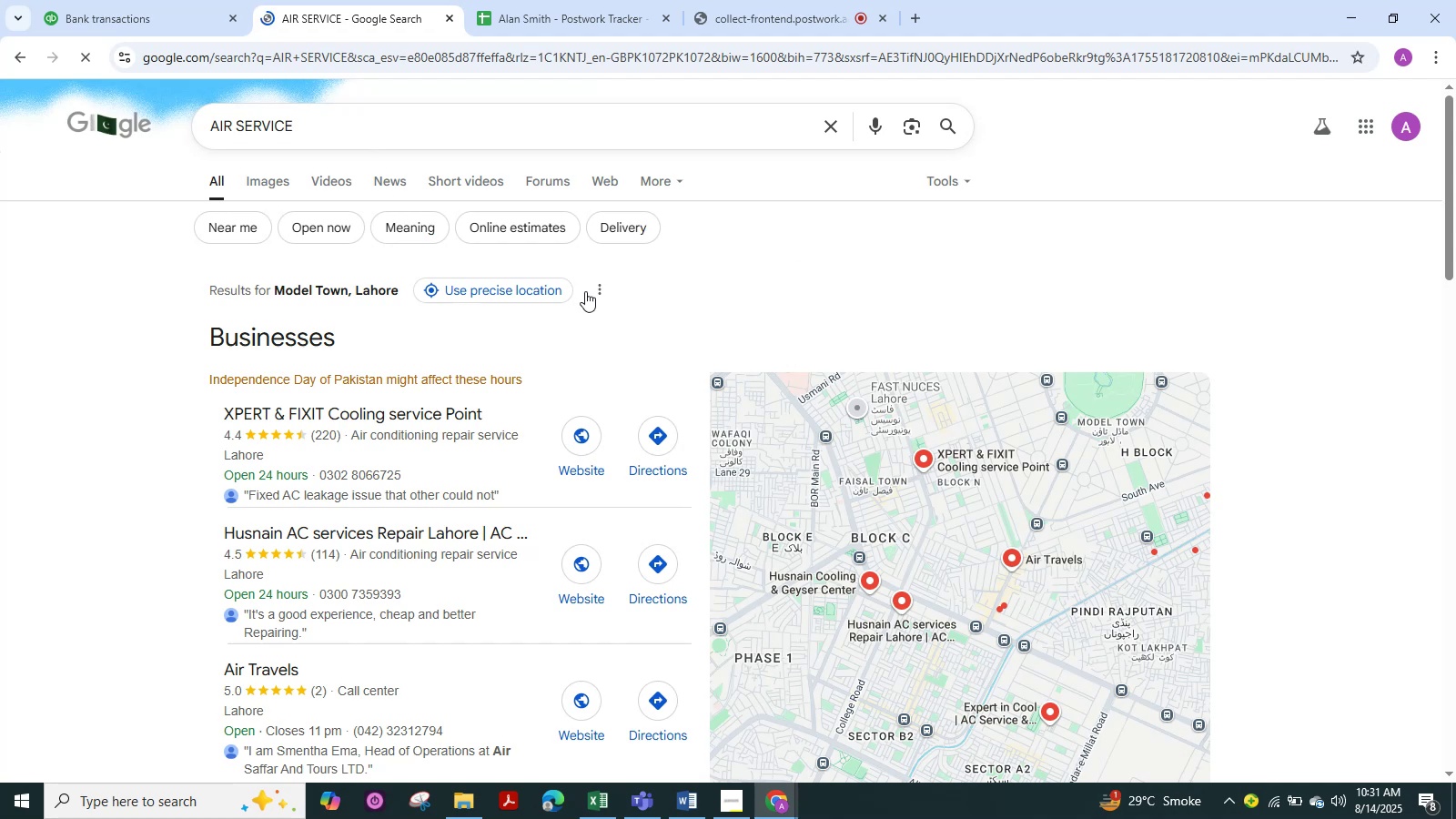 
scroll: coordinate [354, 436], scroll_direction: down, amount: 7.0
 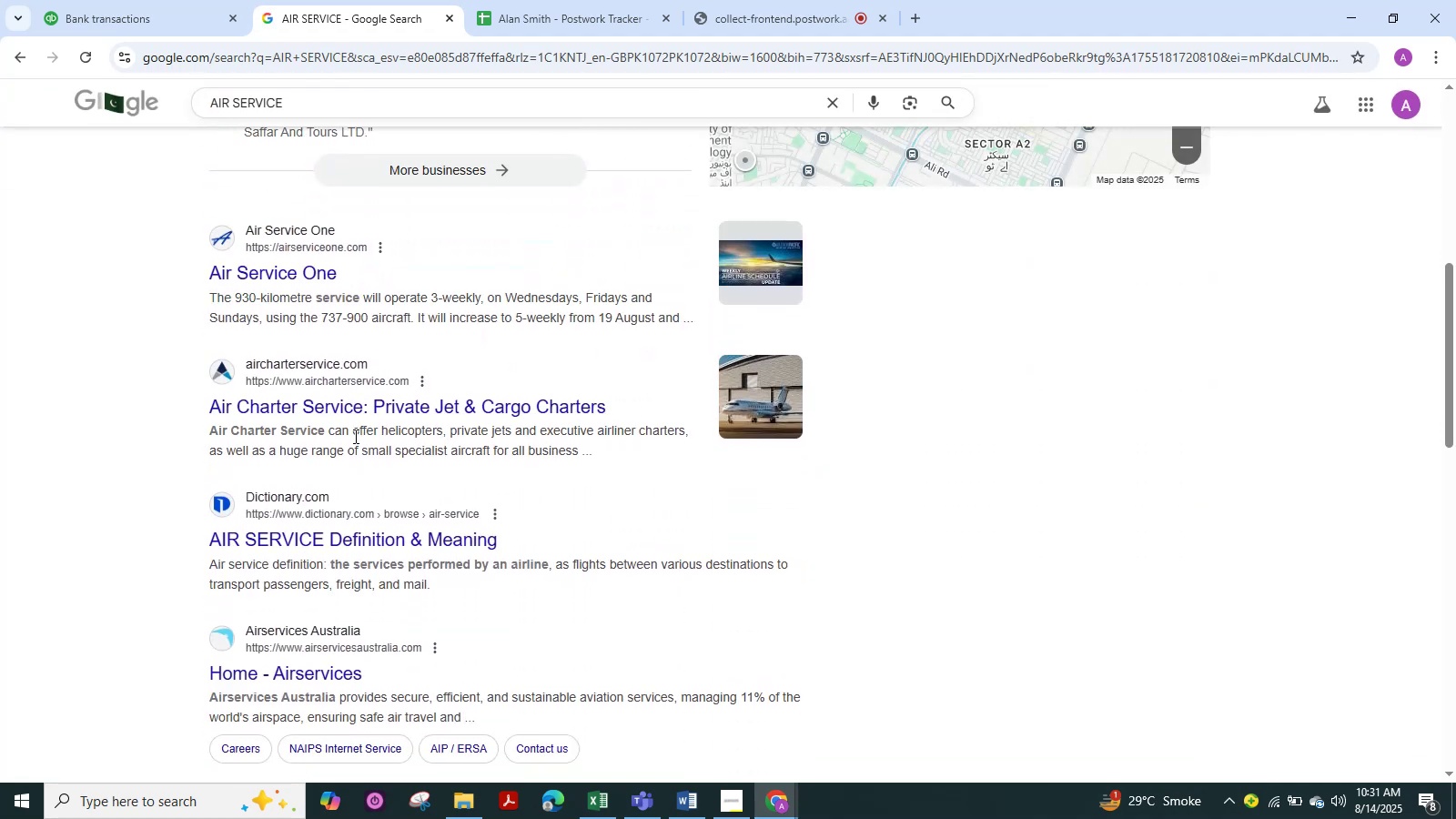 
scroll: coordinate [315, 331], scroll_direction: up, amount: 4.0
 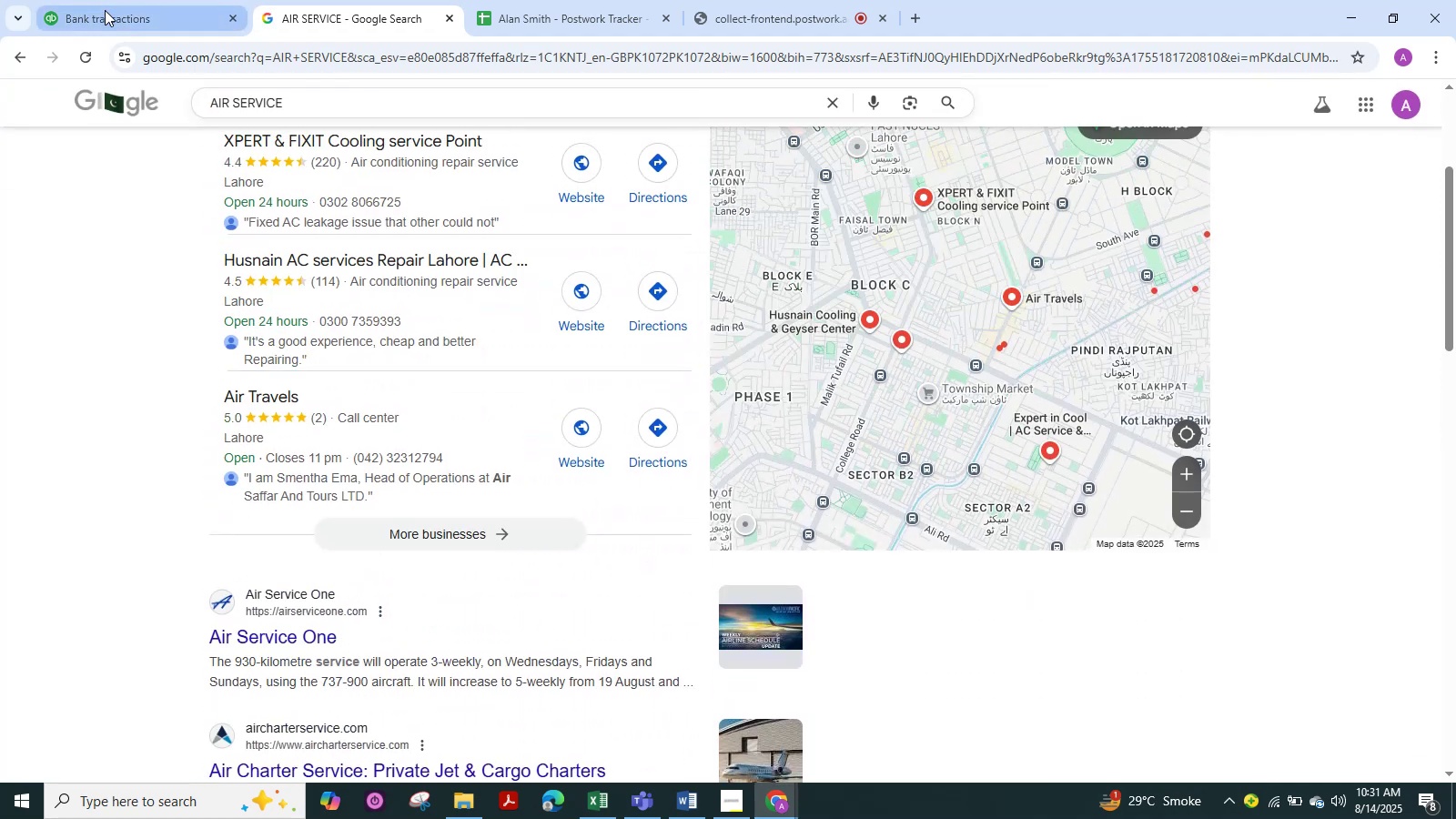 
left_click([105, 11])
 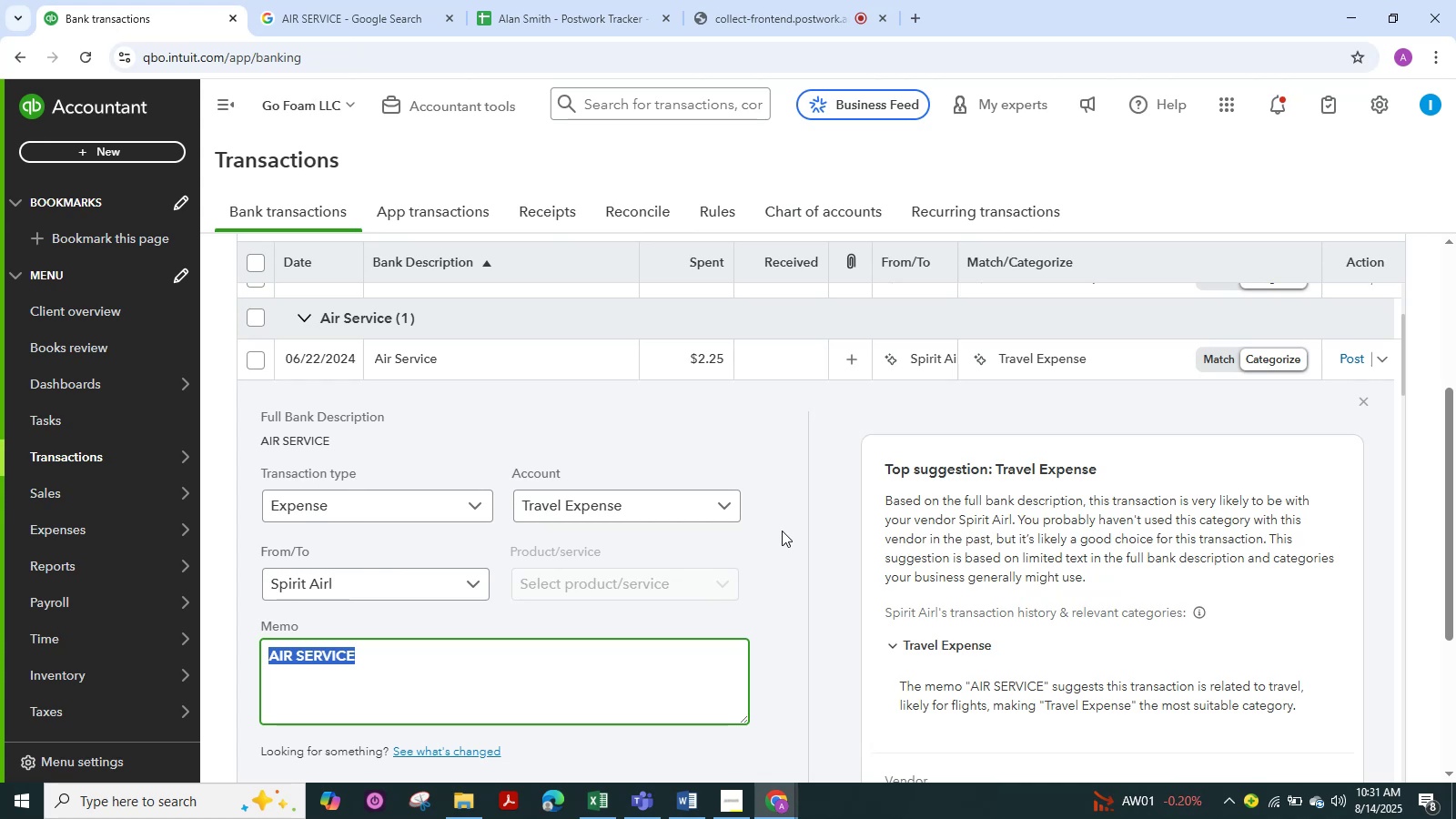 
wait(12.05)
 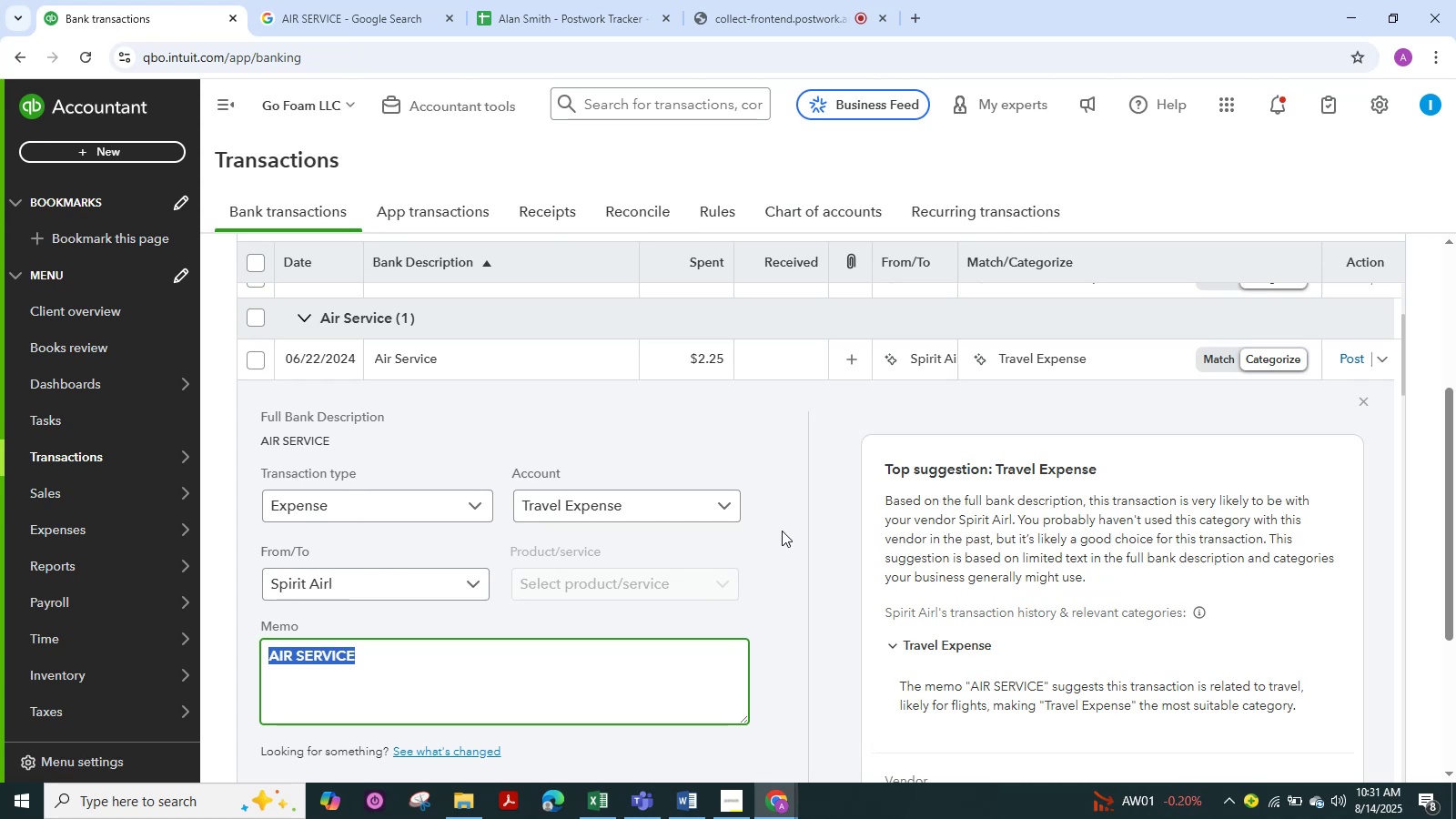 
scroll: coordinate [320, 622], scroll_direction: down, amount: 2.0
 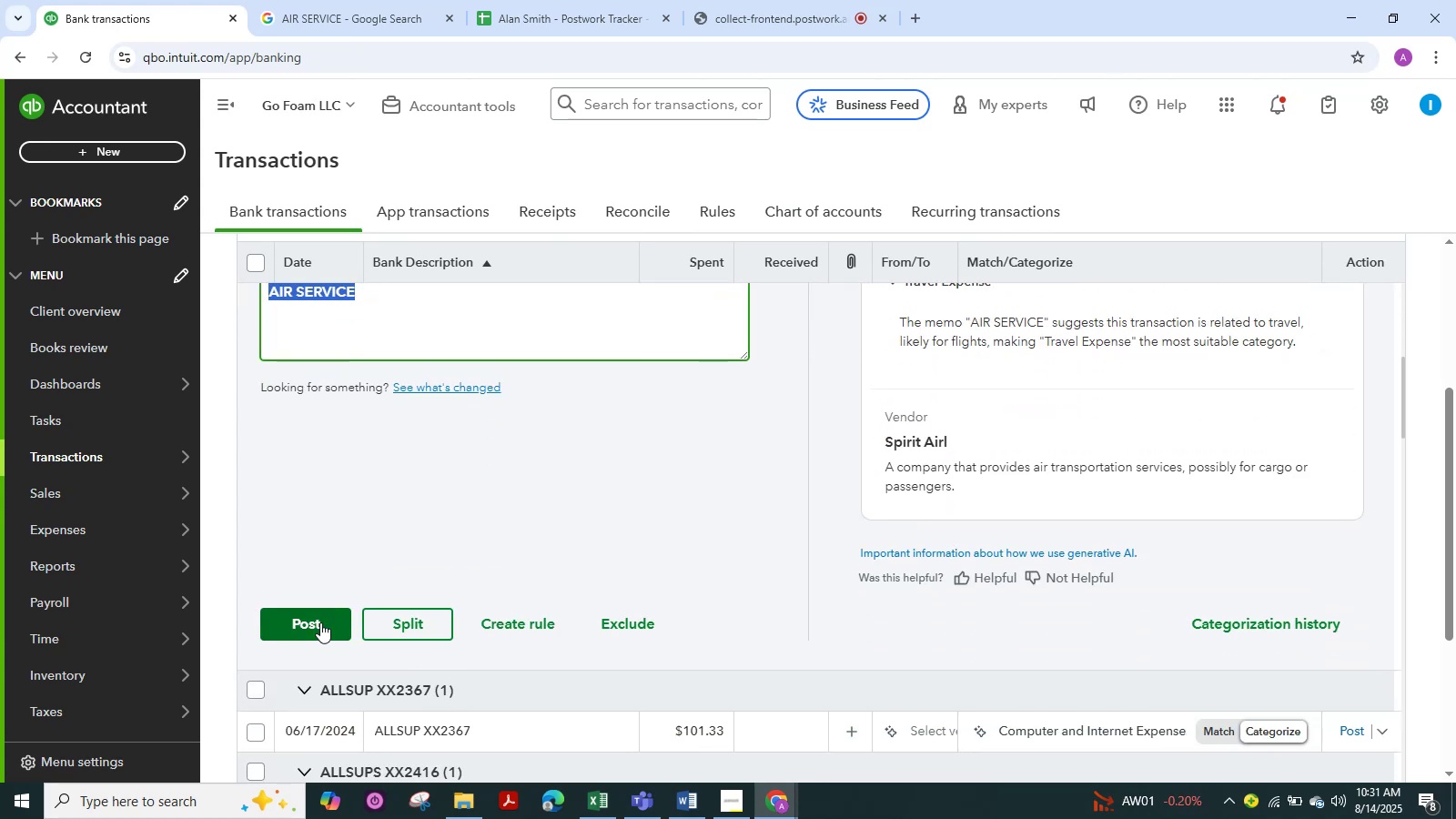 
left_click([320, 622])
 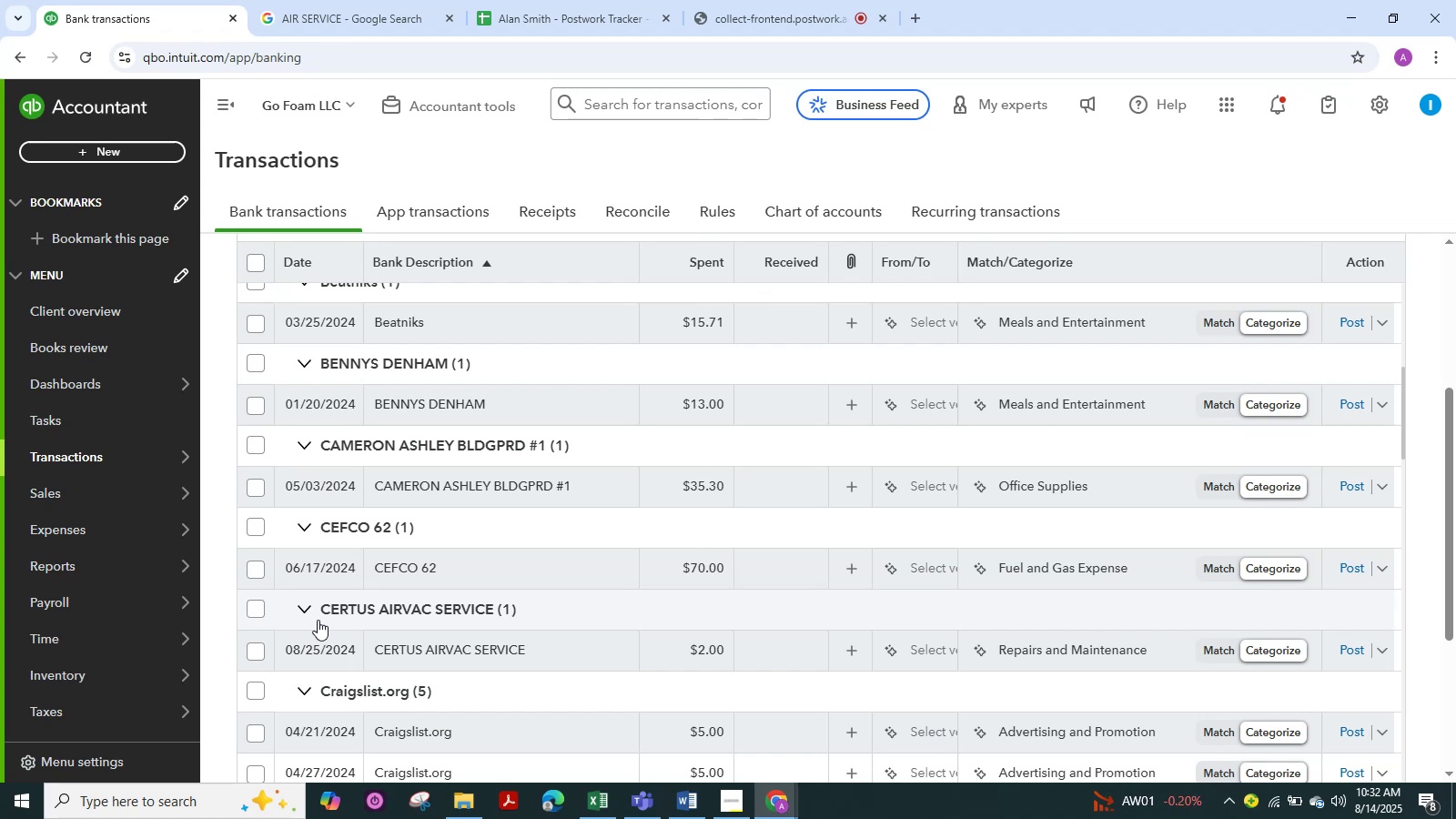 
wait(25.81)
 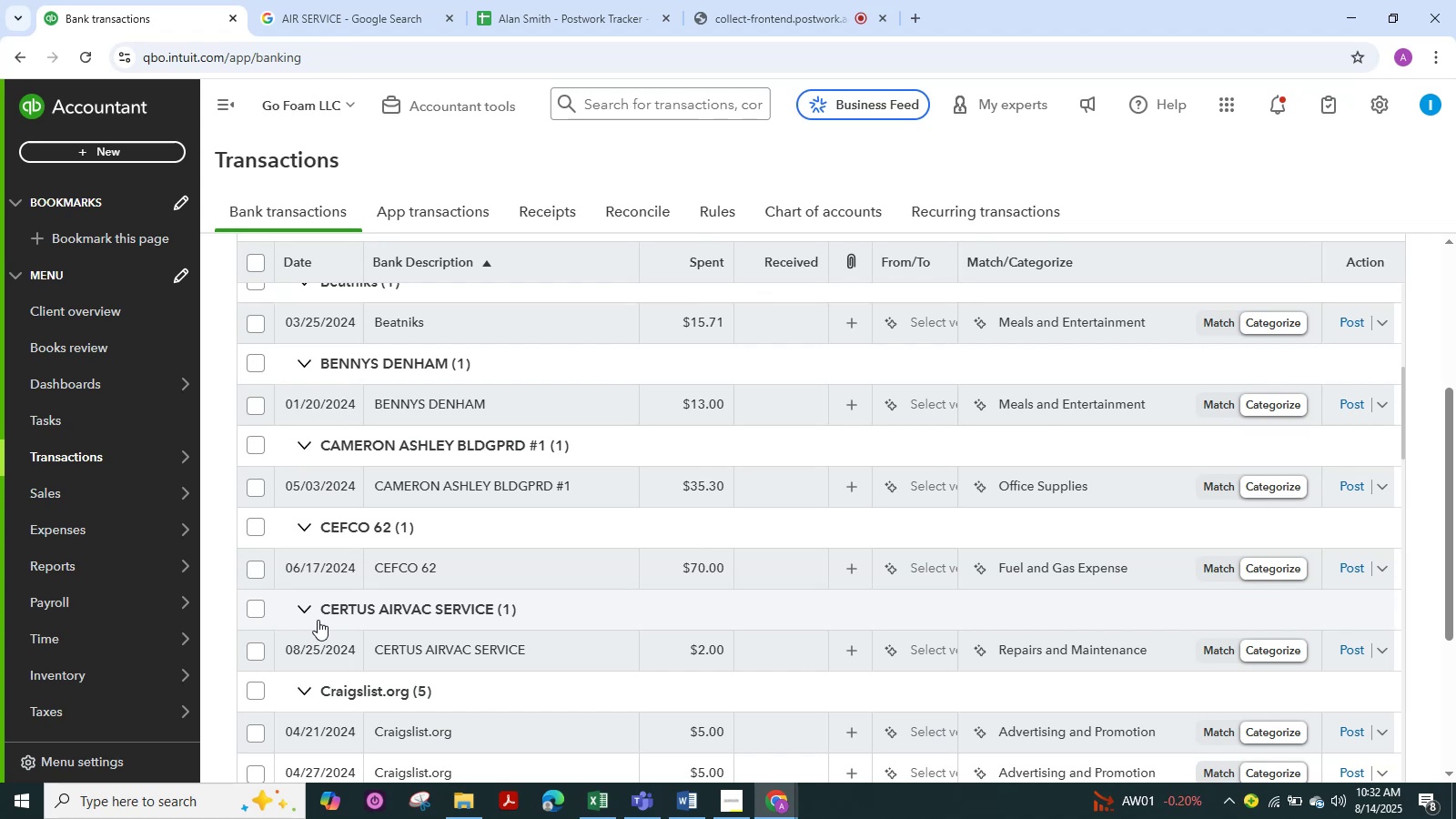 
scroll: coordinate [463, 600], scroll_direction: down, amount: 2.0
 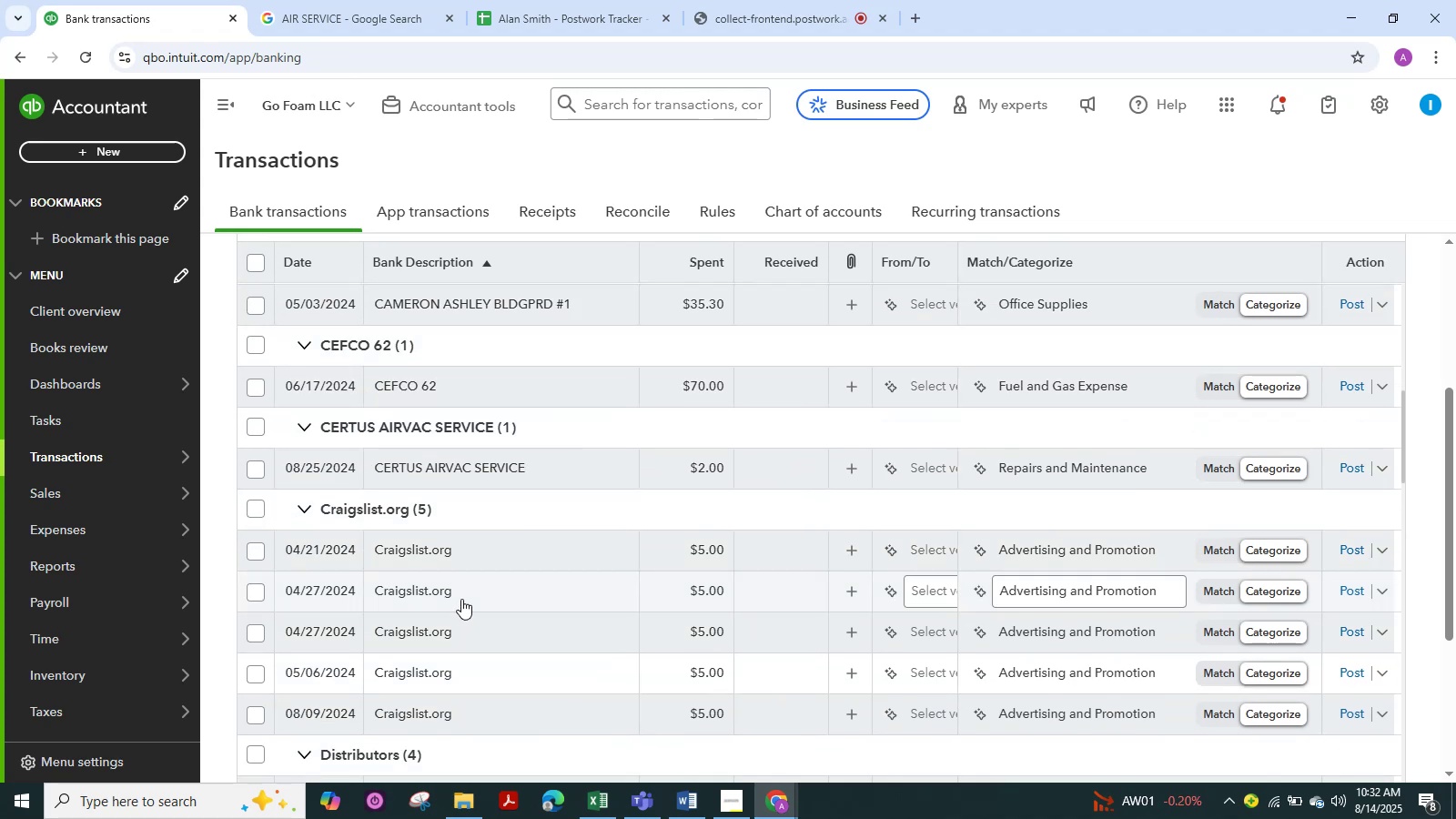 
scroll: coordinate [433, 431], scroll_direction: up, amount: 14.0
 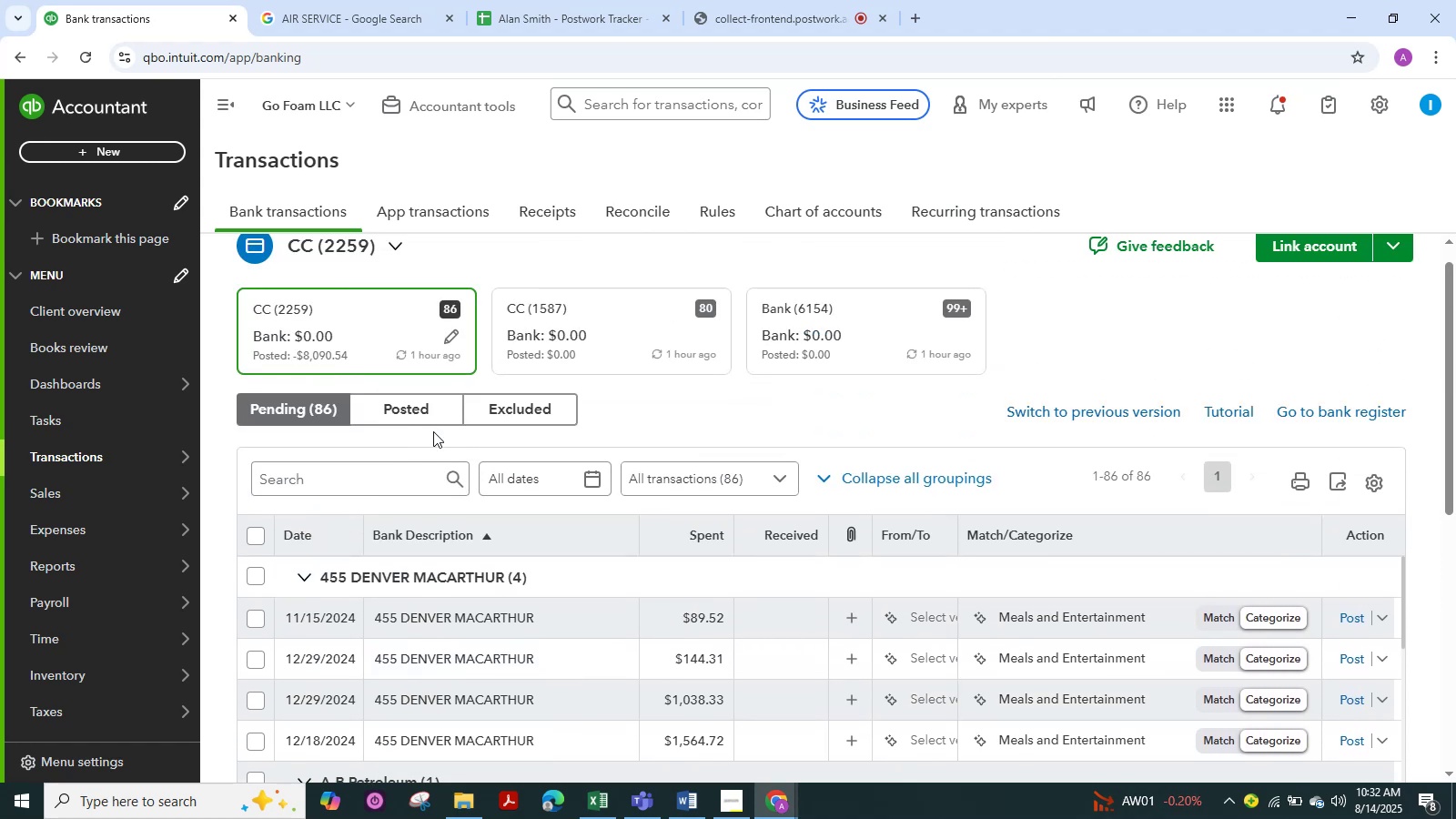 
scroll: coordinate [451, 545], scroll_direction: down, amount: 22.0
 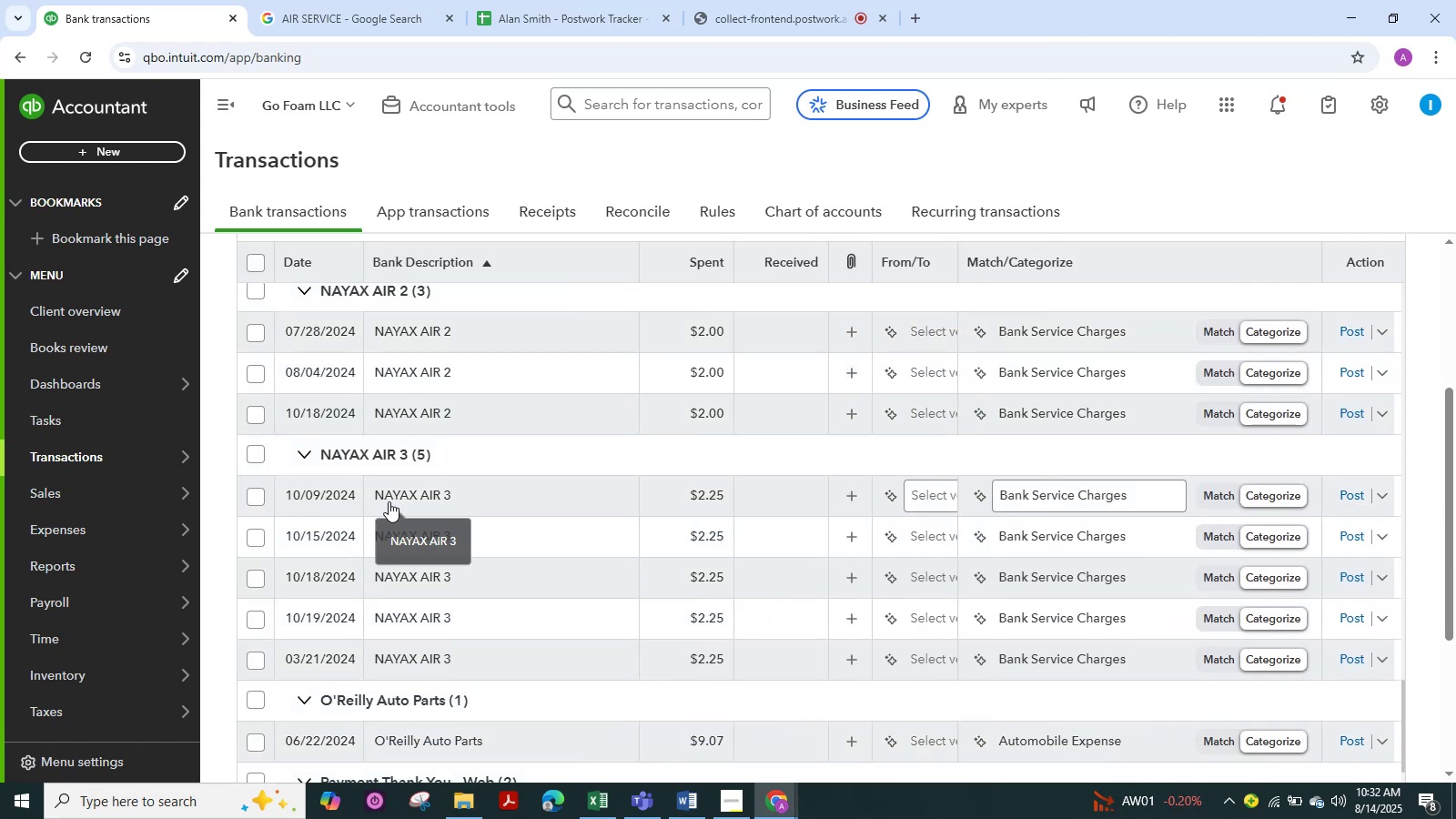 
left_click([390, 500])
 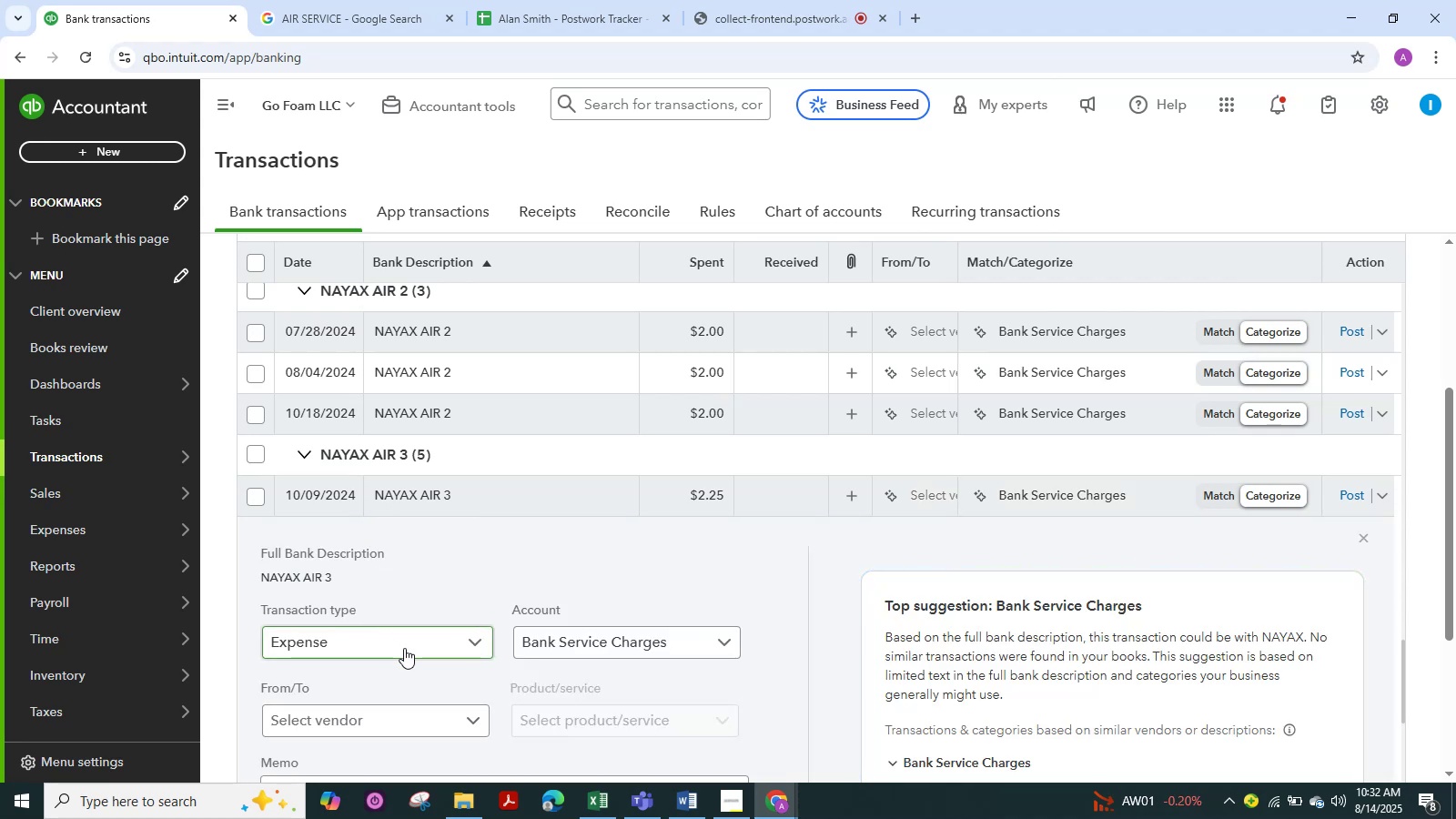 
scroll: coordinate [402, 686], scroll_direction: down, amount: 3.0
 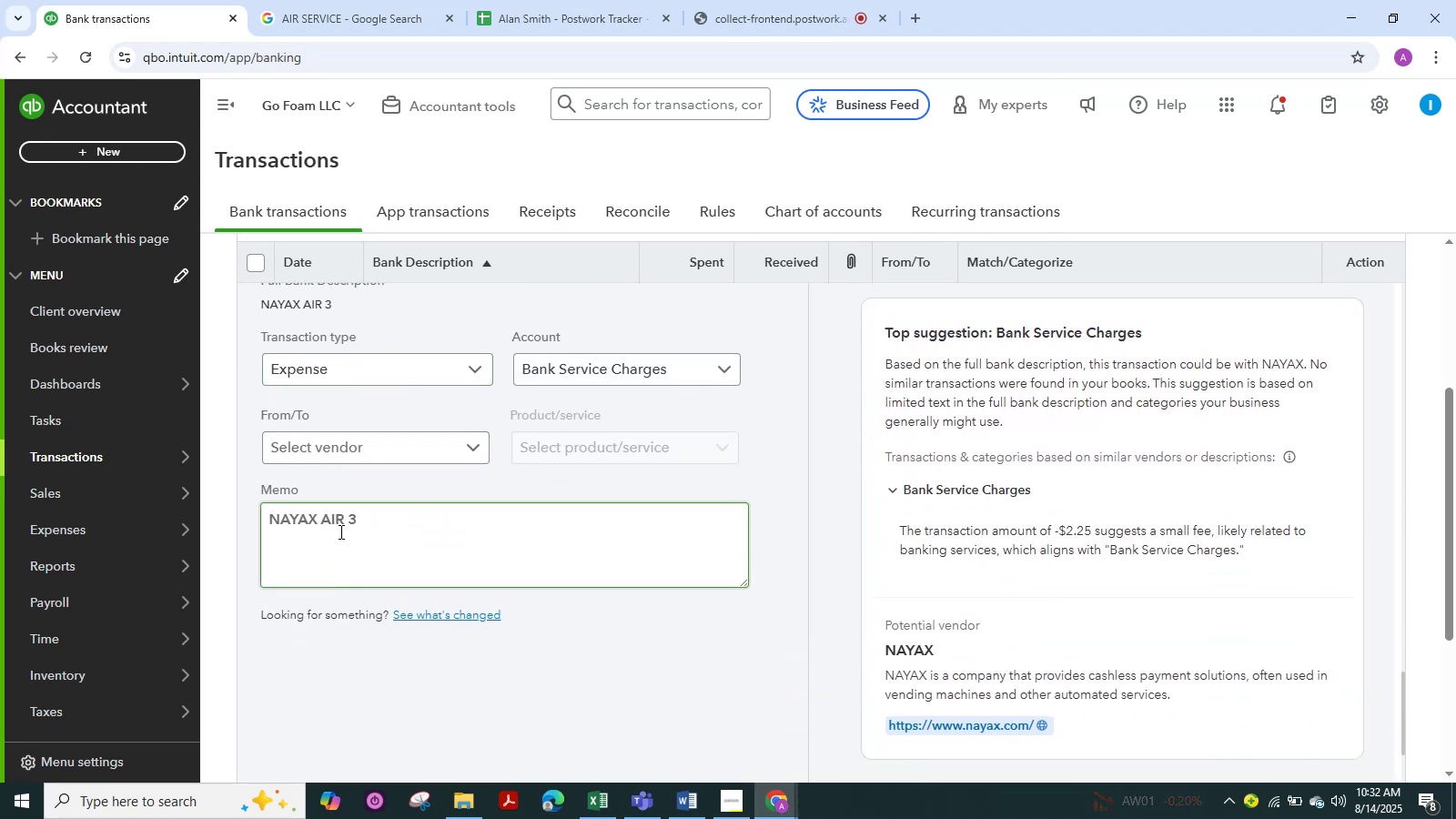 
left_click_drag(start_coordinate=[345, 526], to_coordinate=[187, 524])
 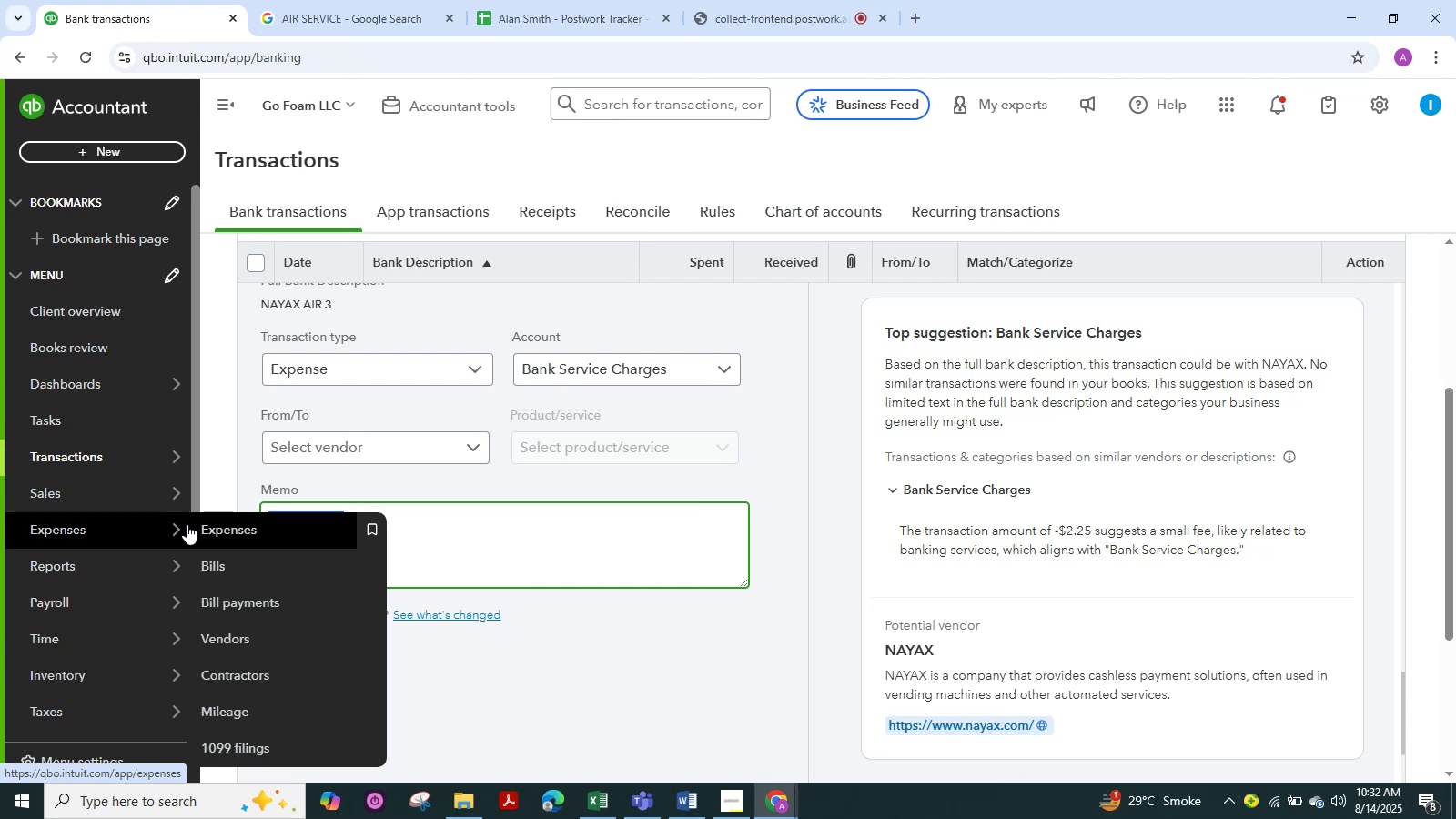 
wait(14.46)
 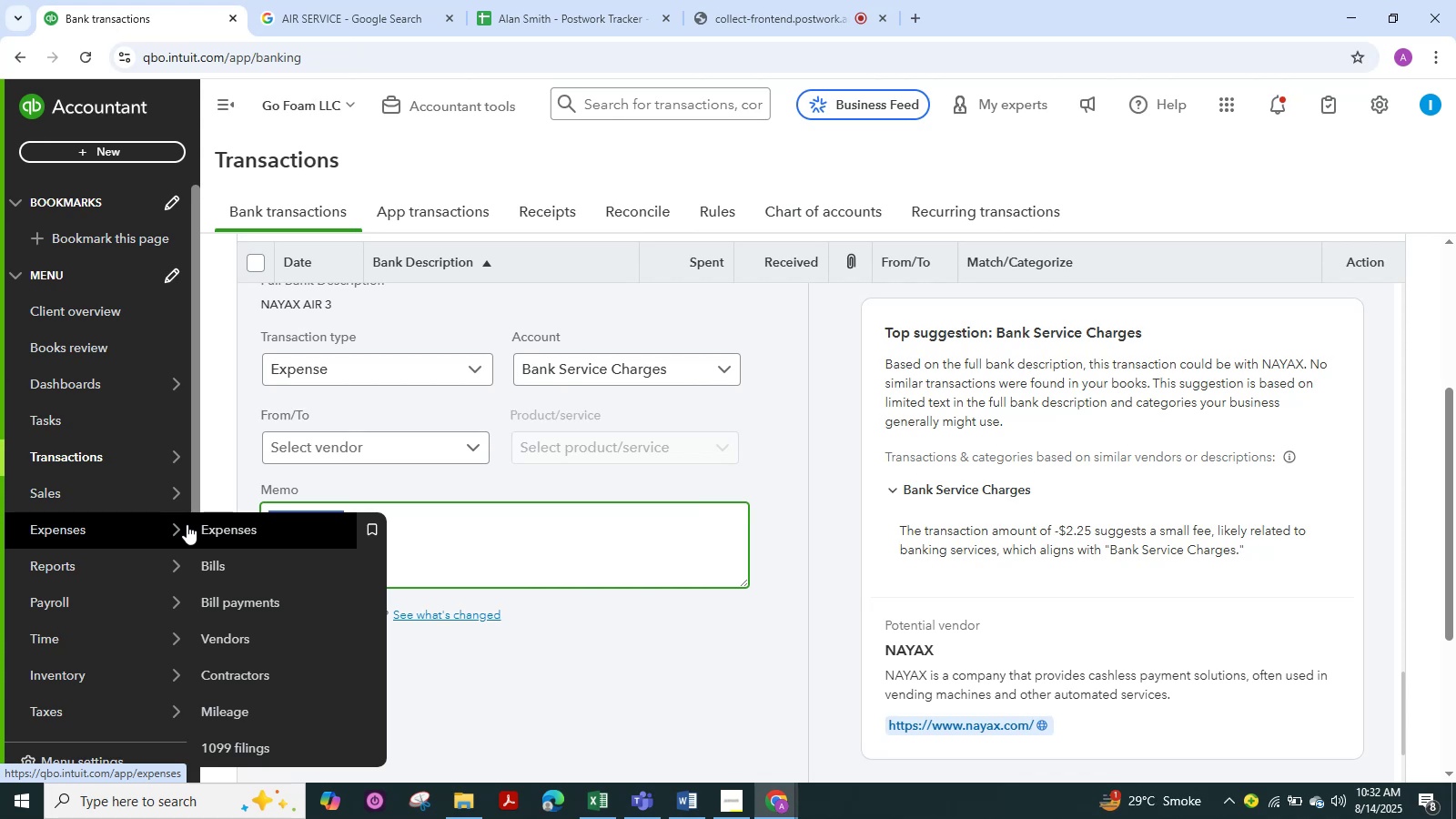 
key(Control+C)
 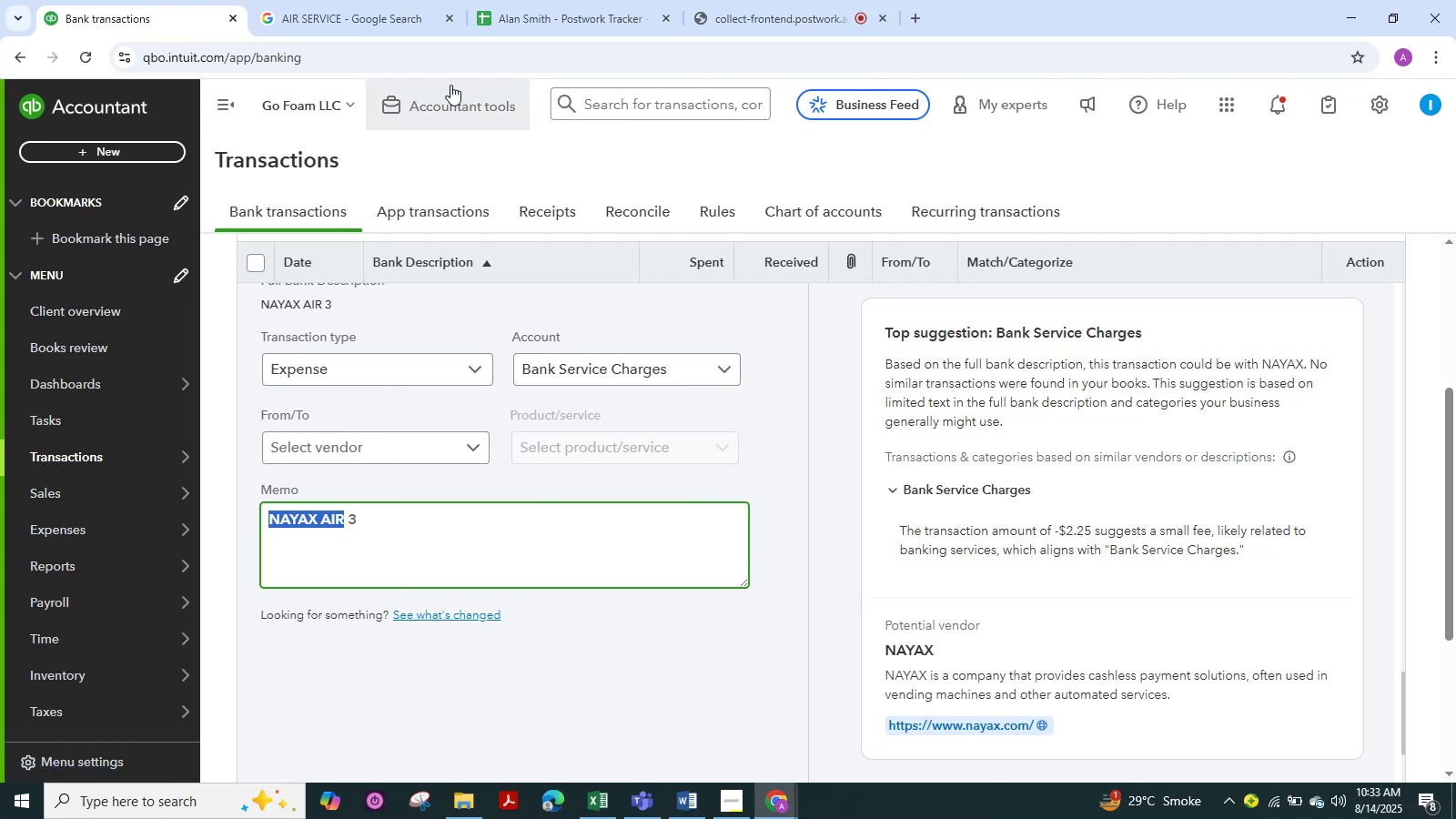 
left_click([349, 0])
 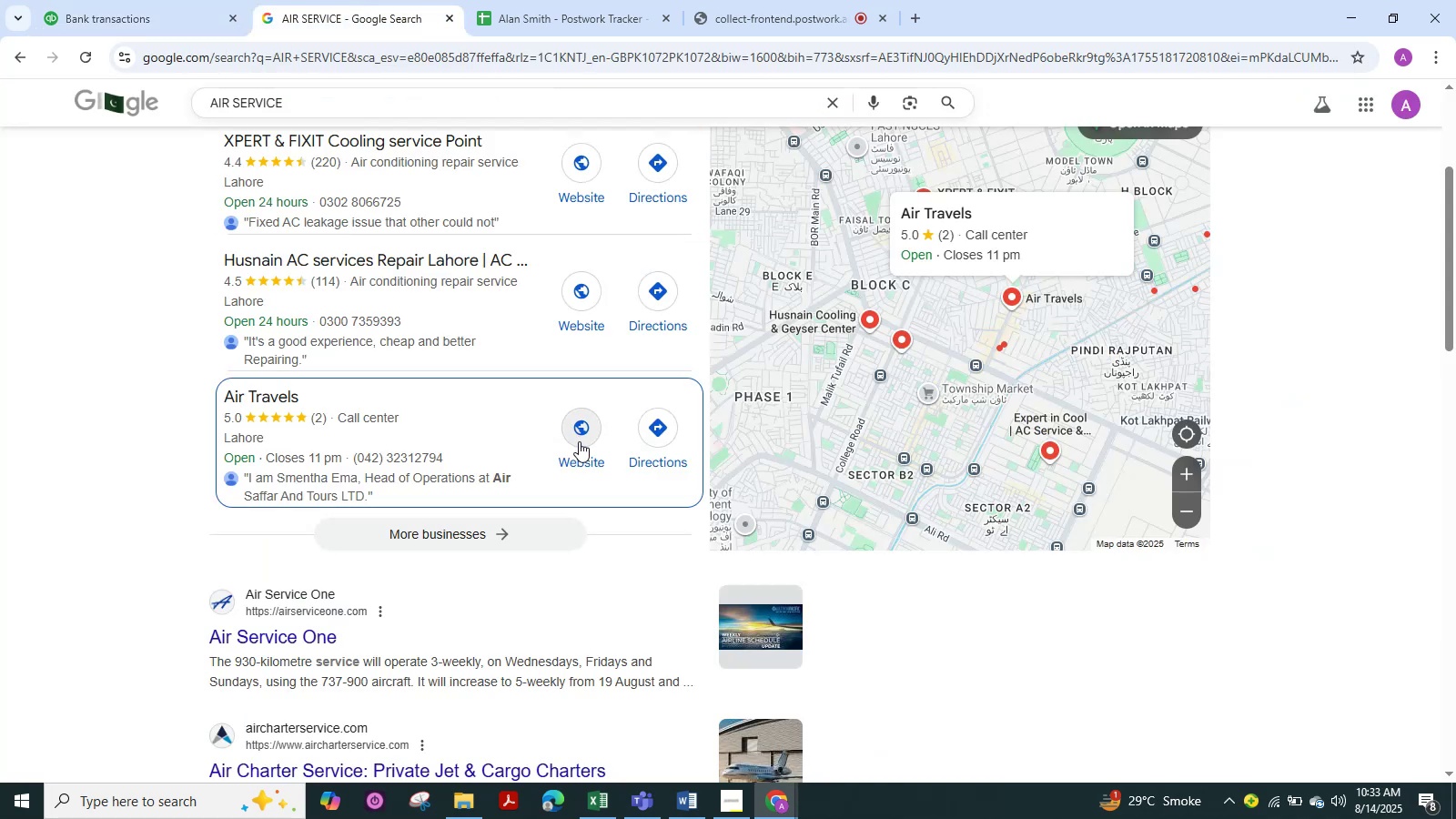 
scroll: coordinate [567, 440], scroll_direction: up, amount: 8.0
 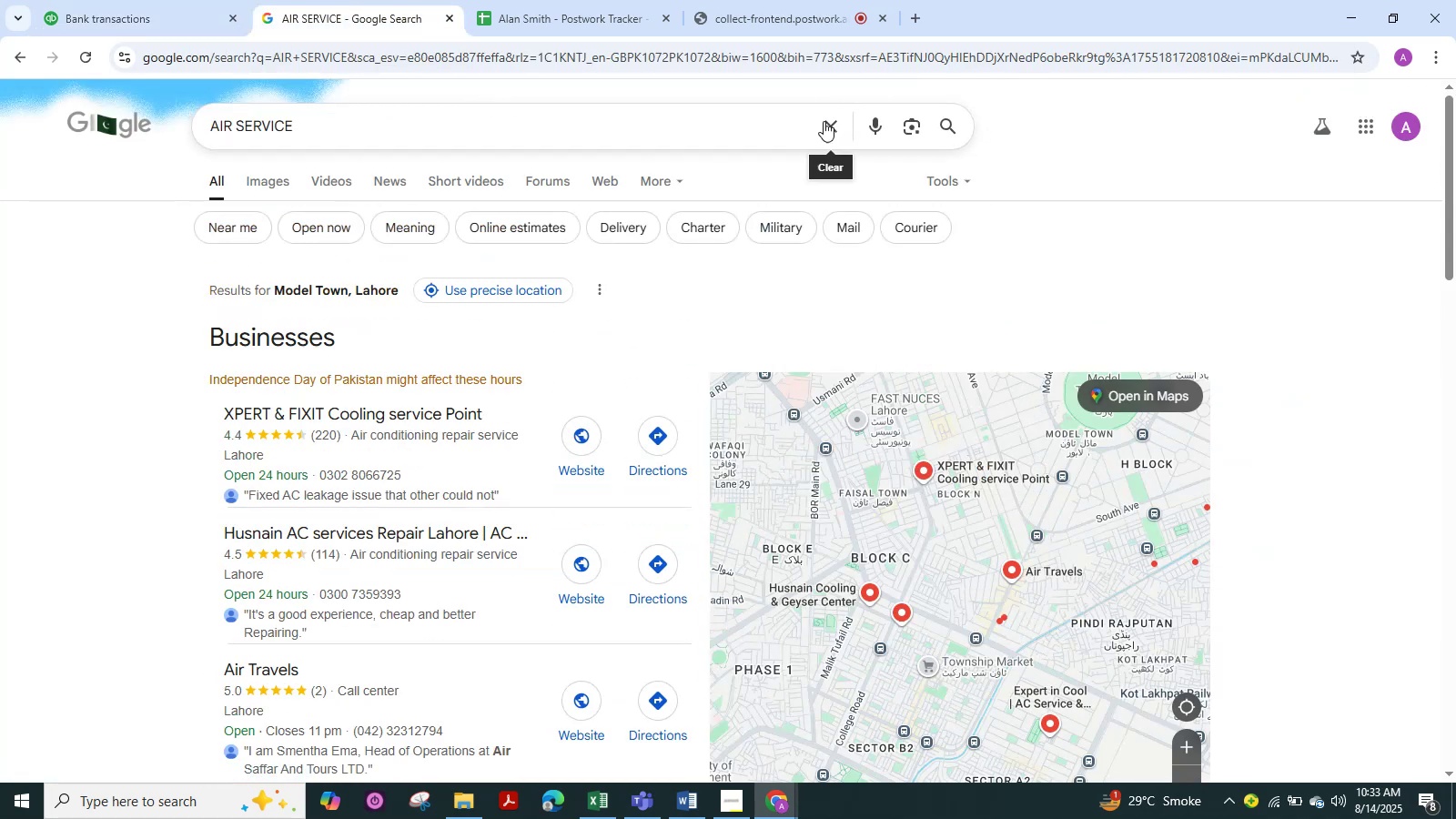 
left_click([828, 125])
 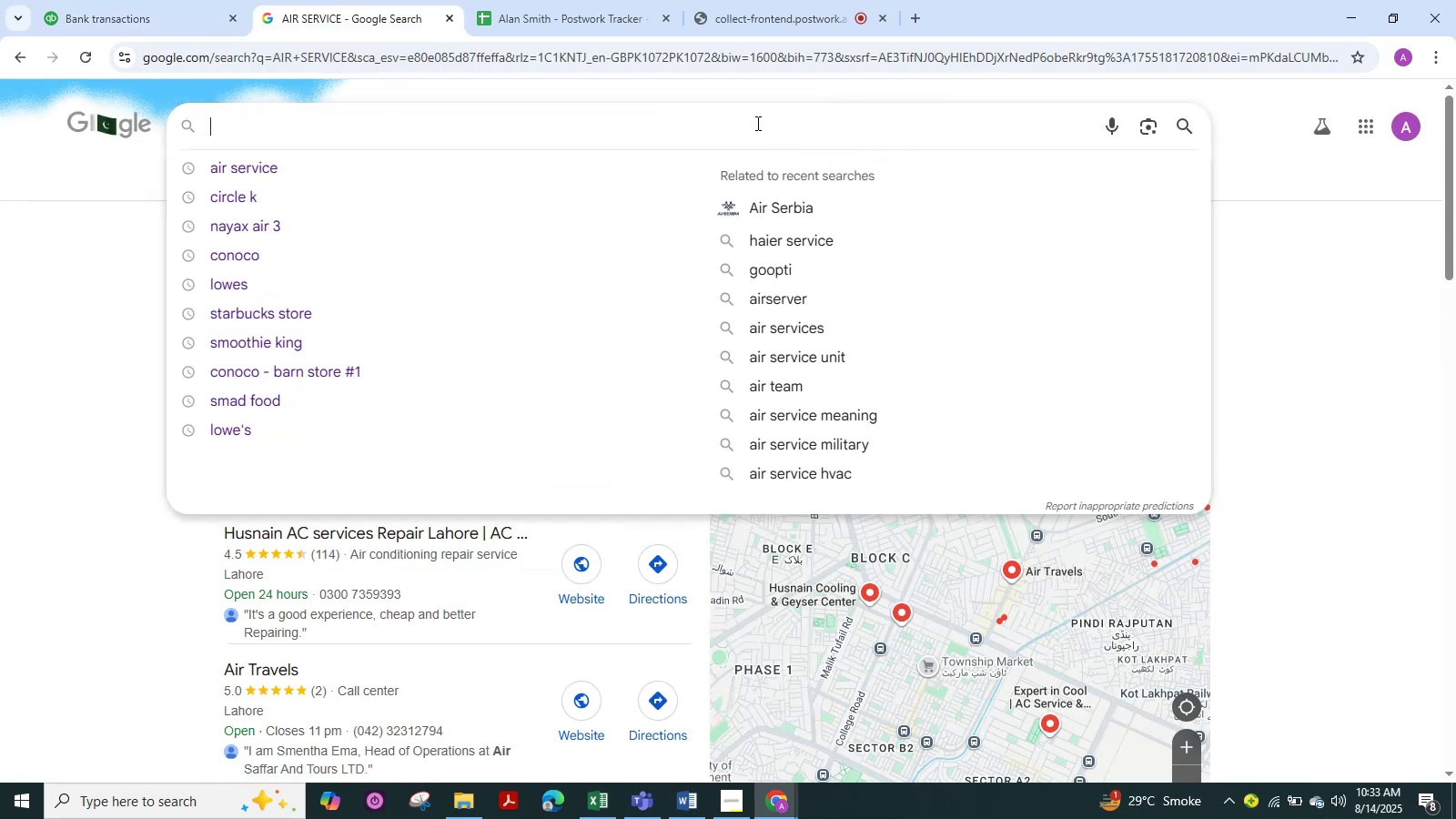 
left_click([756, 123])
 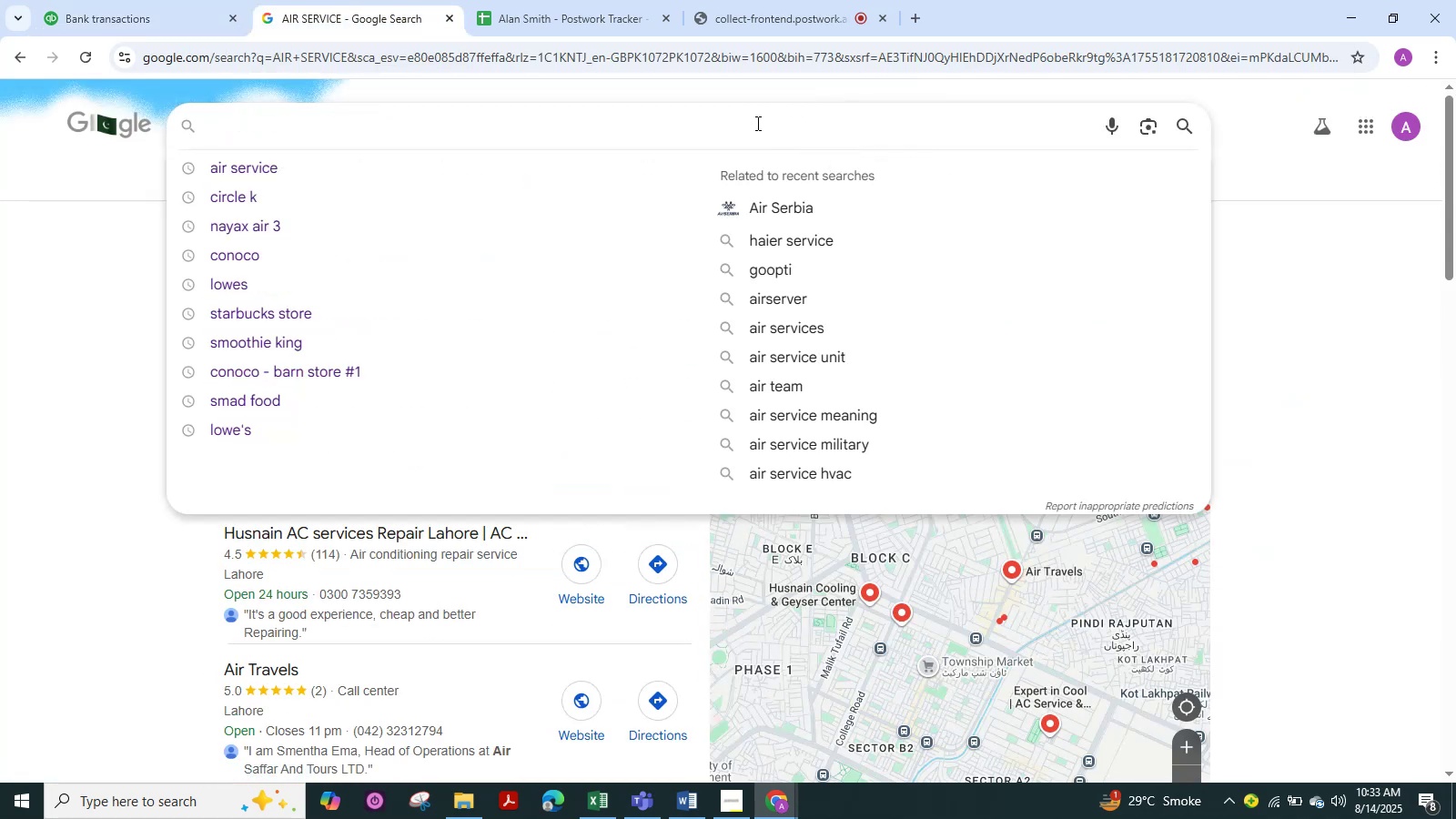 
key(Control+V)
 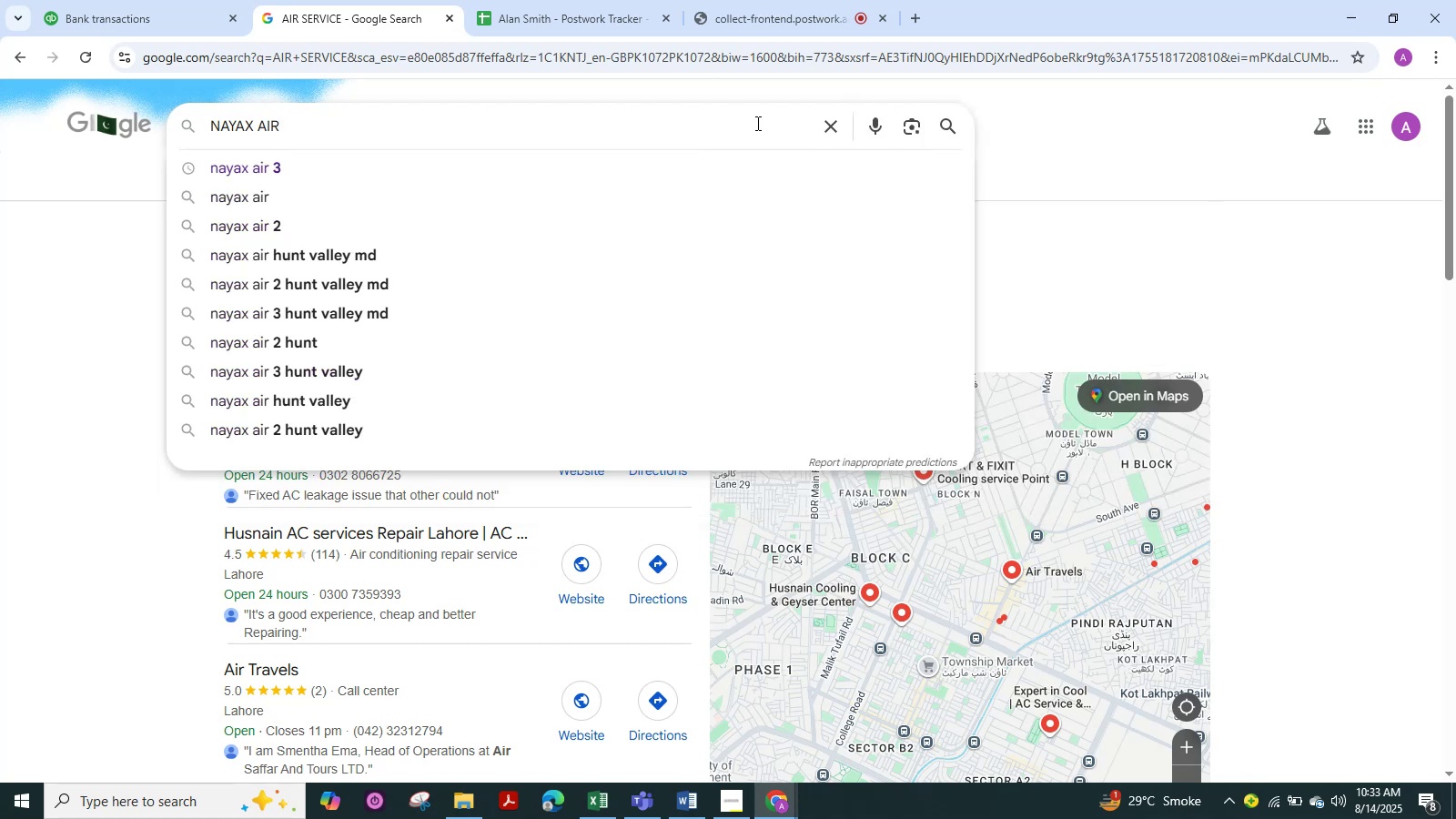 
key(NumpadEnter)
 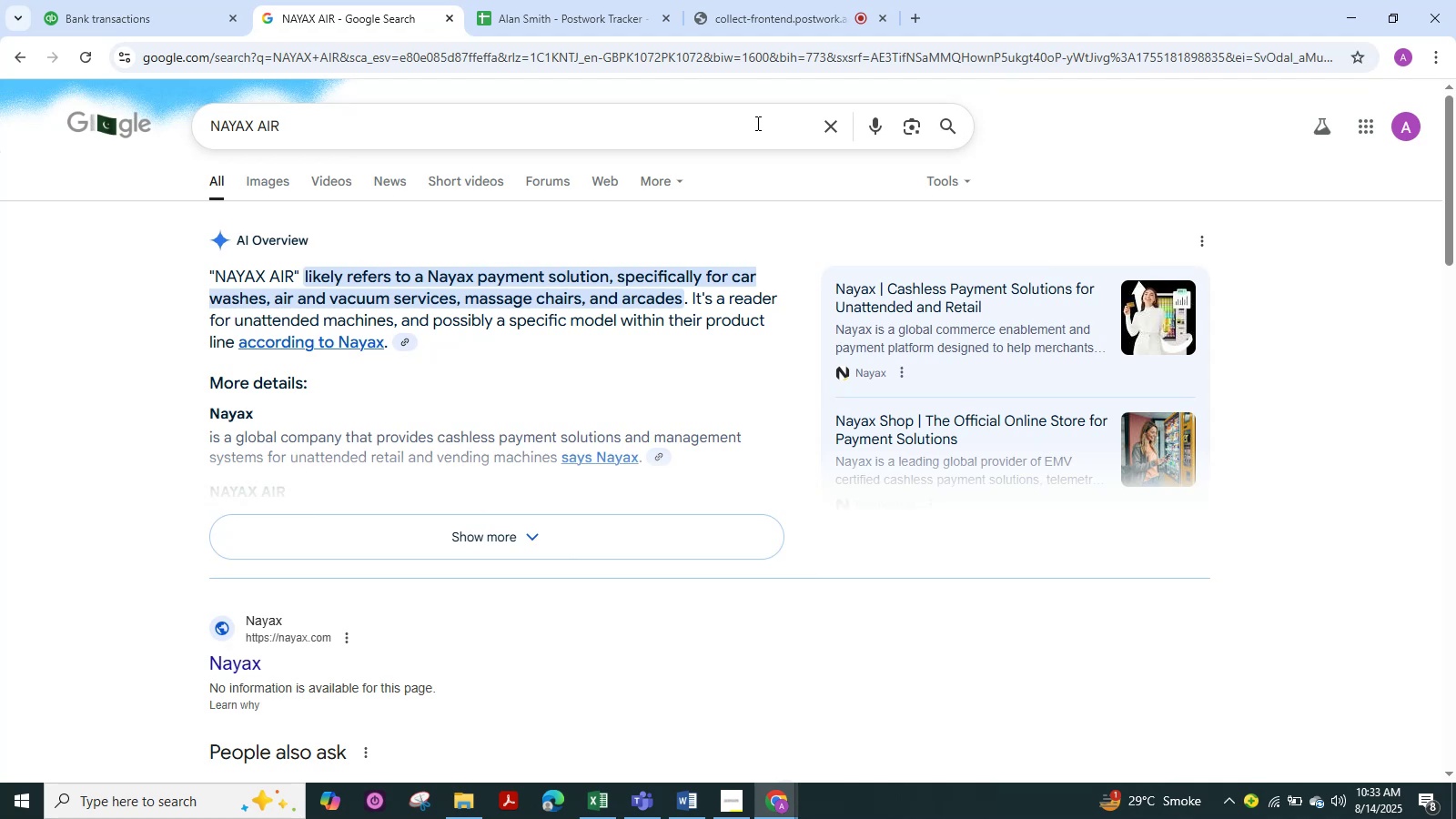 
wait(15.23)
 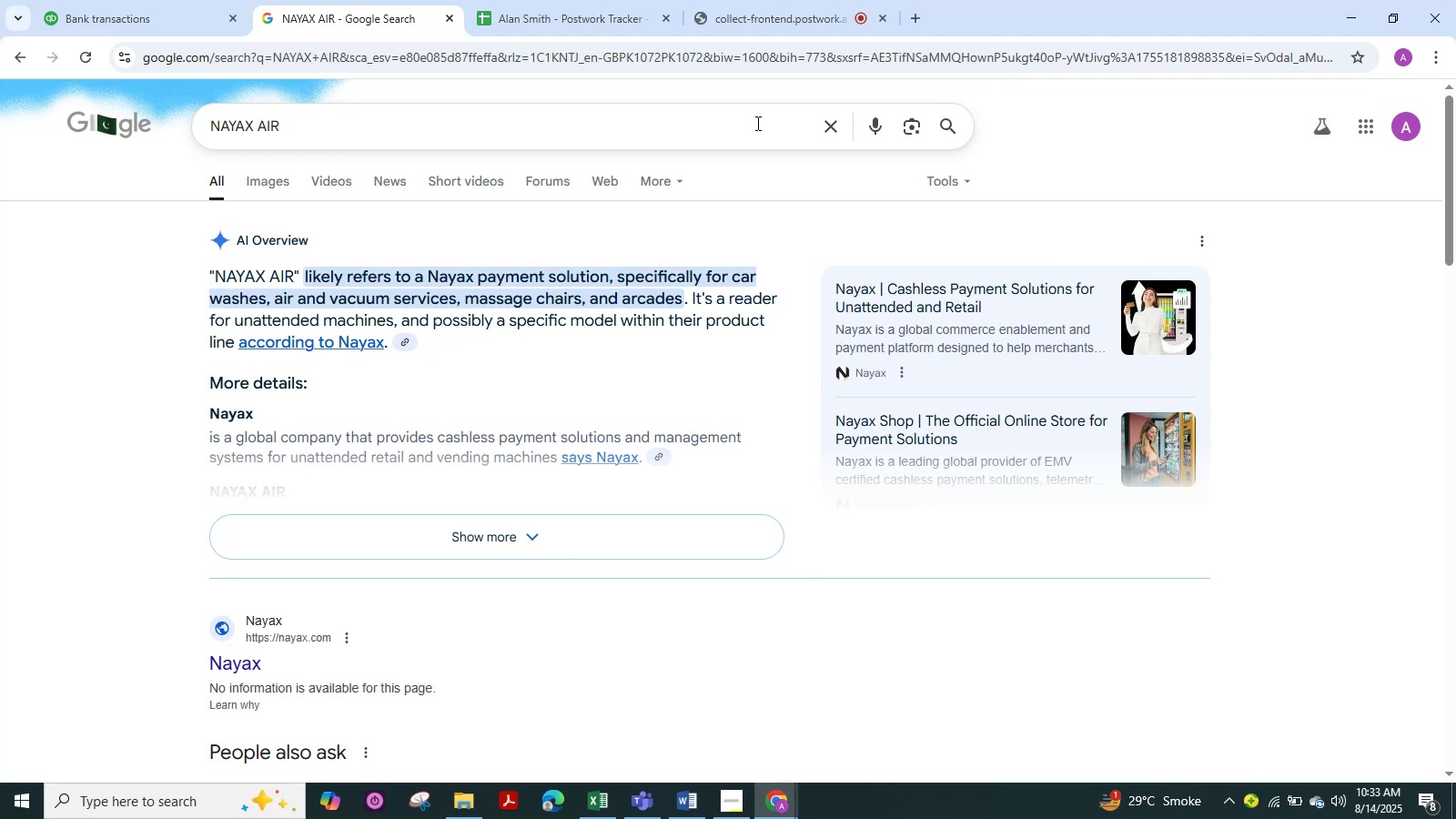 
left_click([134, 14])
 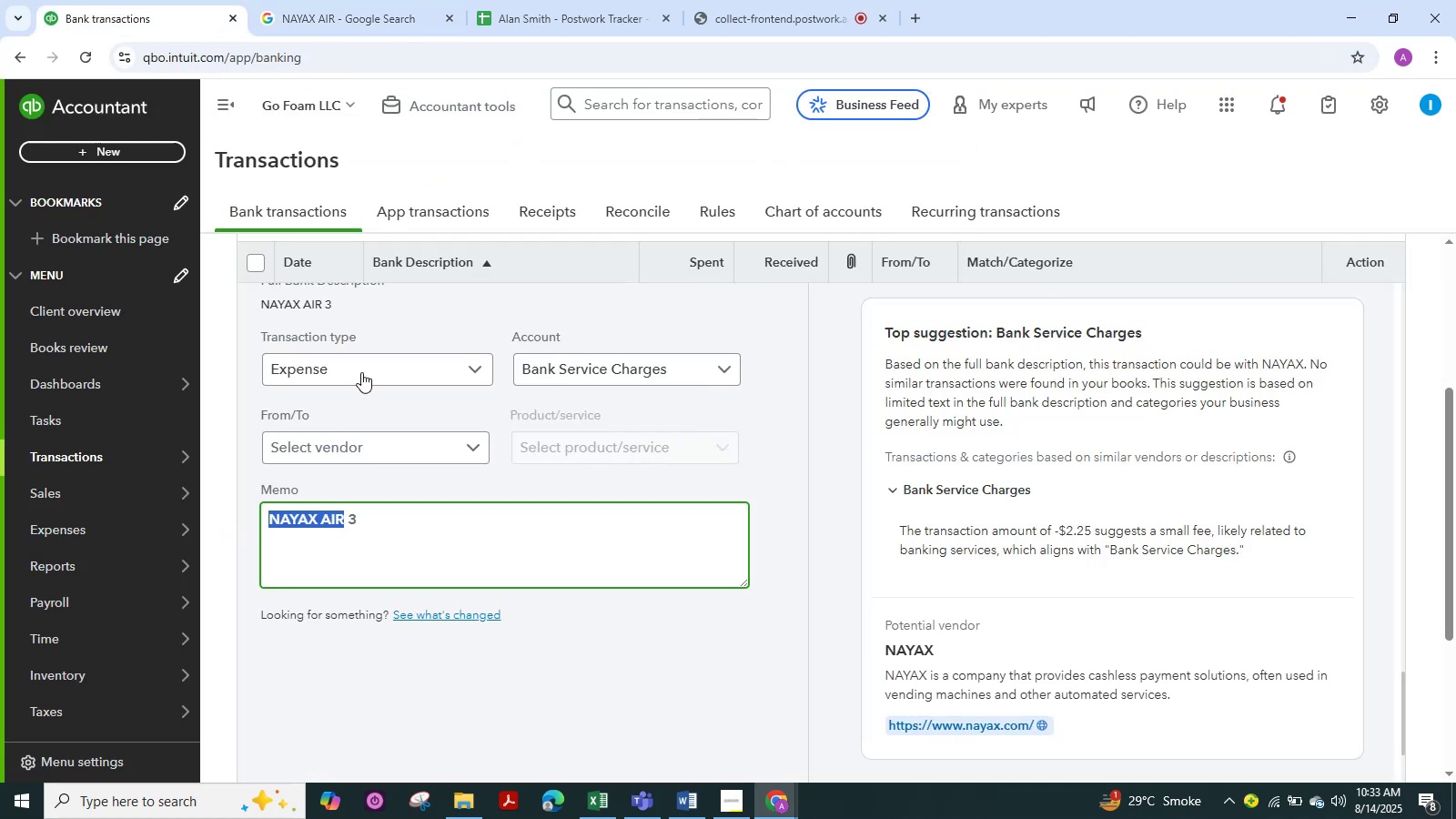 
left_click([368, 0])
 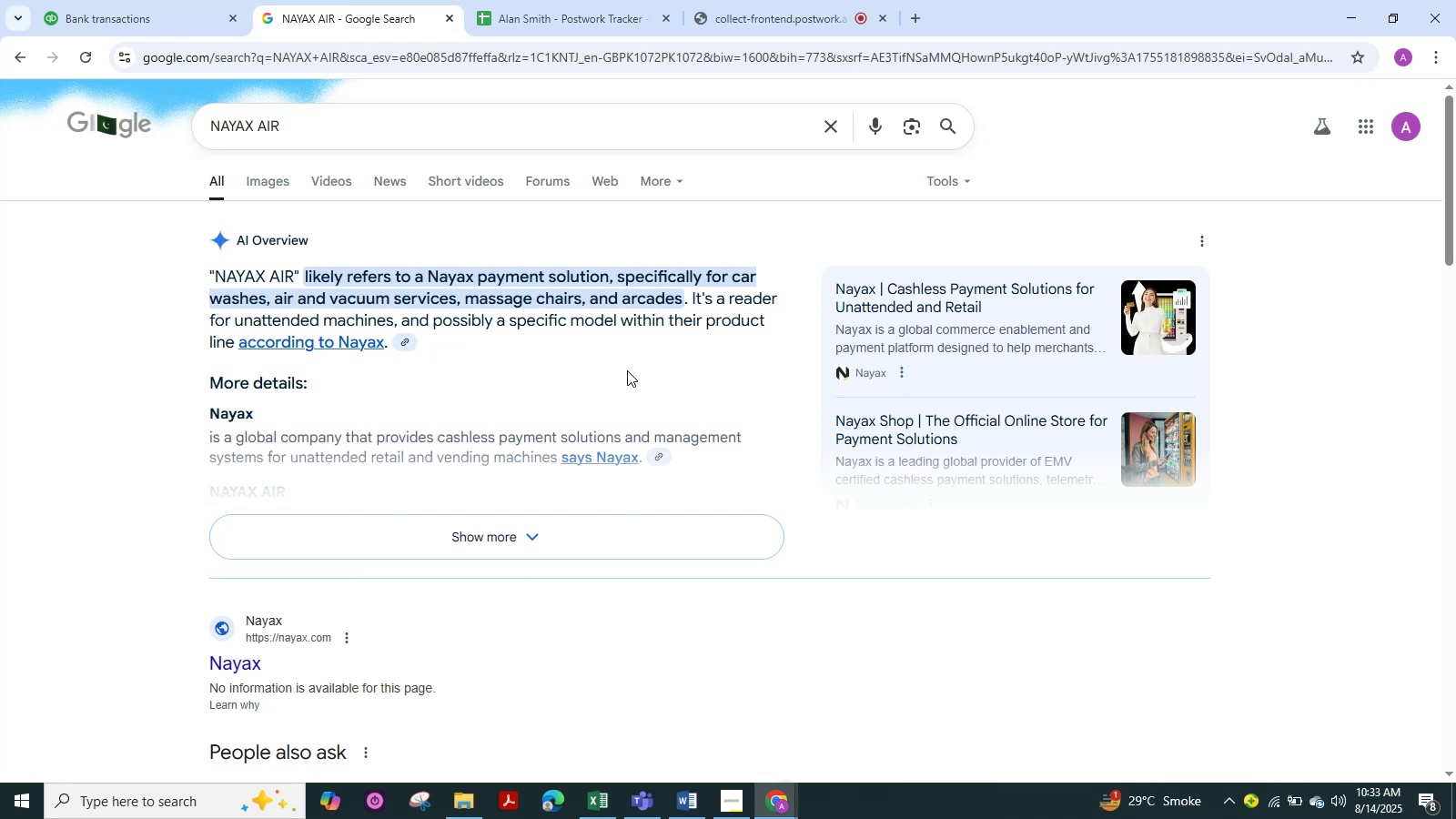 
wait(5.04)
 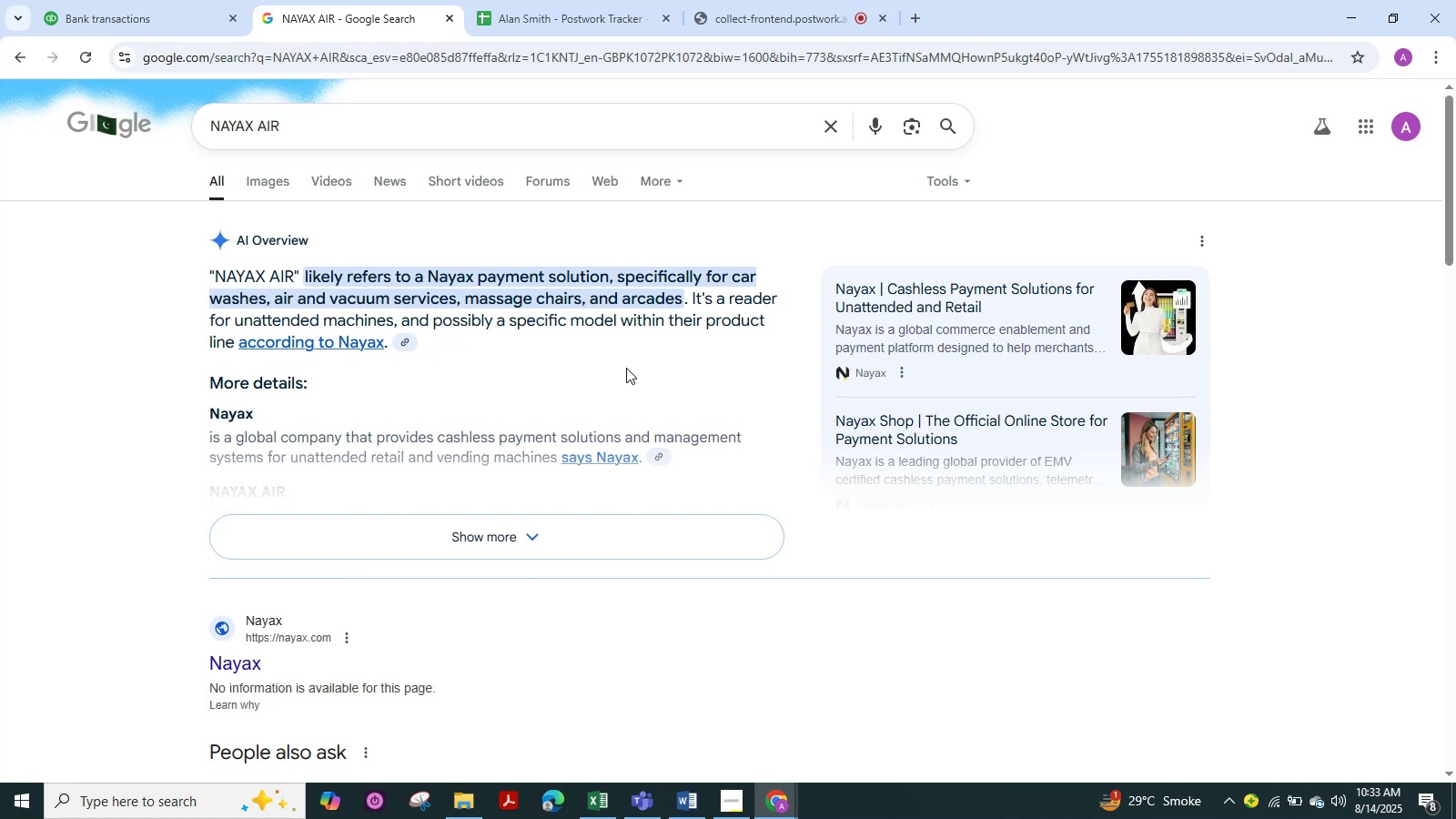 
left_click([273, 177])
 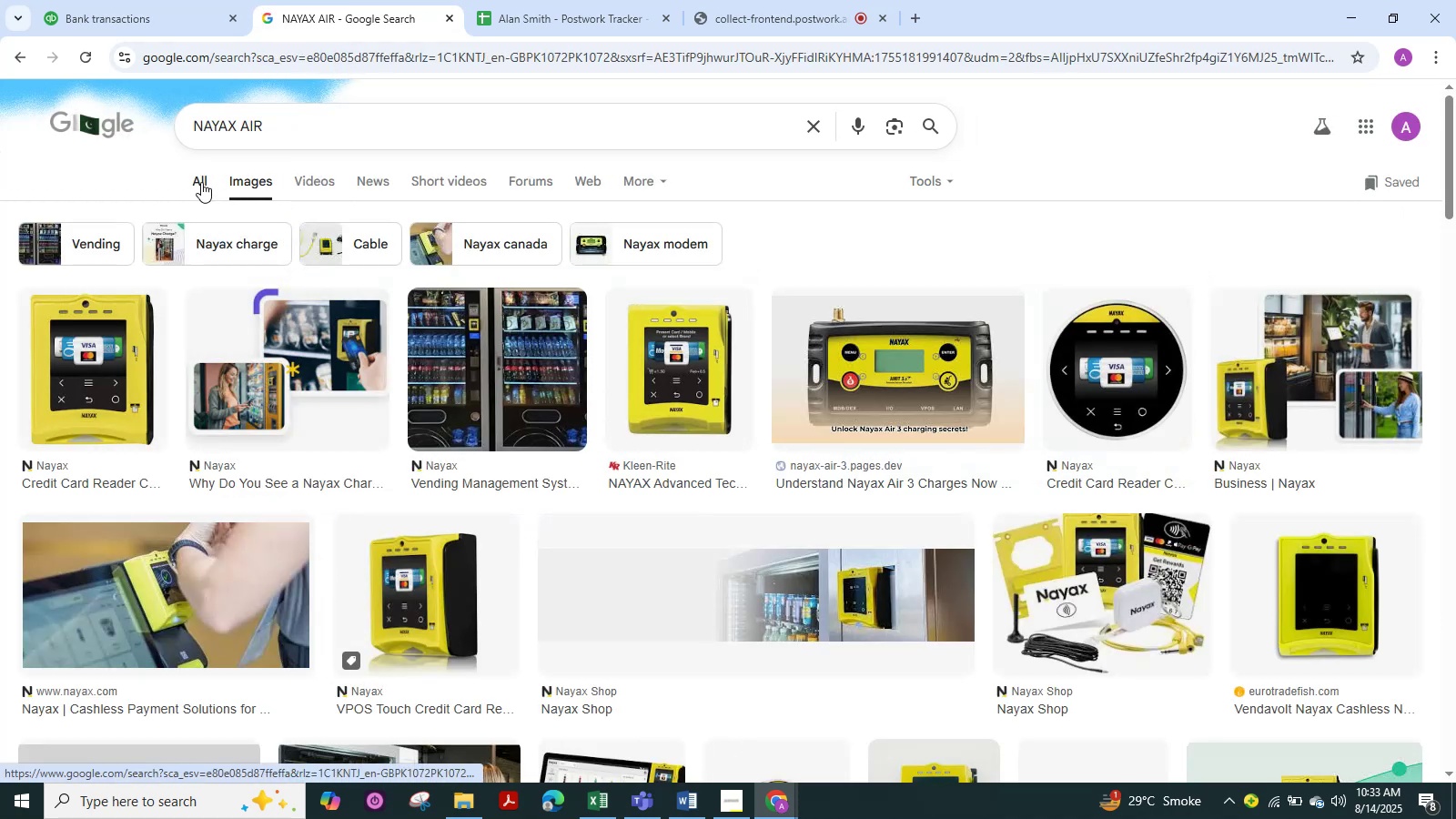 
left_click([201, 182])
 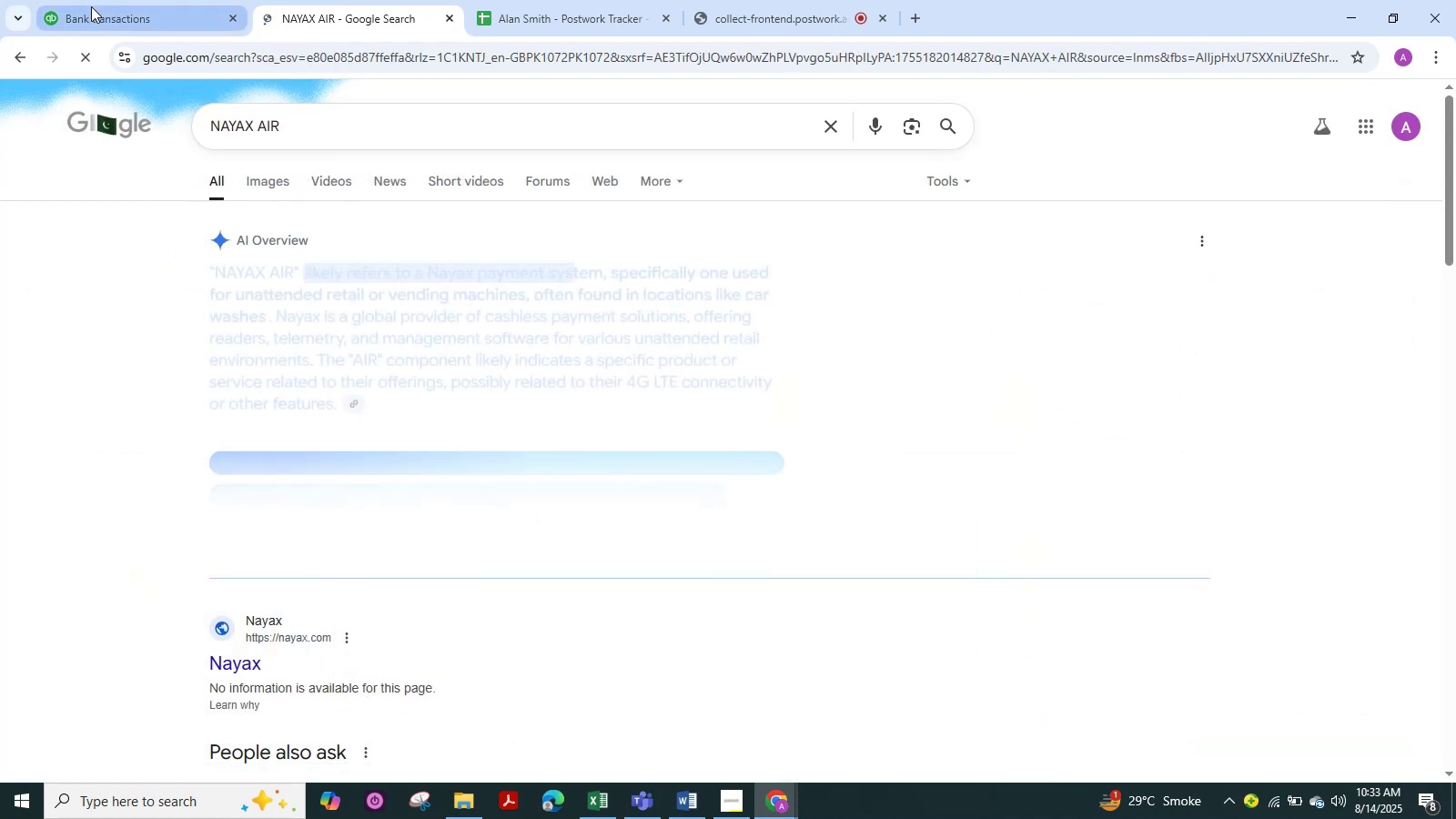 
left_click([101, 8])
 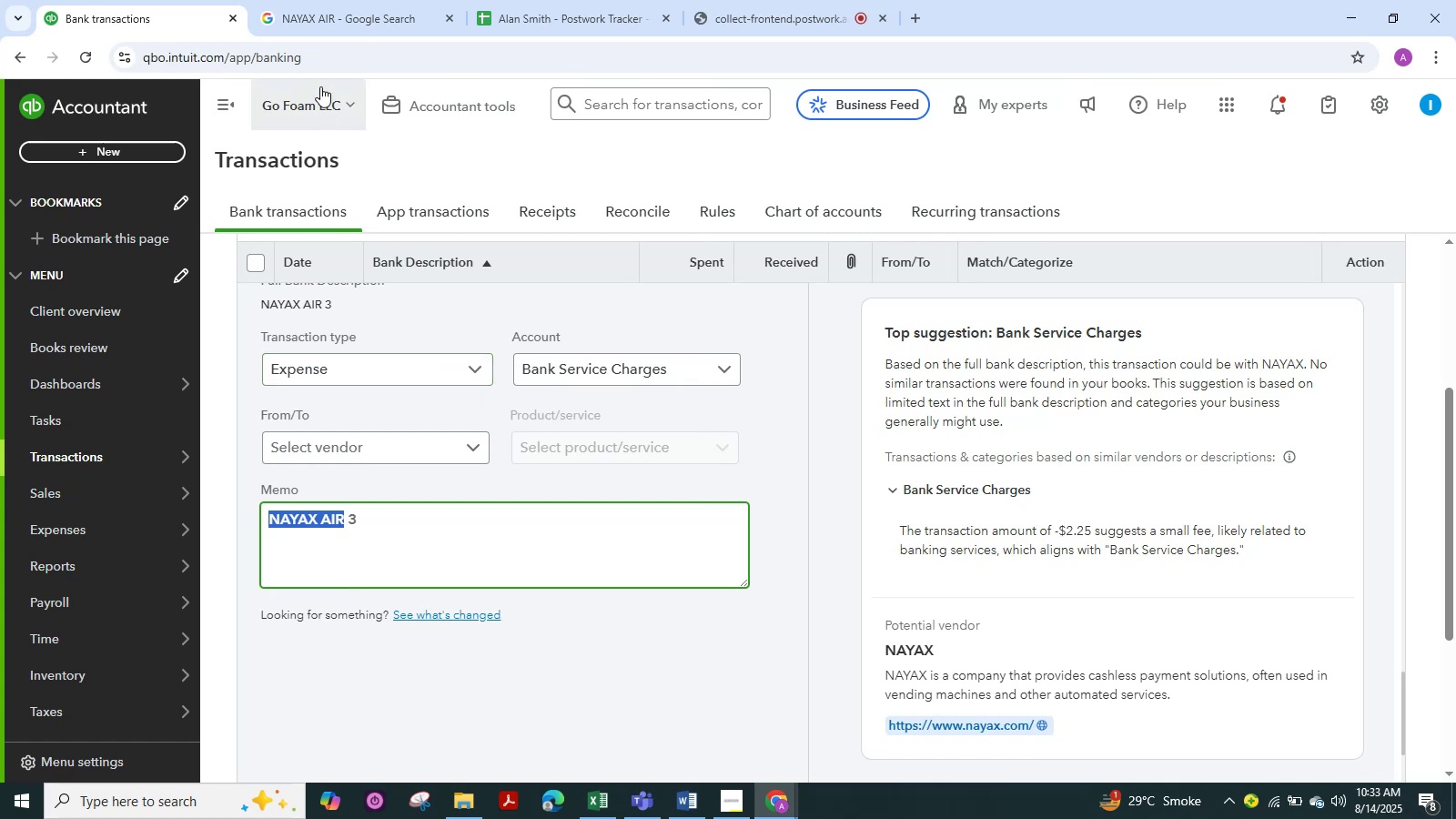 
left_click([326, 10])
 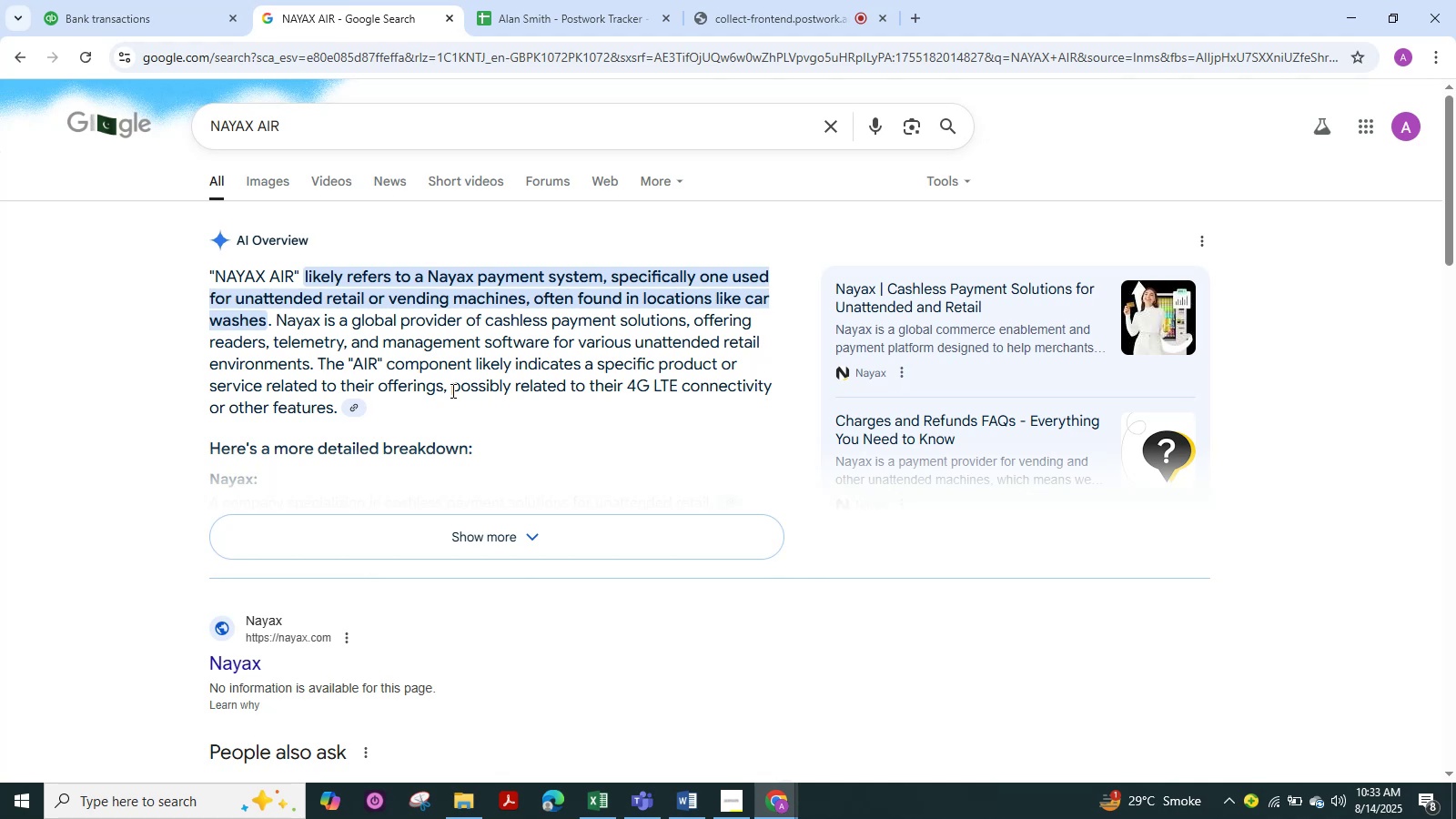 
wait(22.86)
 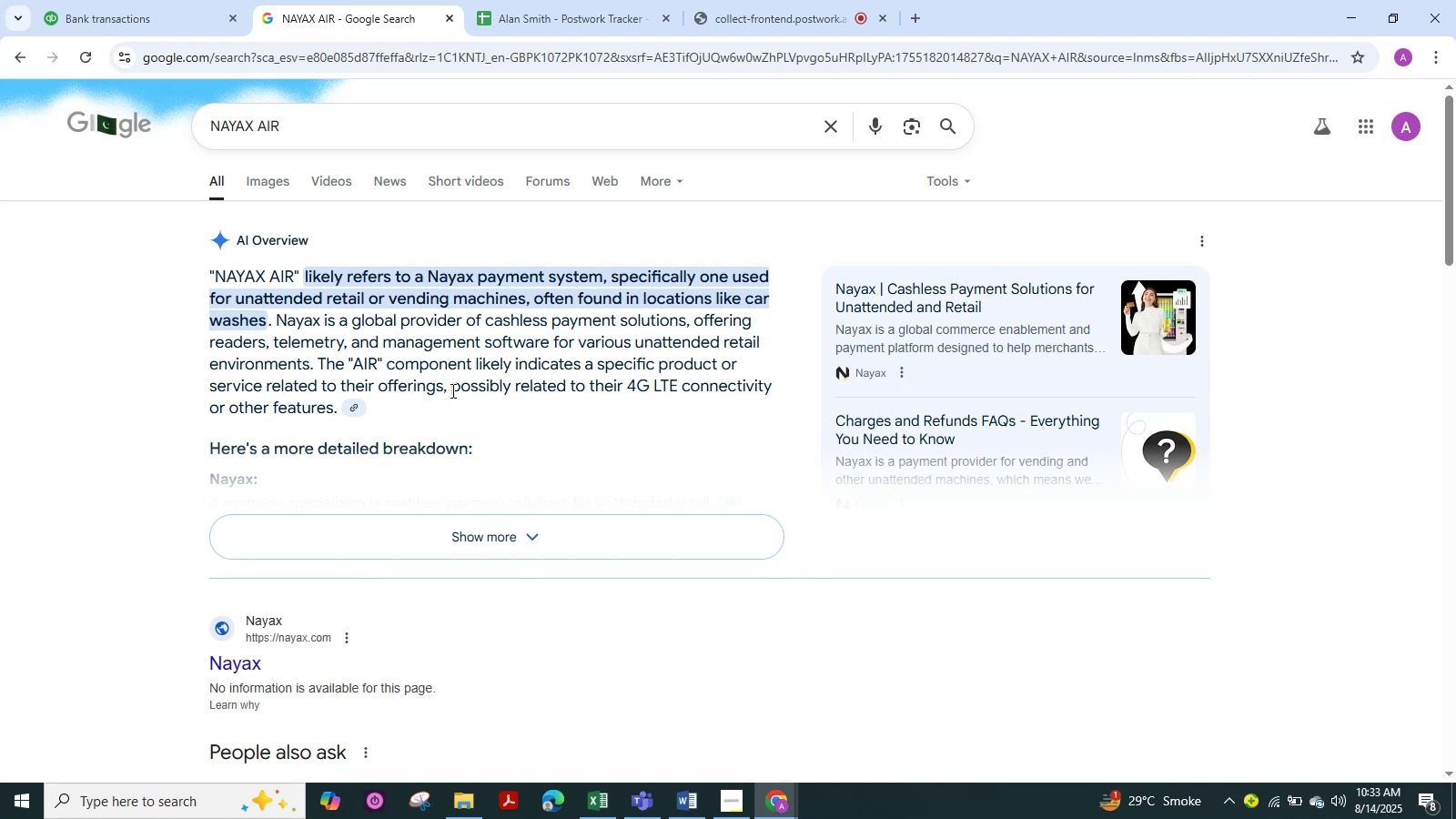 
left_click([453, 395])
 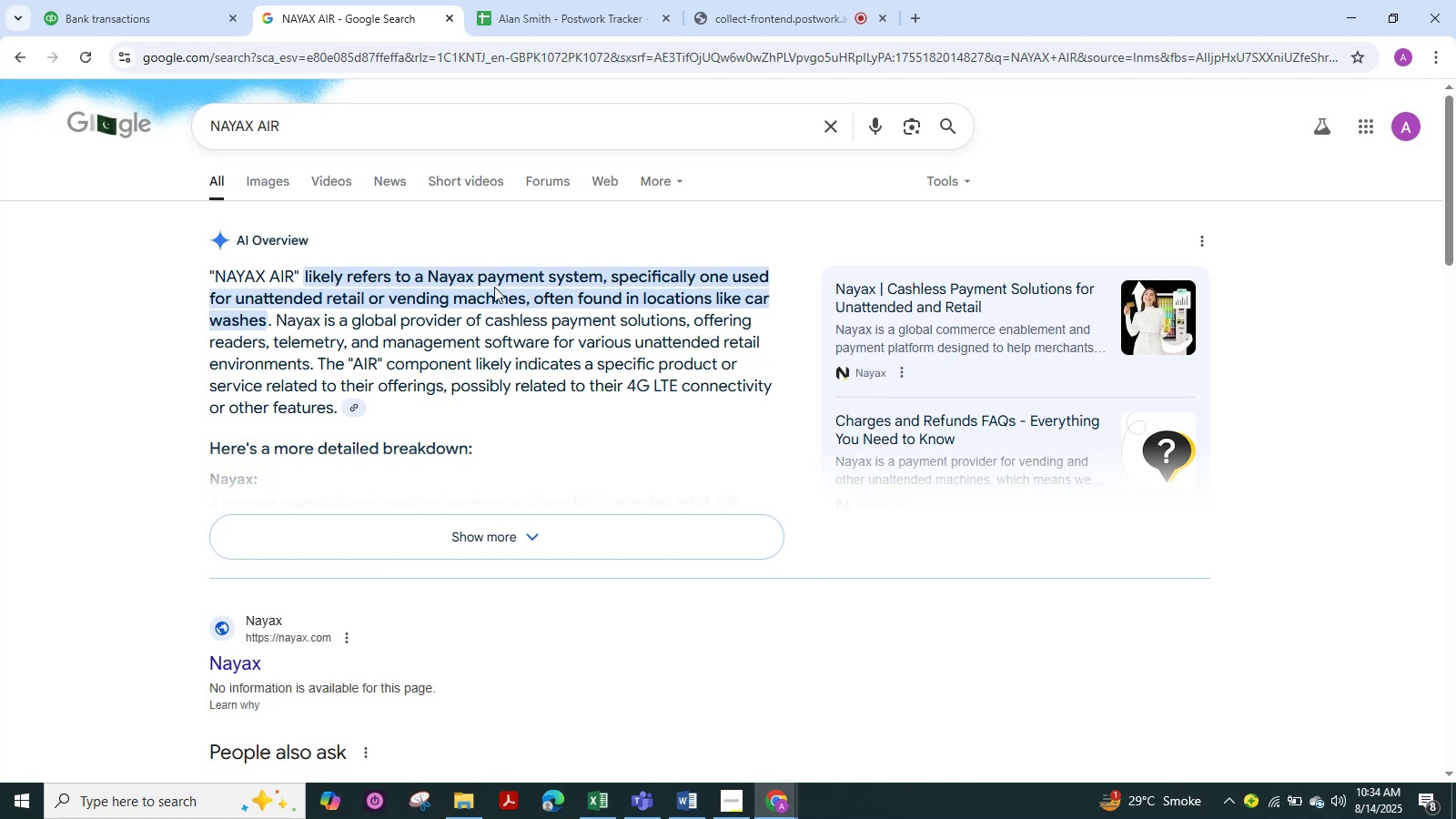 
scroll: coordinate [494, 287], scroll_direction: down, amount: 5.0
 